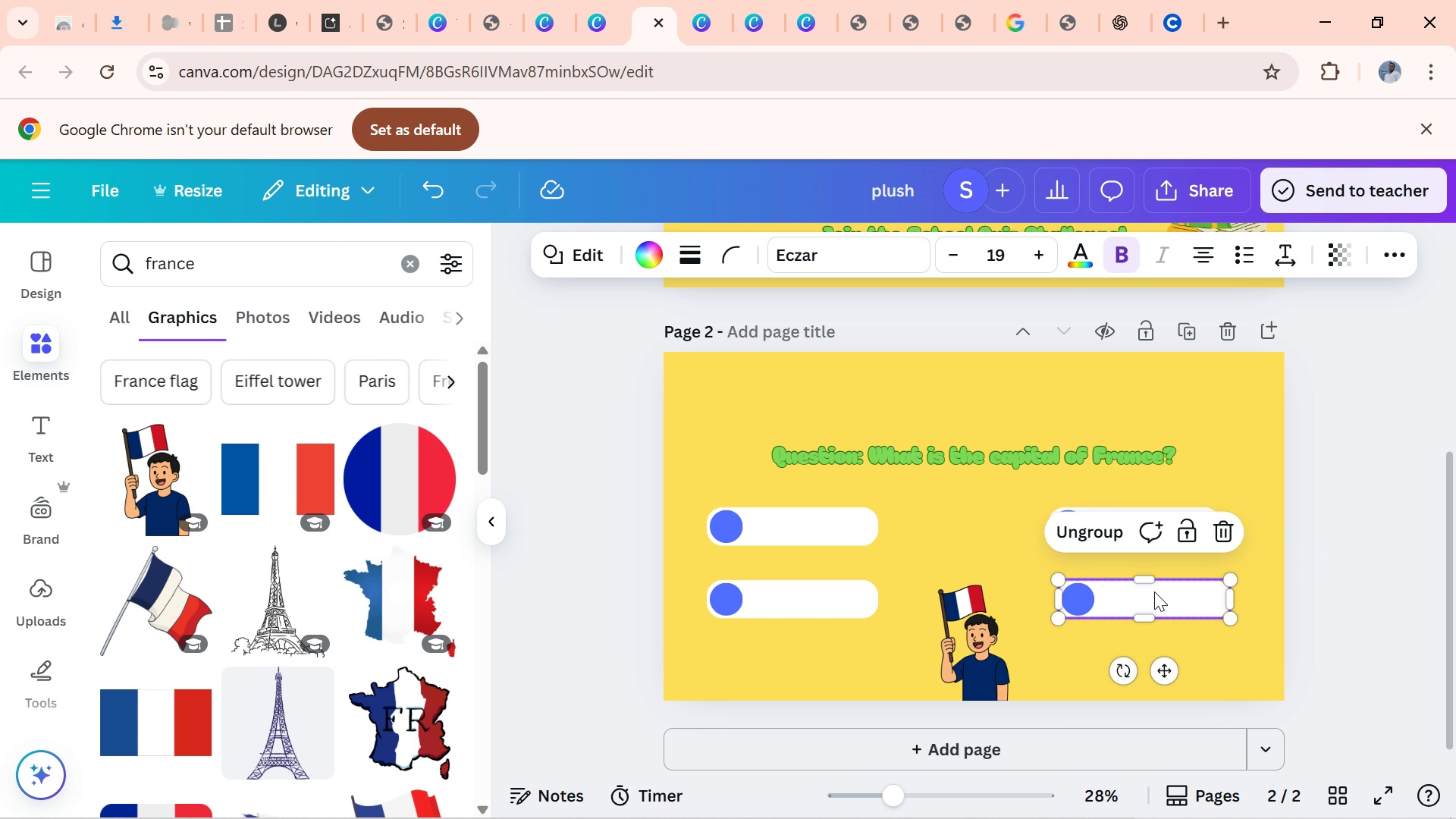 
left_click([1154, 592])
 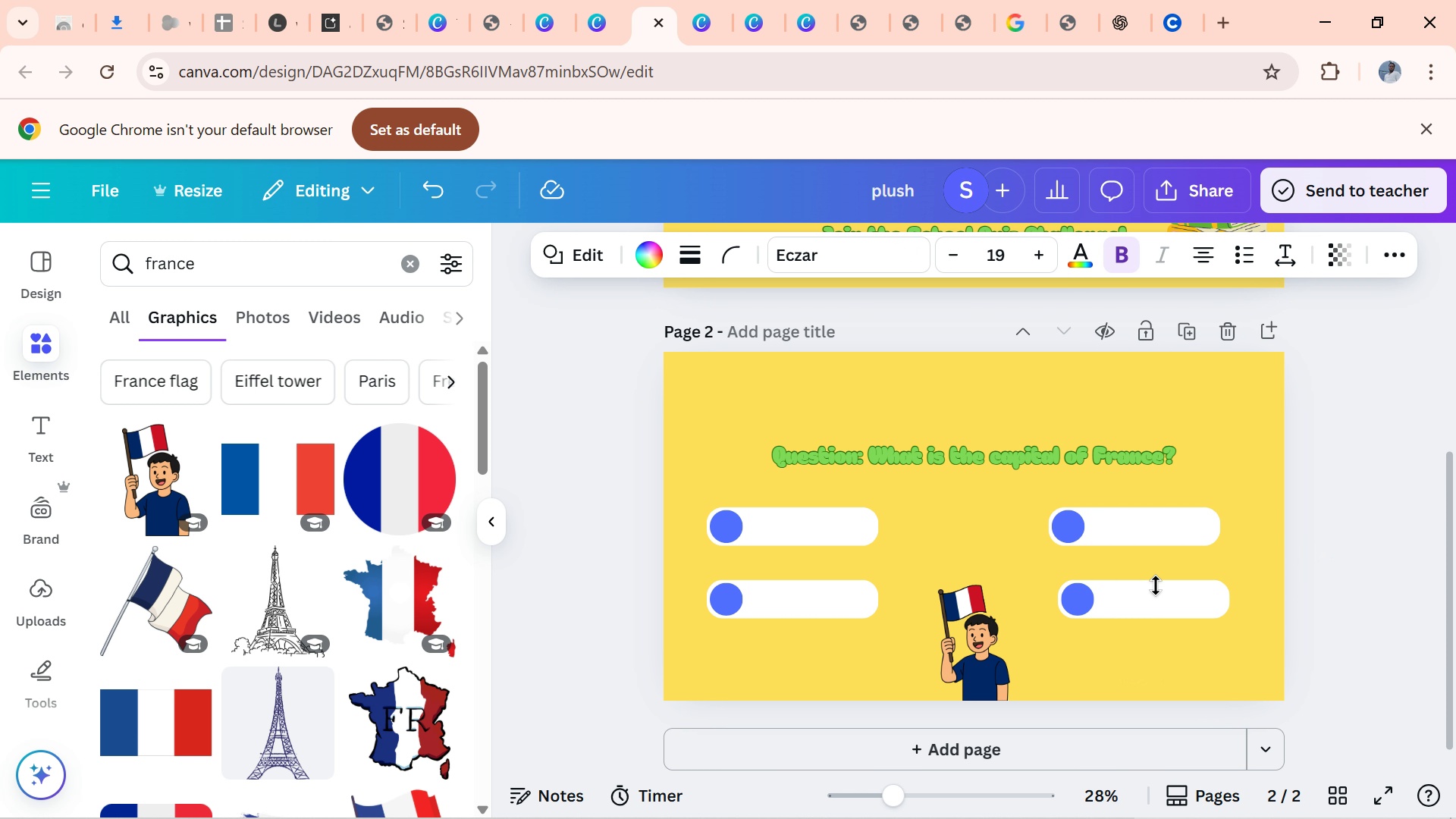 
key(ArrowLeft)
 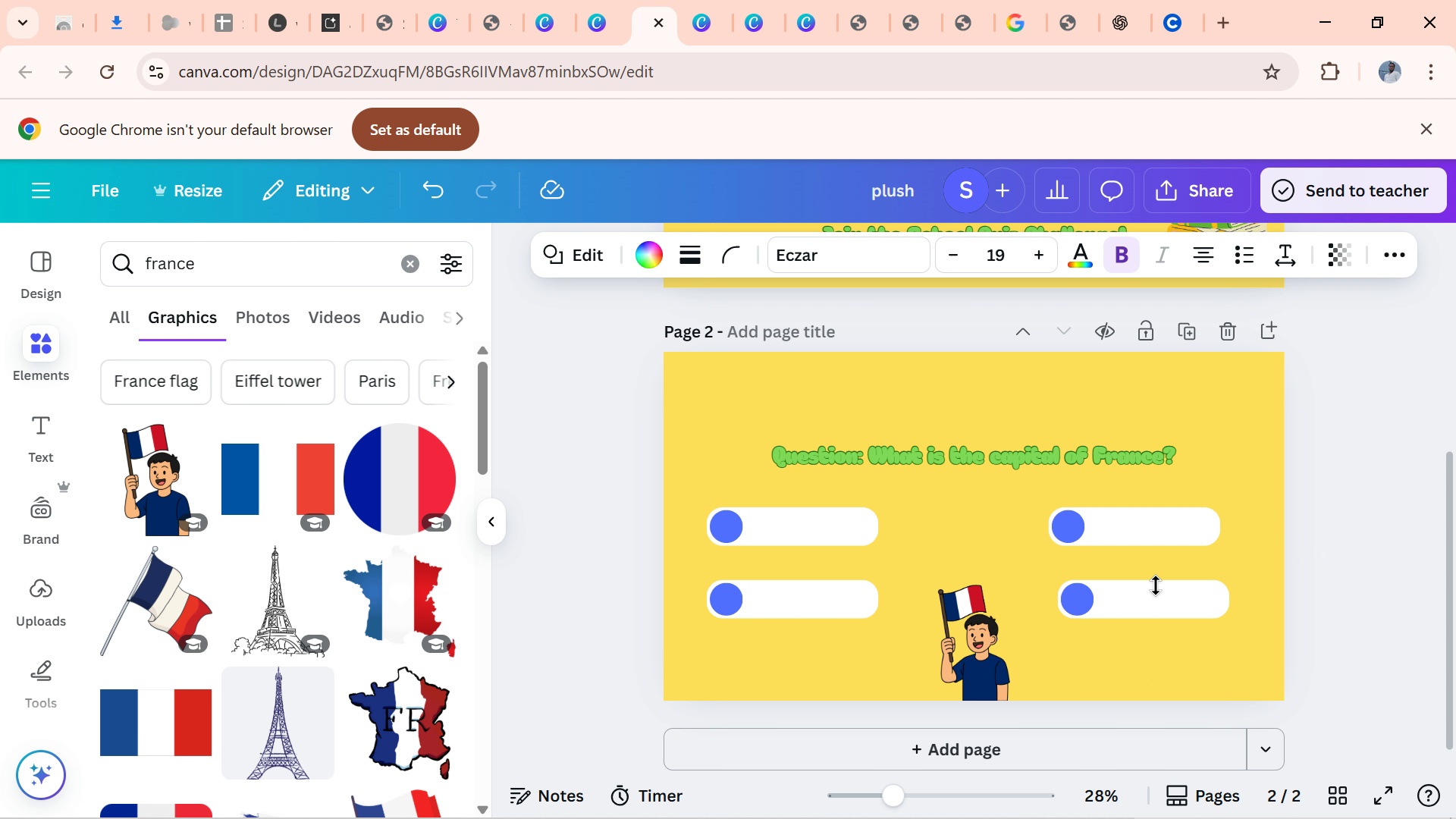 
key(ArrowLeft)
 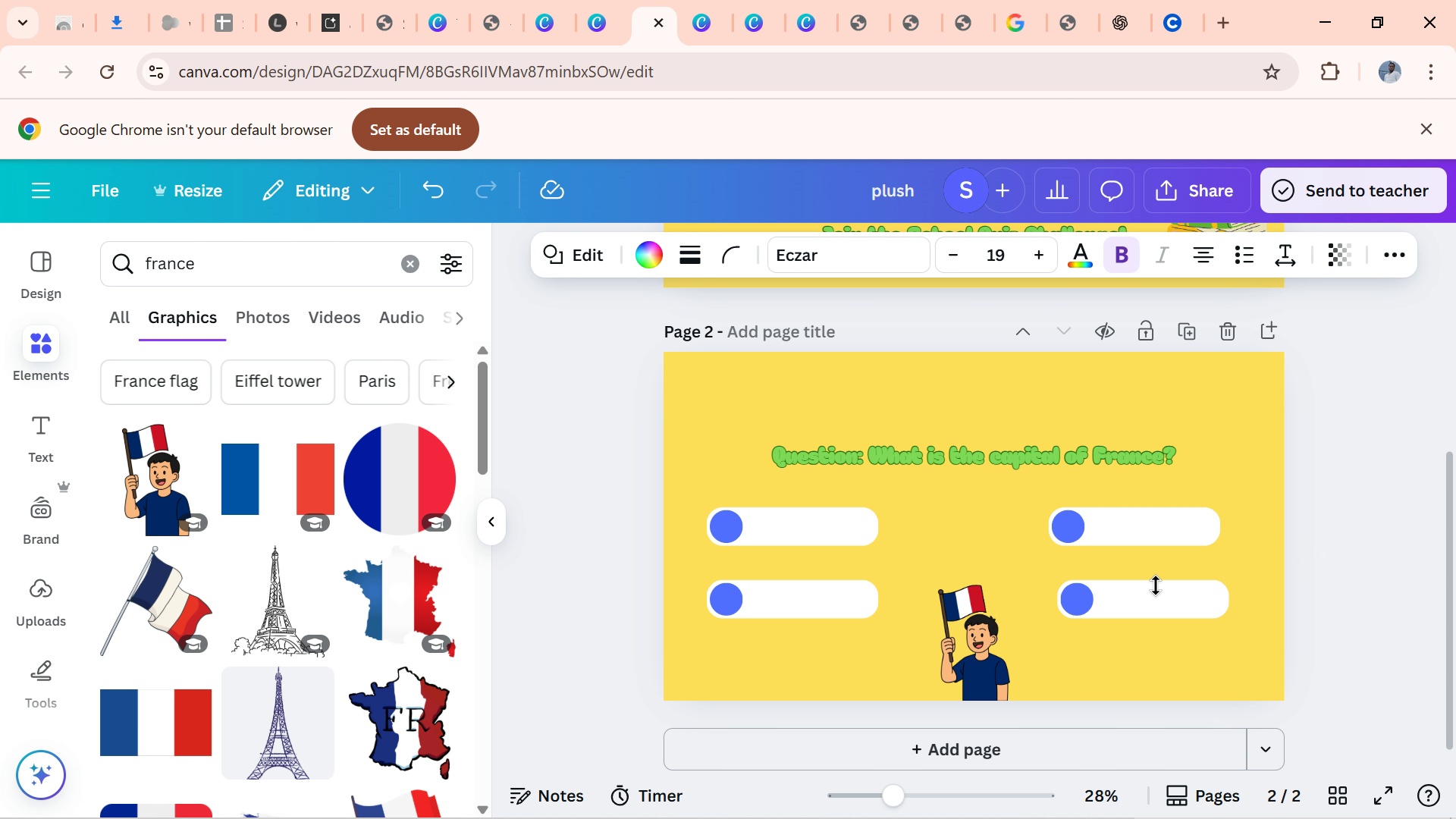 
key(ArrowLeft)
 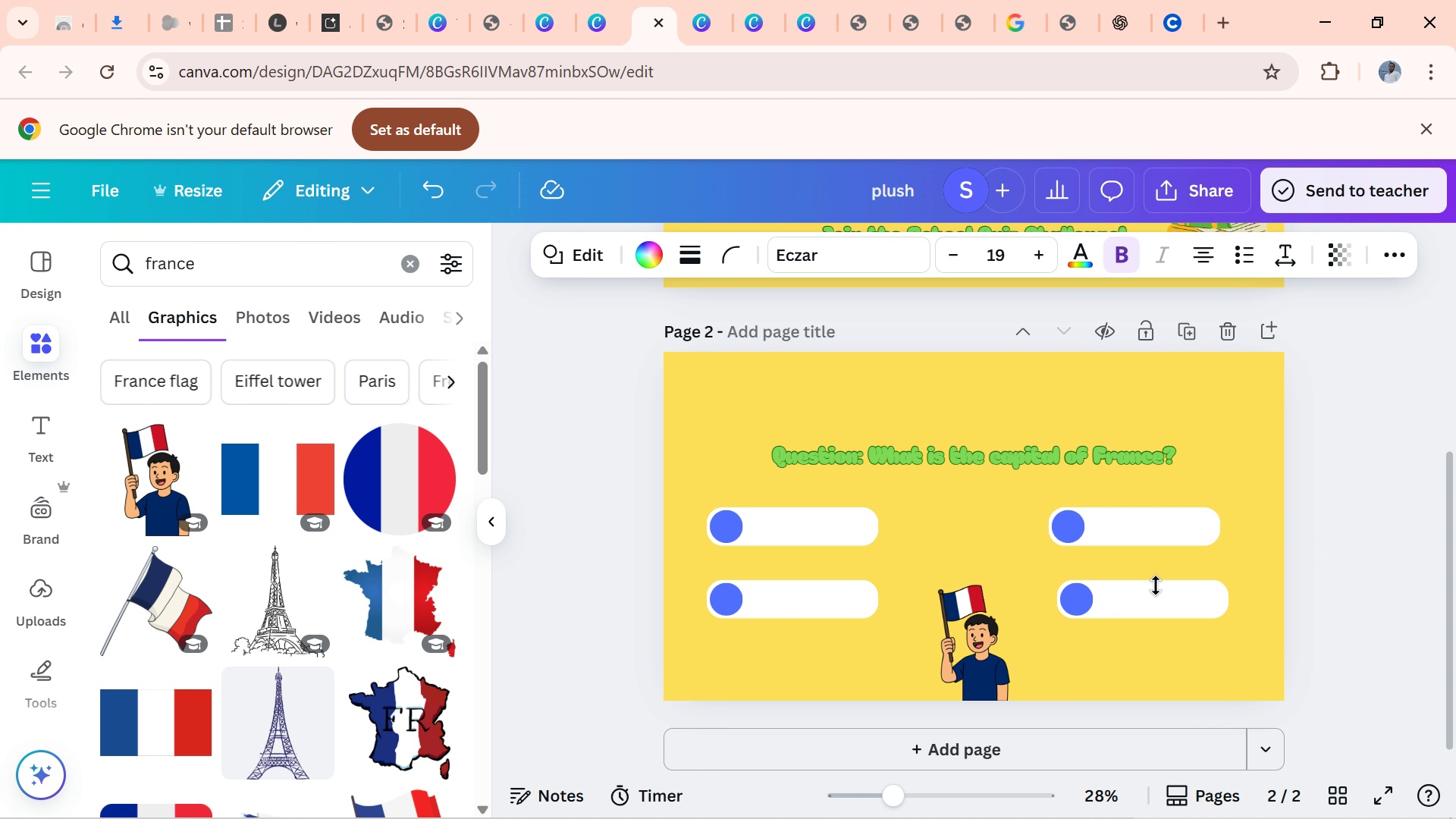 
key(ArrowLeft)
 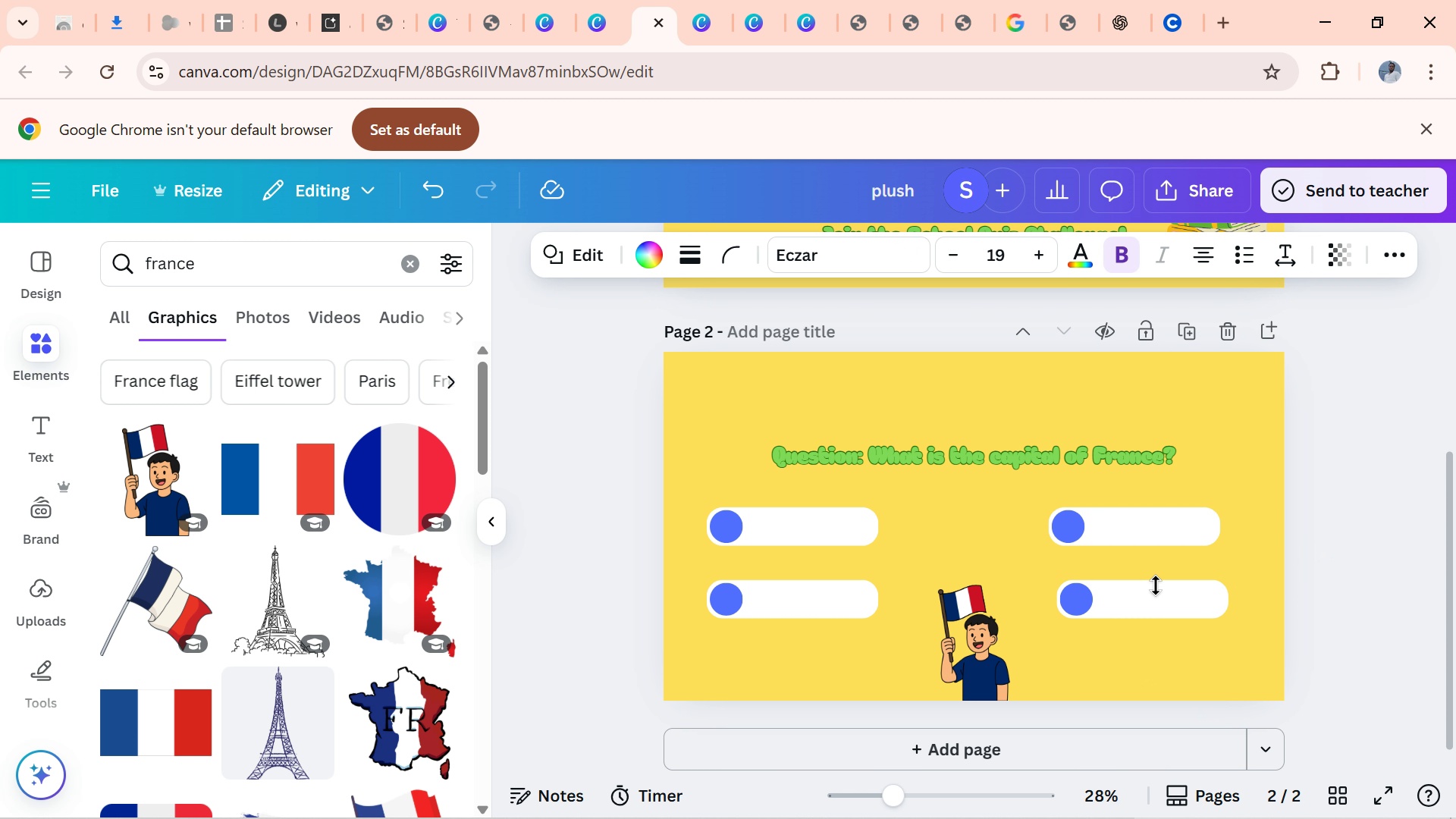 
key(ArrowLeft)
 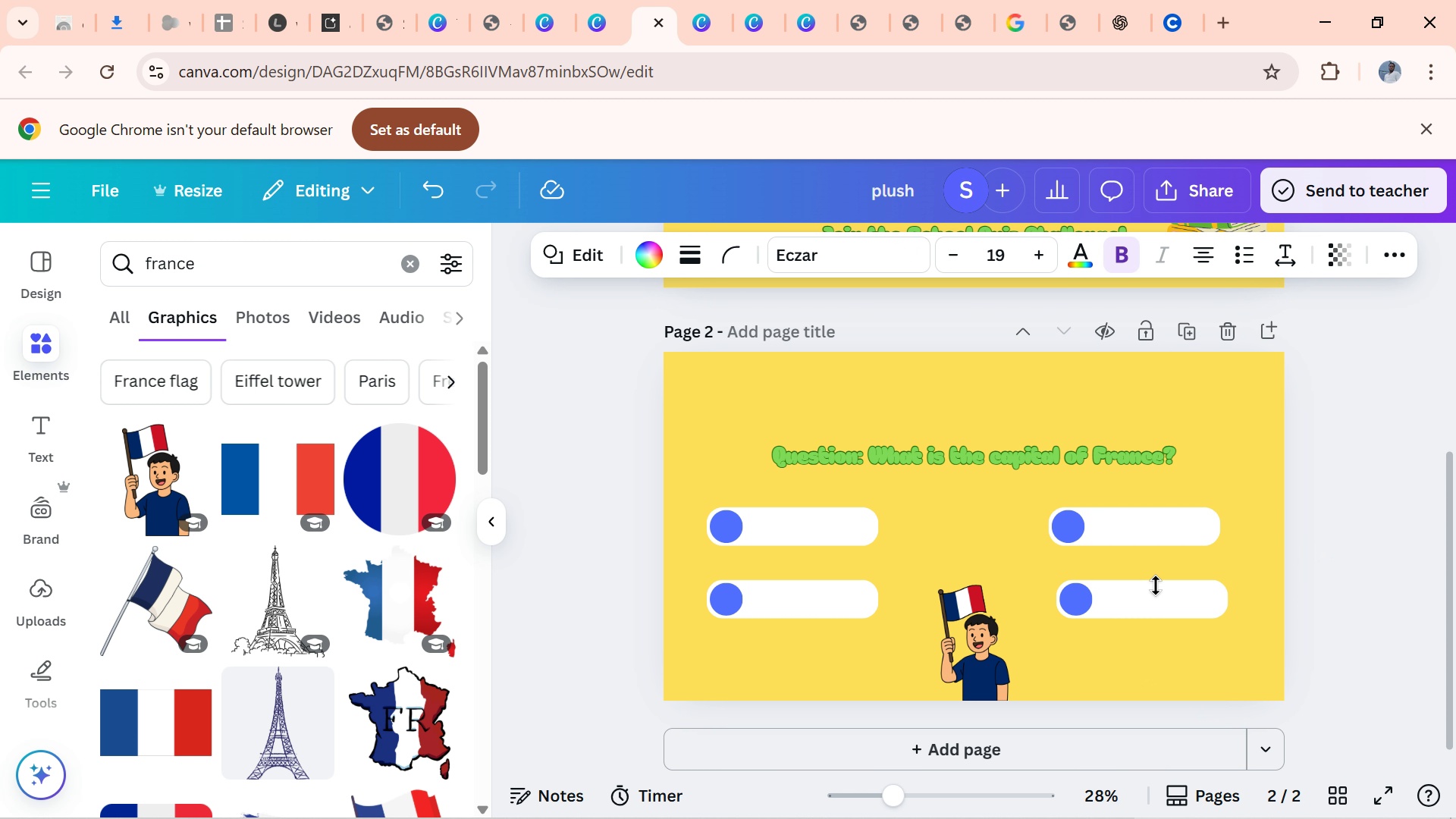 
hold_key(key=ArrowLeft, duration=1.54)
 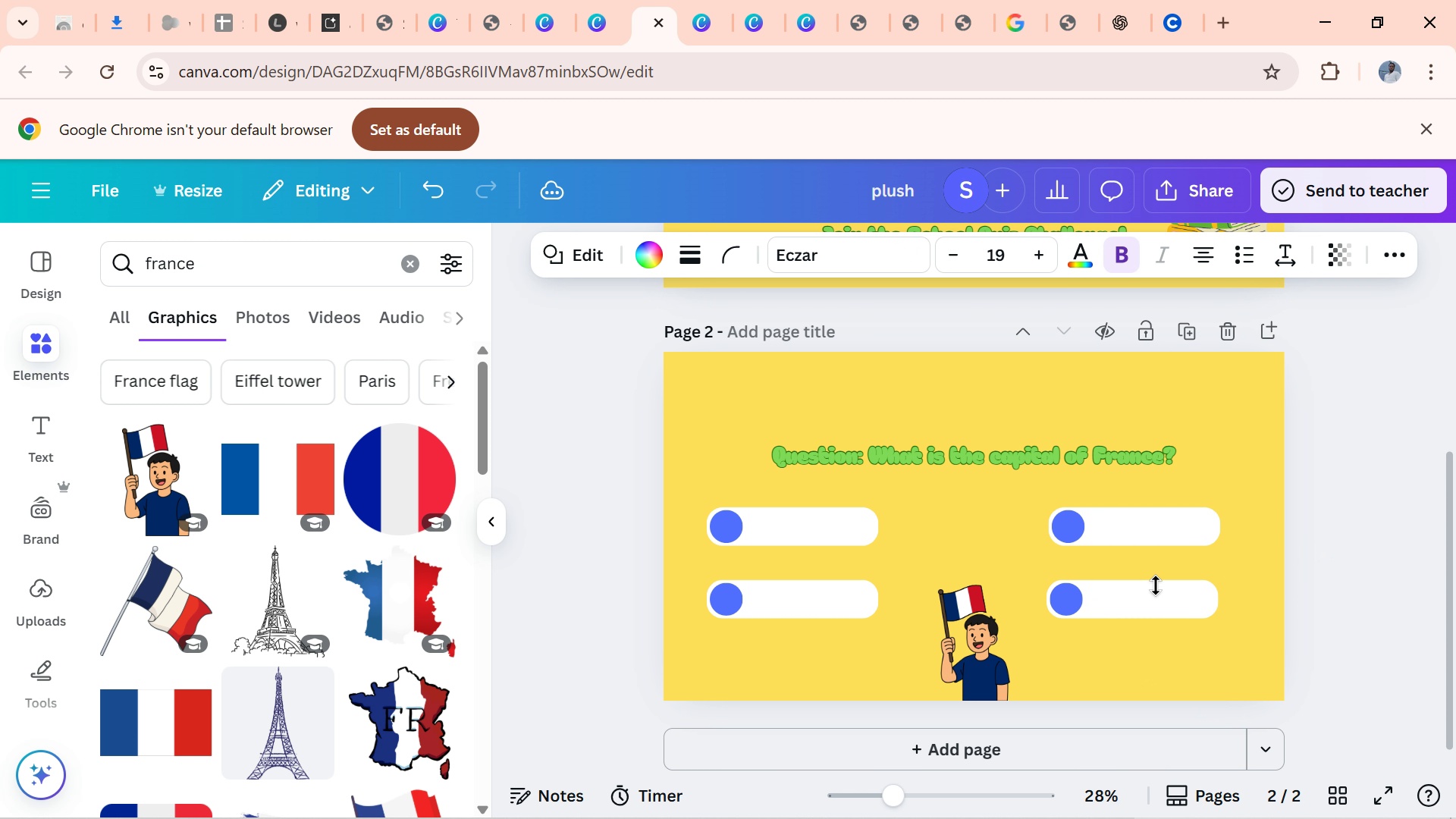 
key(ArrowLeft)
 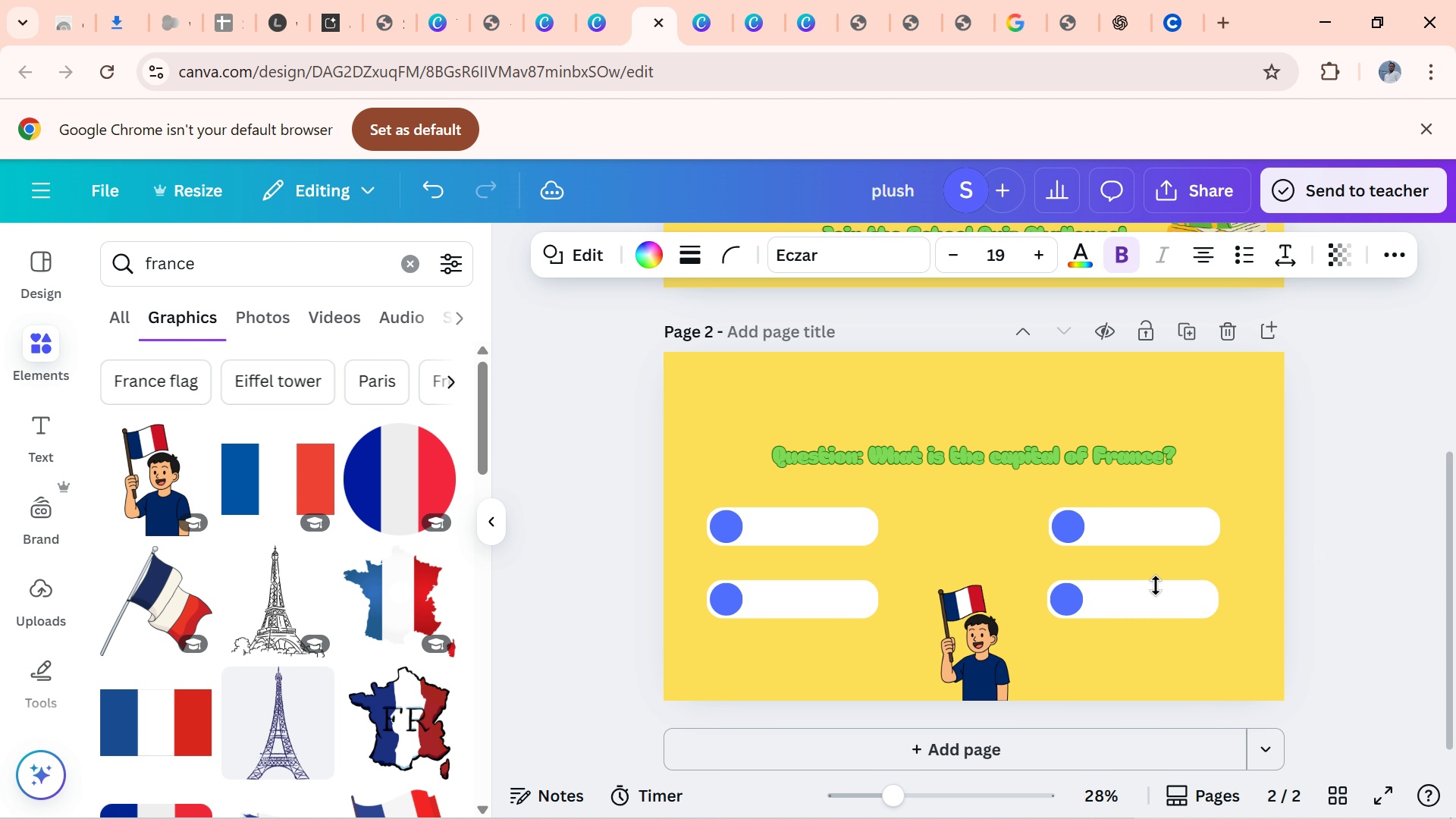 
key(ArrowLeft)
 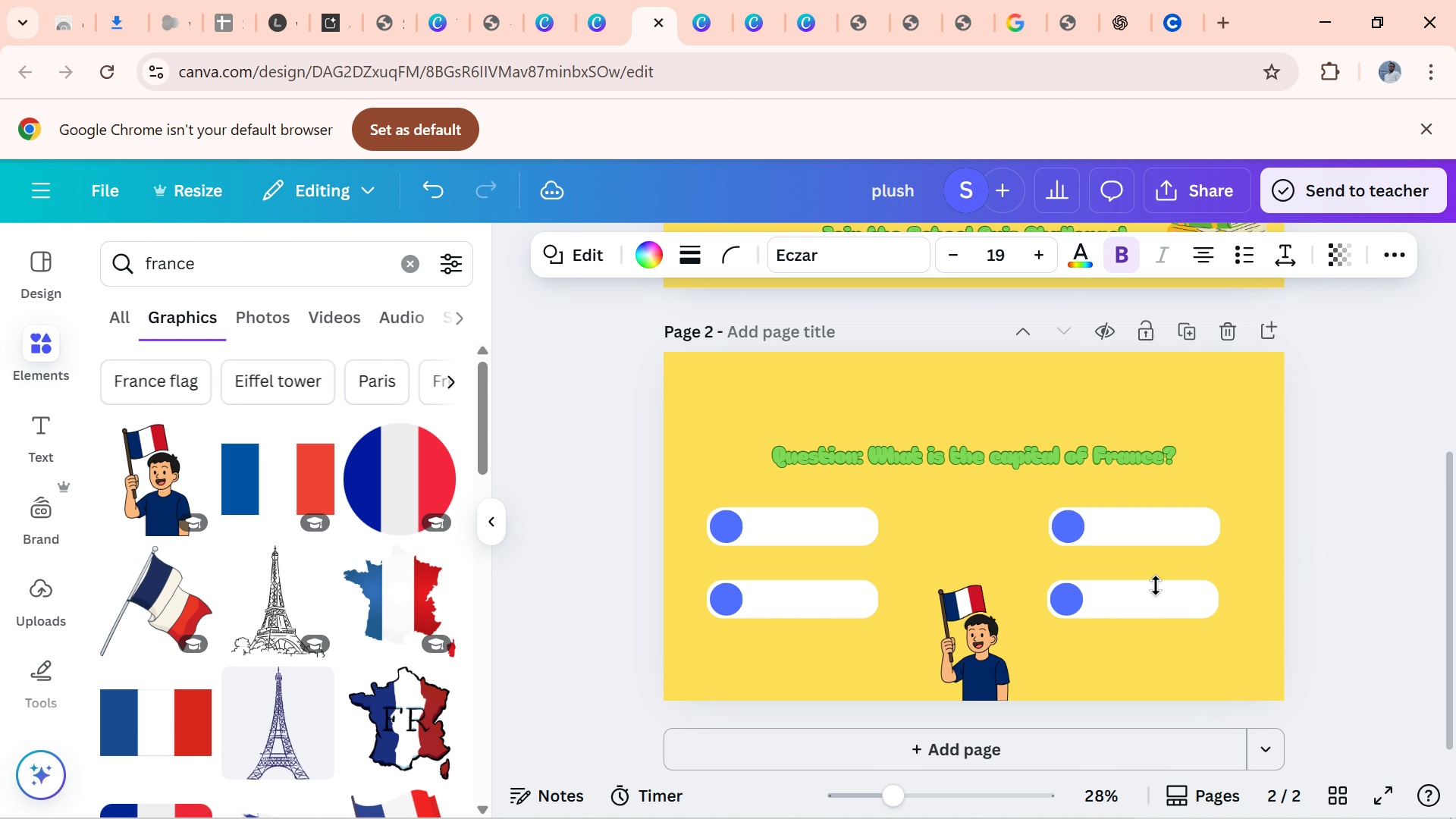 
key(ArrowLeft)
 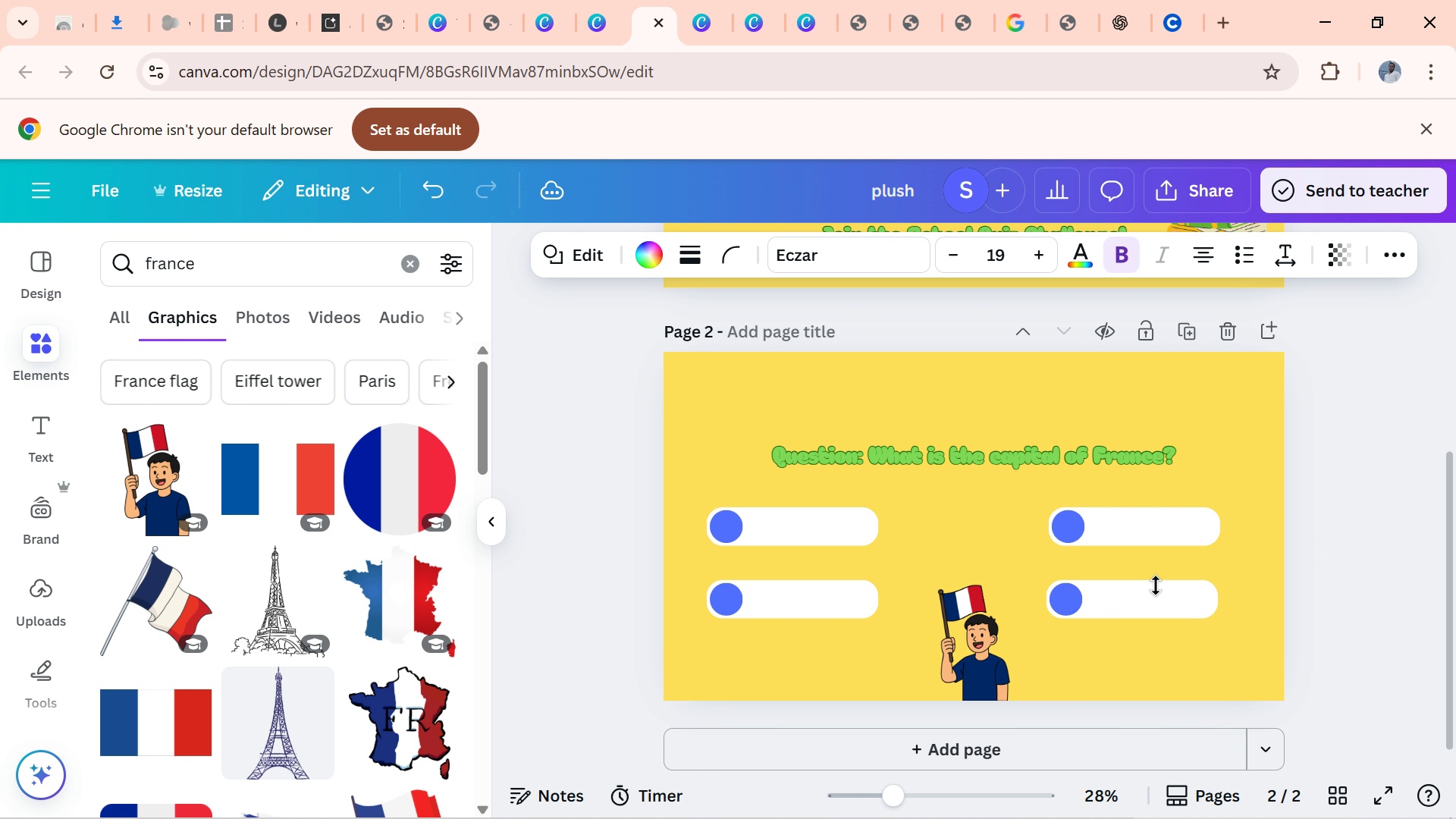 
key(ArrowLeft)
 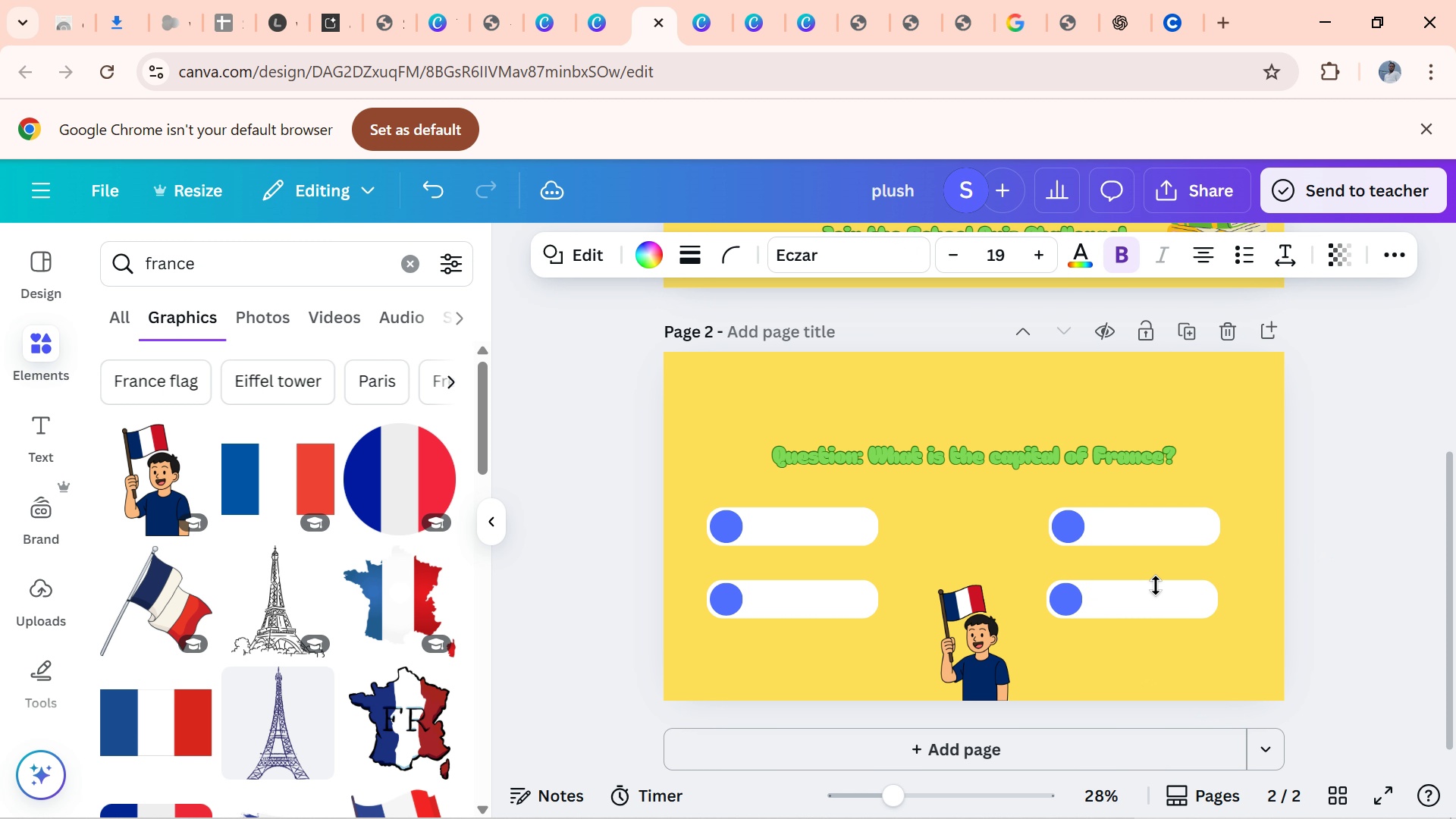 
key(ArrowLeft)
 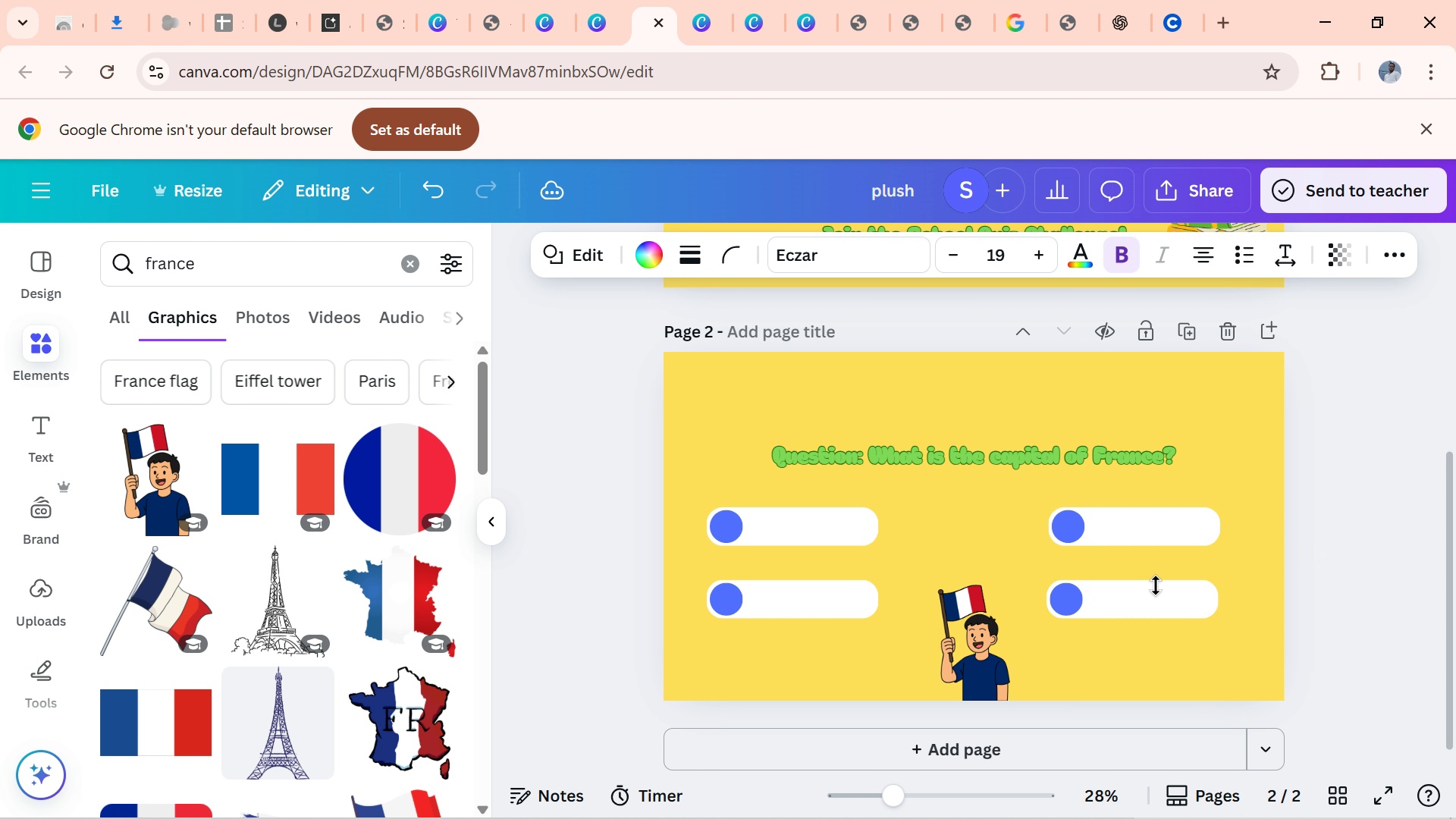 
key(ArrowRight)
 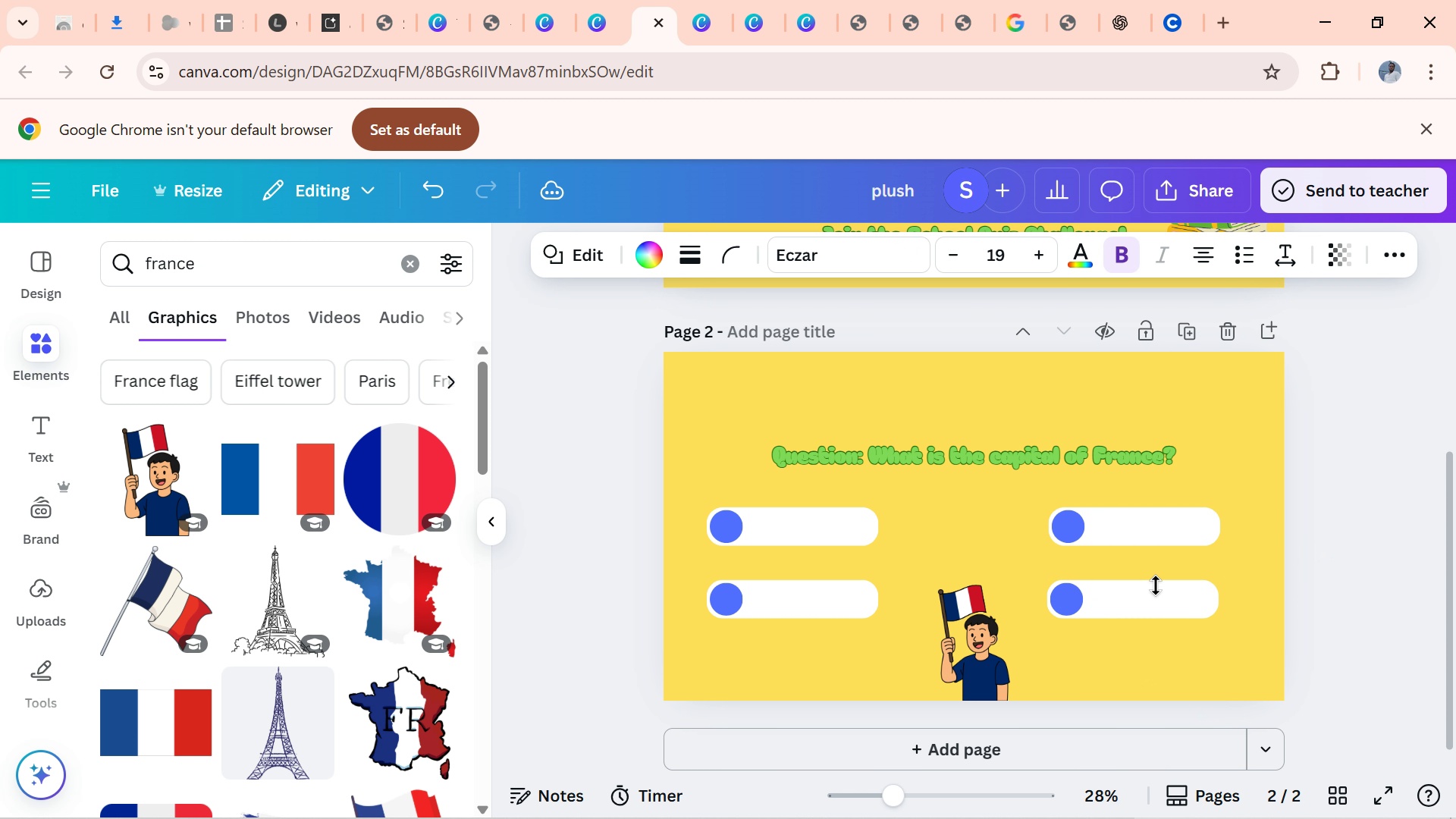 
key(ArrowRight)
 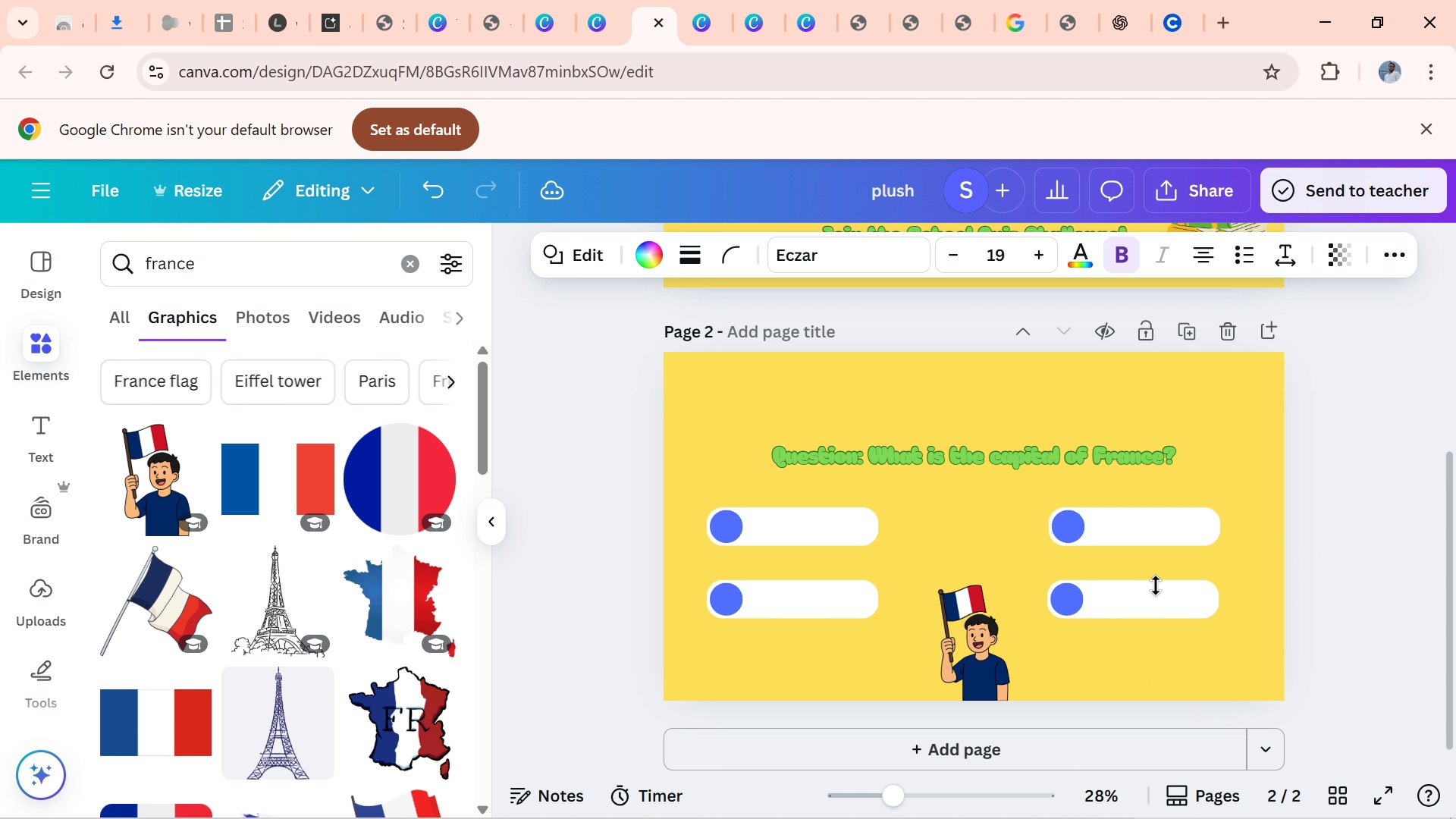 
key(ArrowRight)
 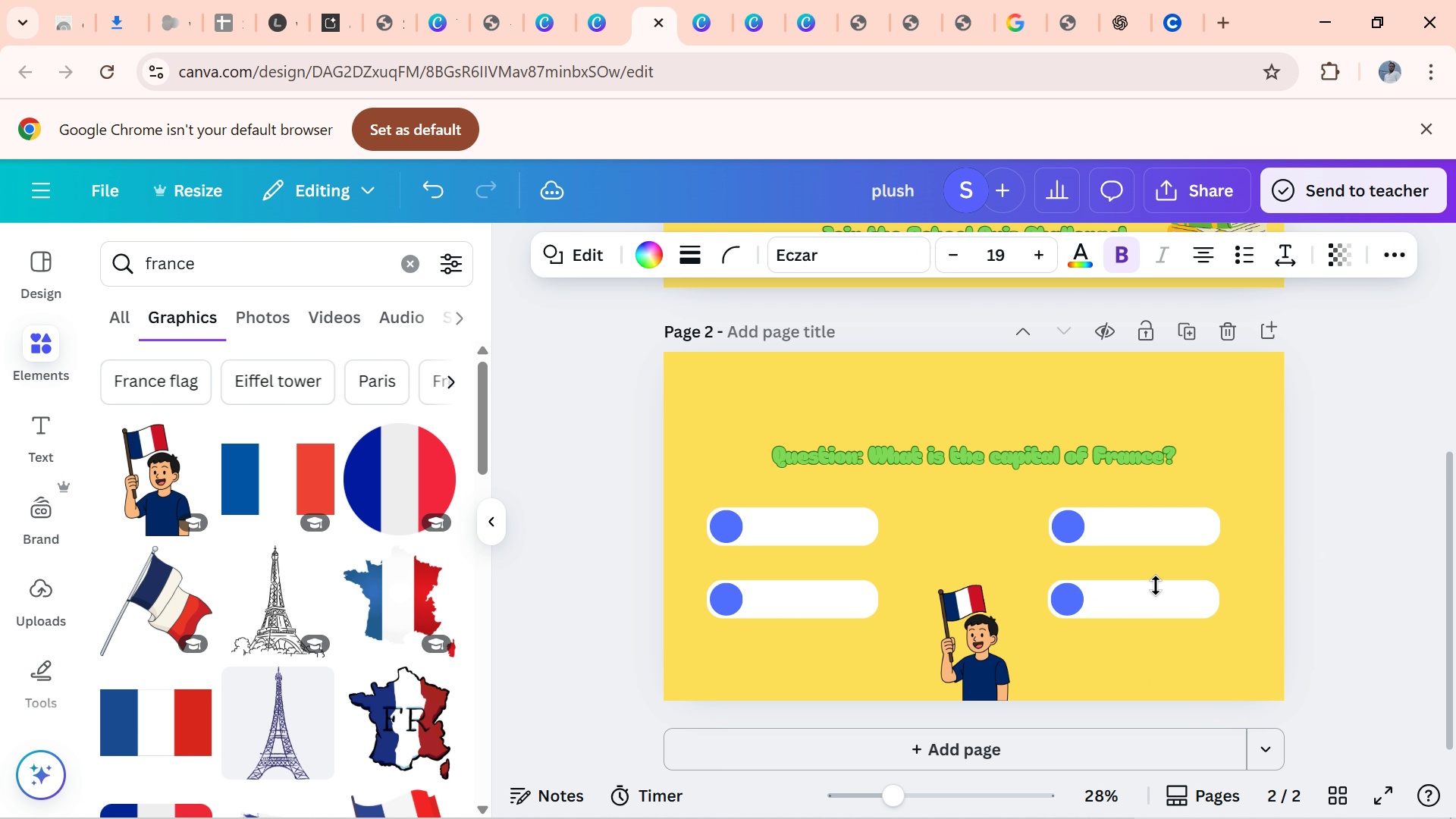 
key(ArrowRight)
 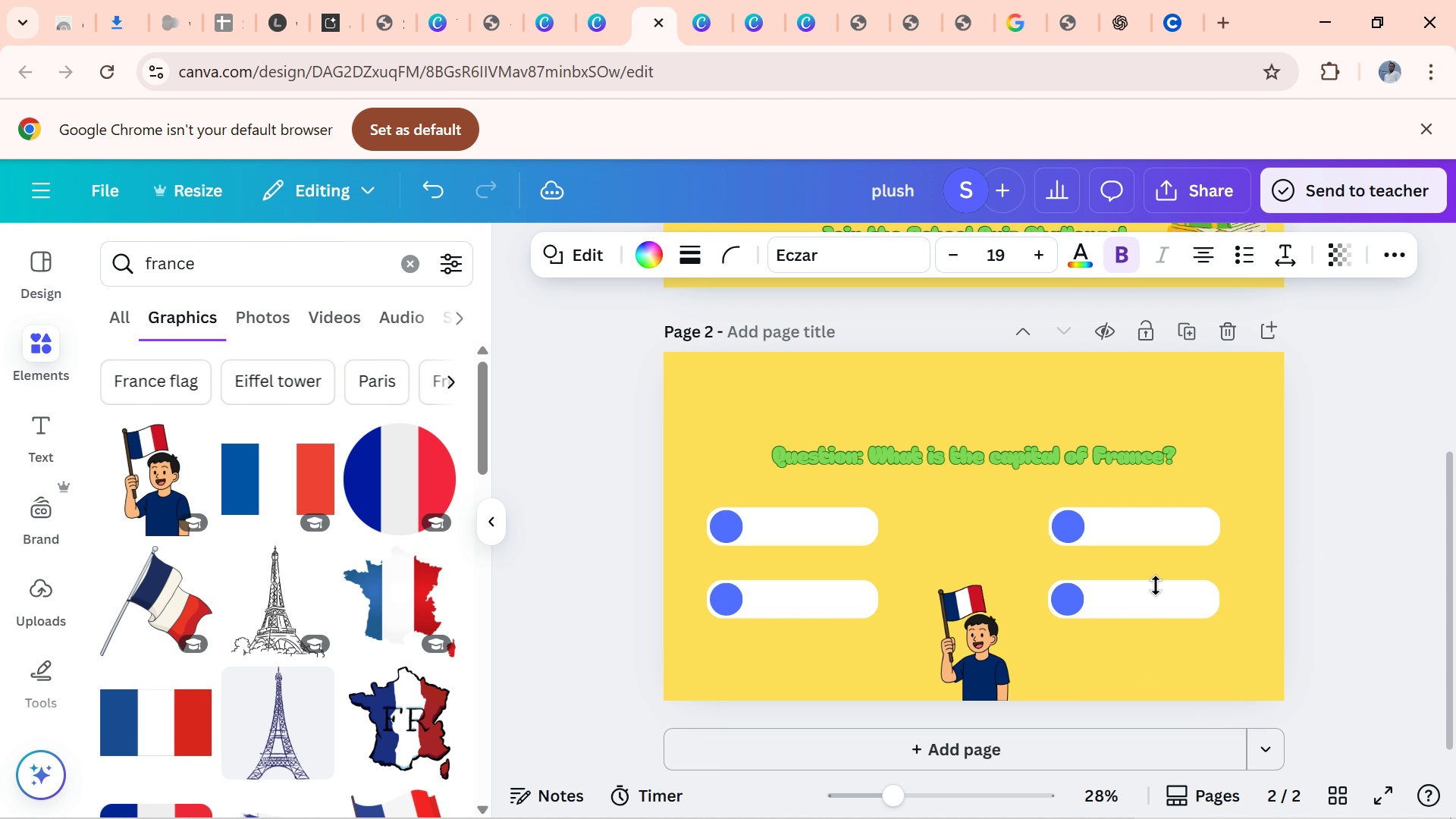 
key(ArrowRight)
 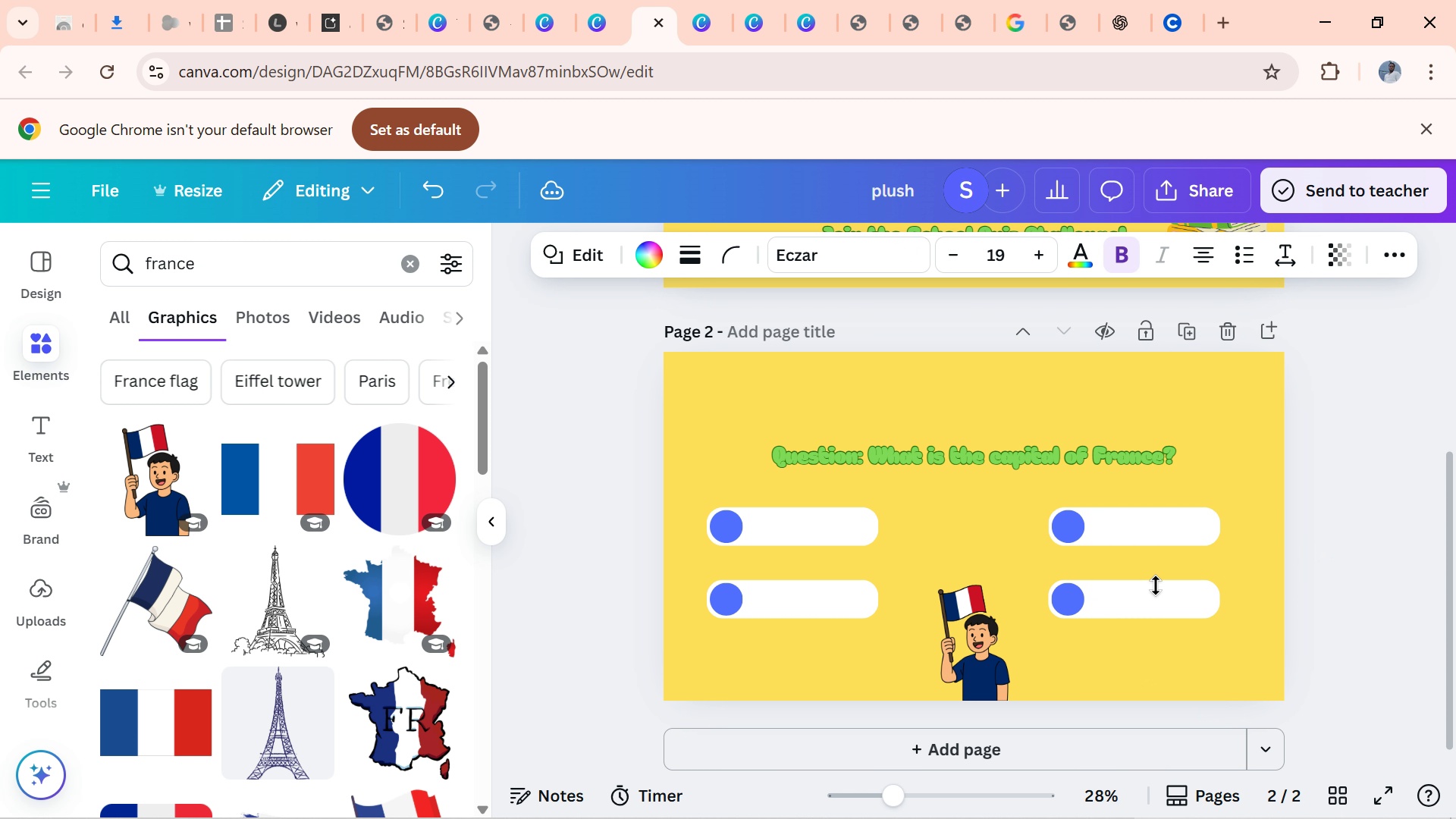 
key(ArrowRight)
 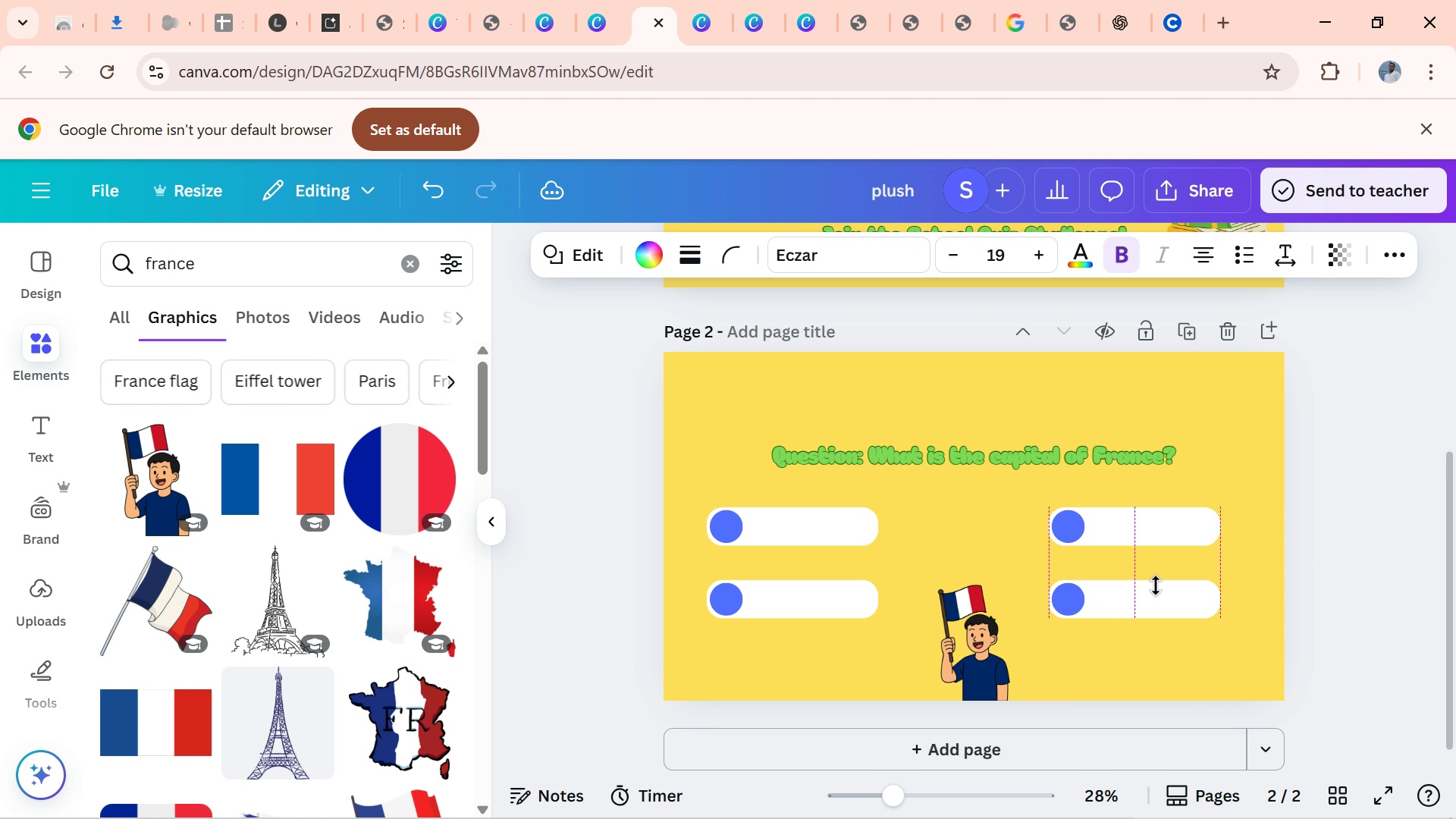 
key(ArrowRight)
 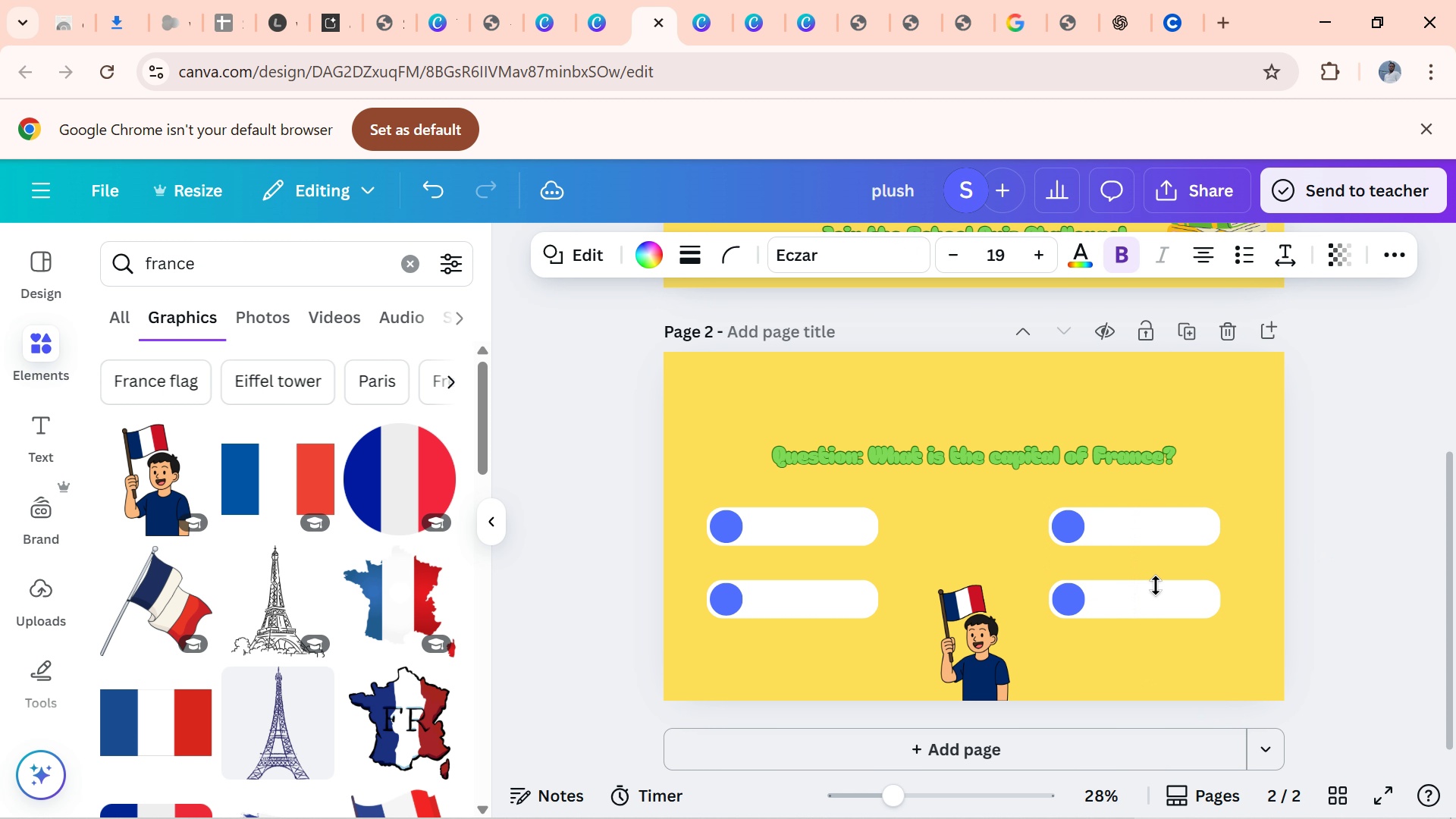 
key(ArrowRight)
 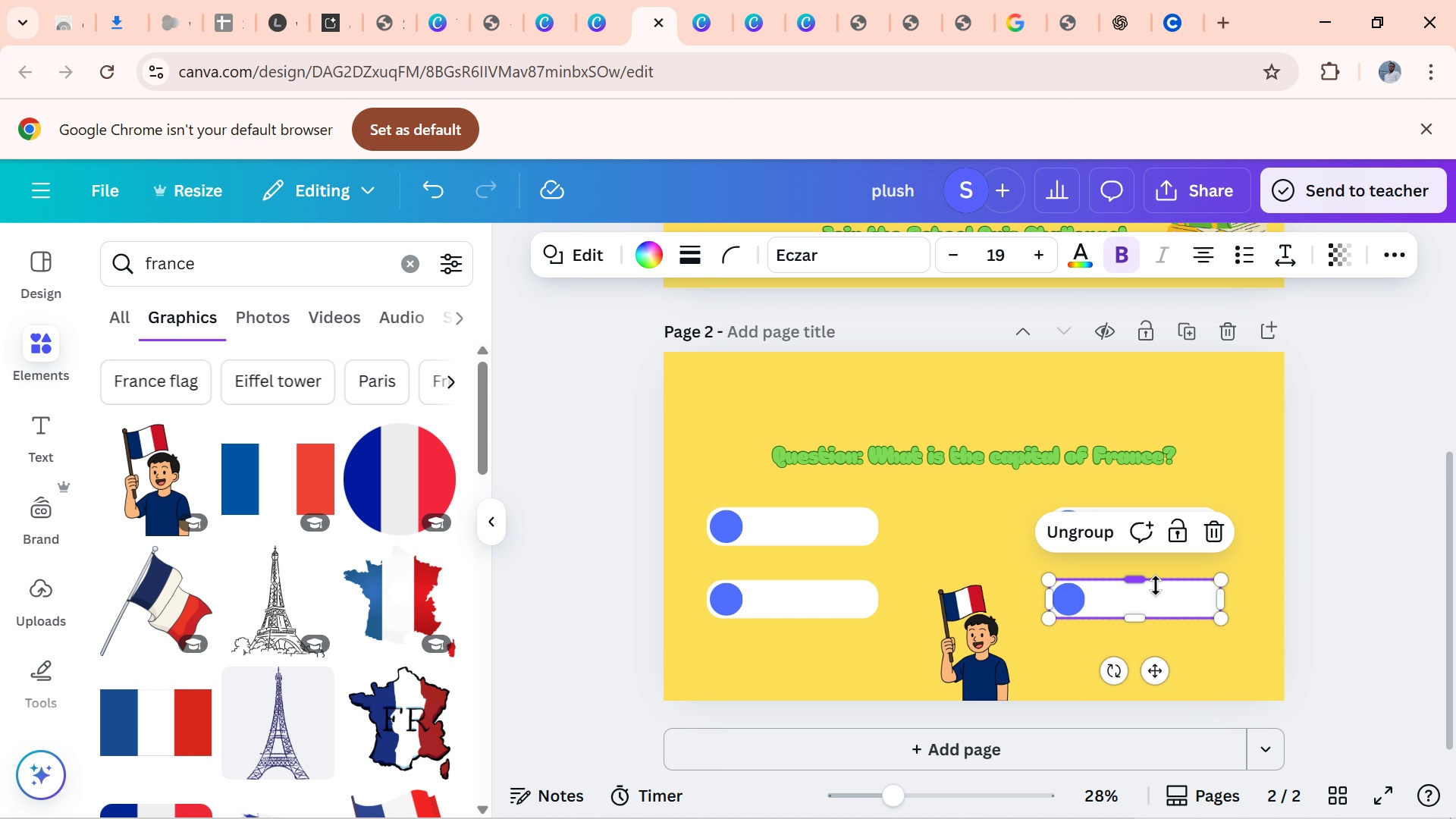 
key(ArrowLeft)
 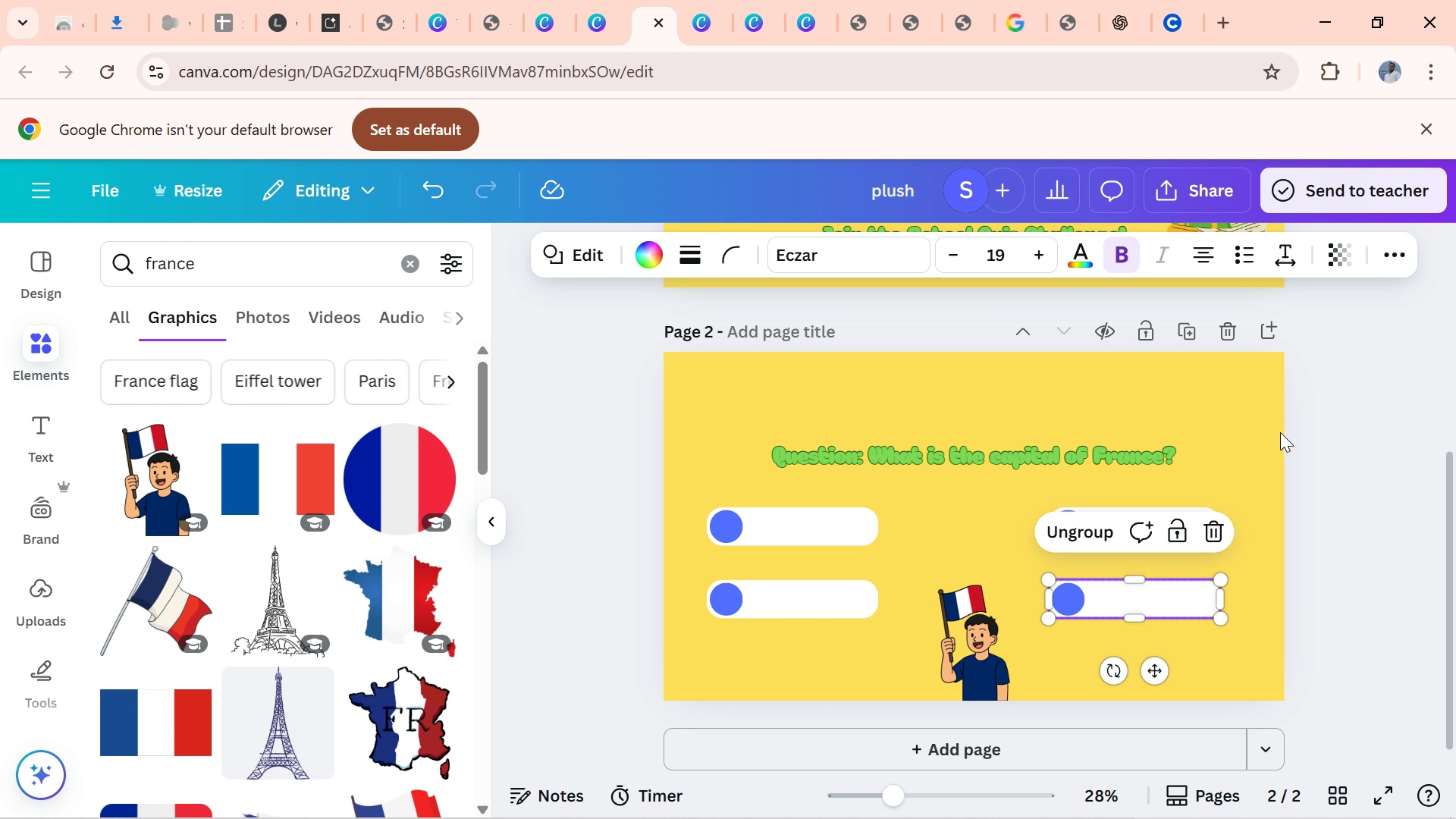 
left_click([1241, 441])
 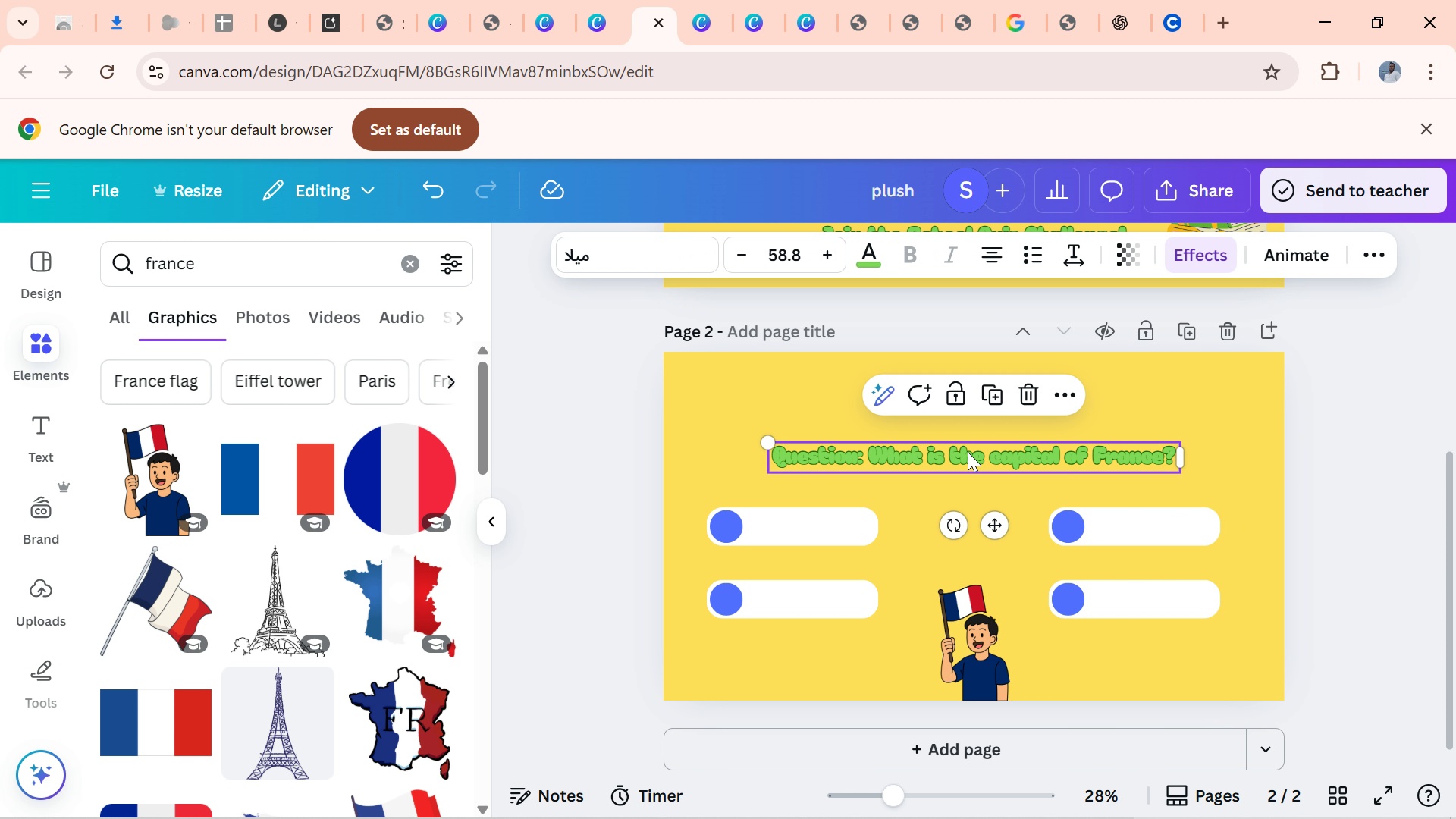 
left_click([968, 452])
 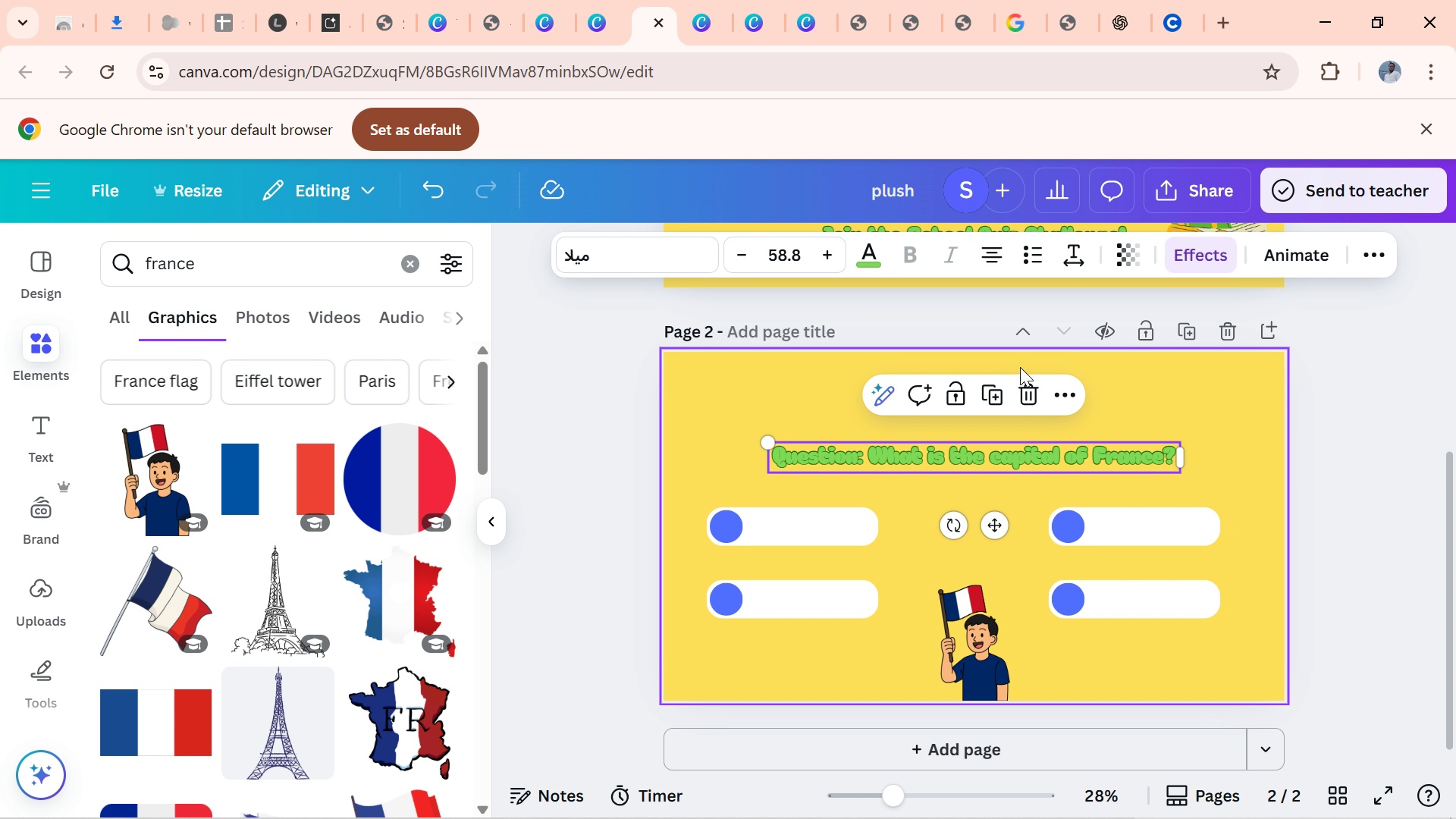 
left_click([996, 402])
 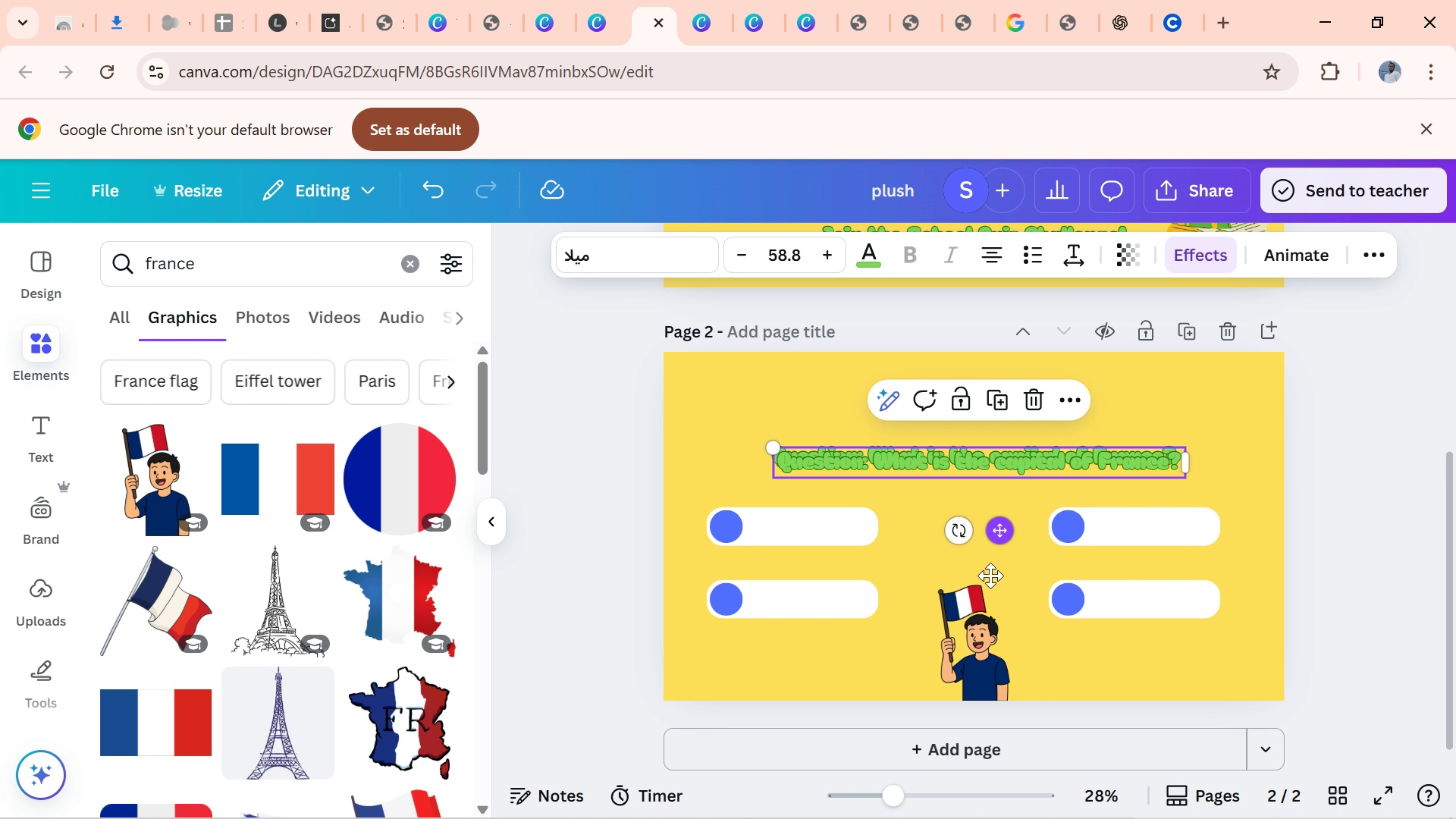 
left_click_drag(start_coordinate=[997, 533], to_coordinate=[1011, 561])
 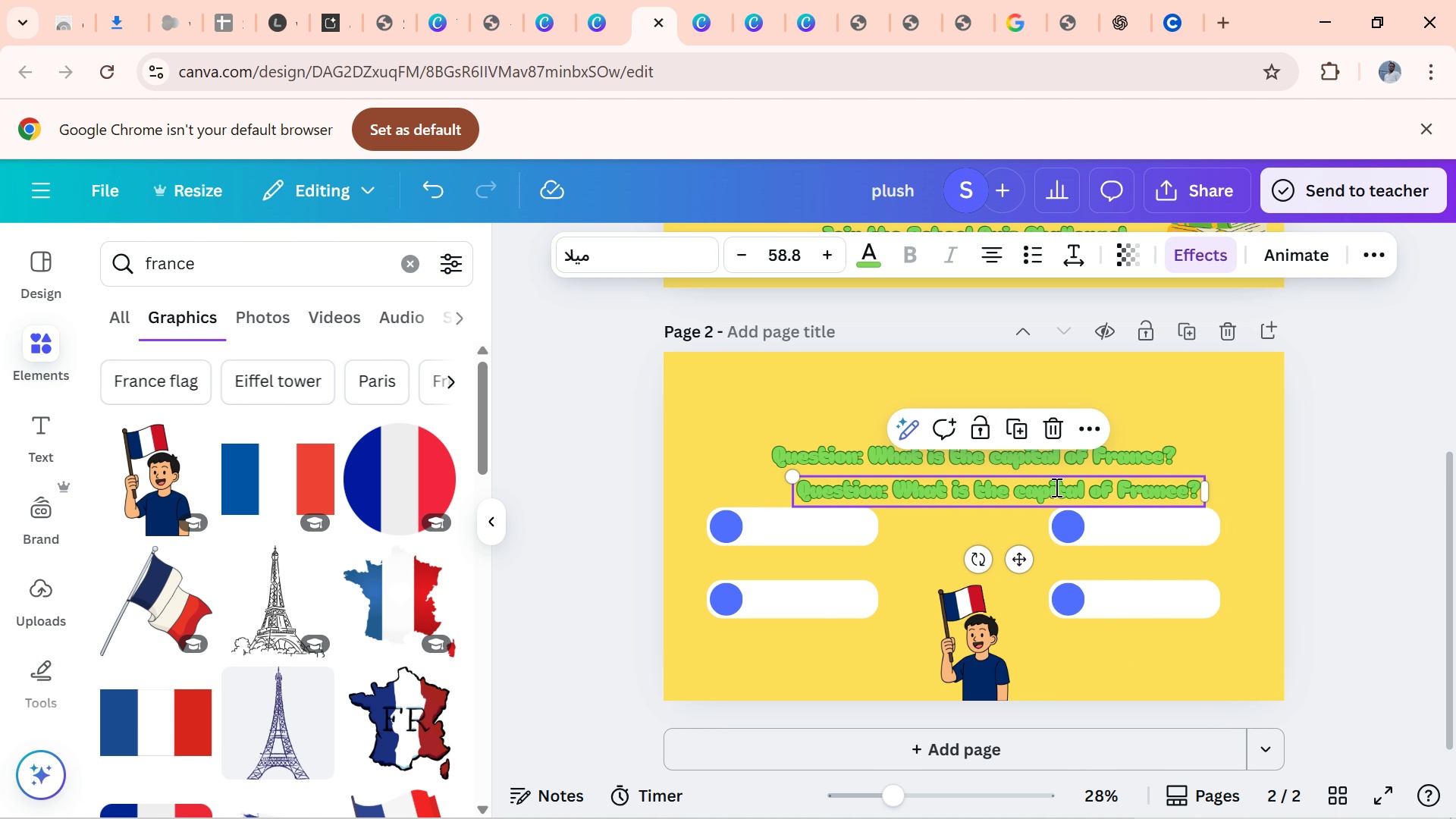 
double_click([1055, 487])
 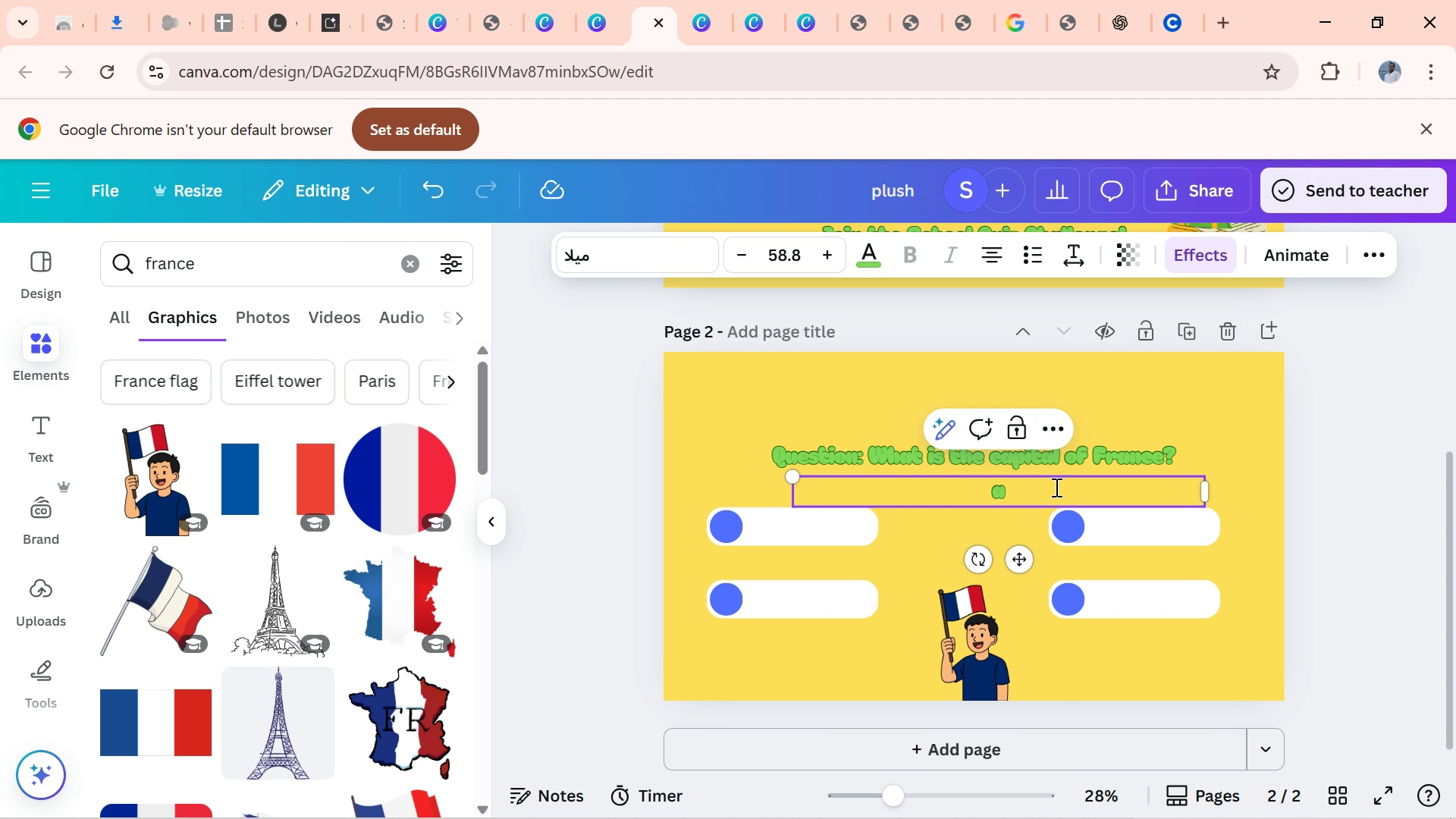 
key(A)
 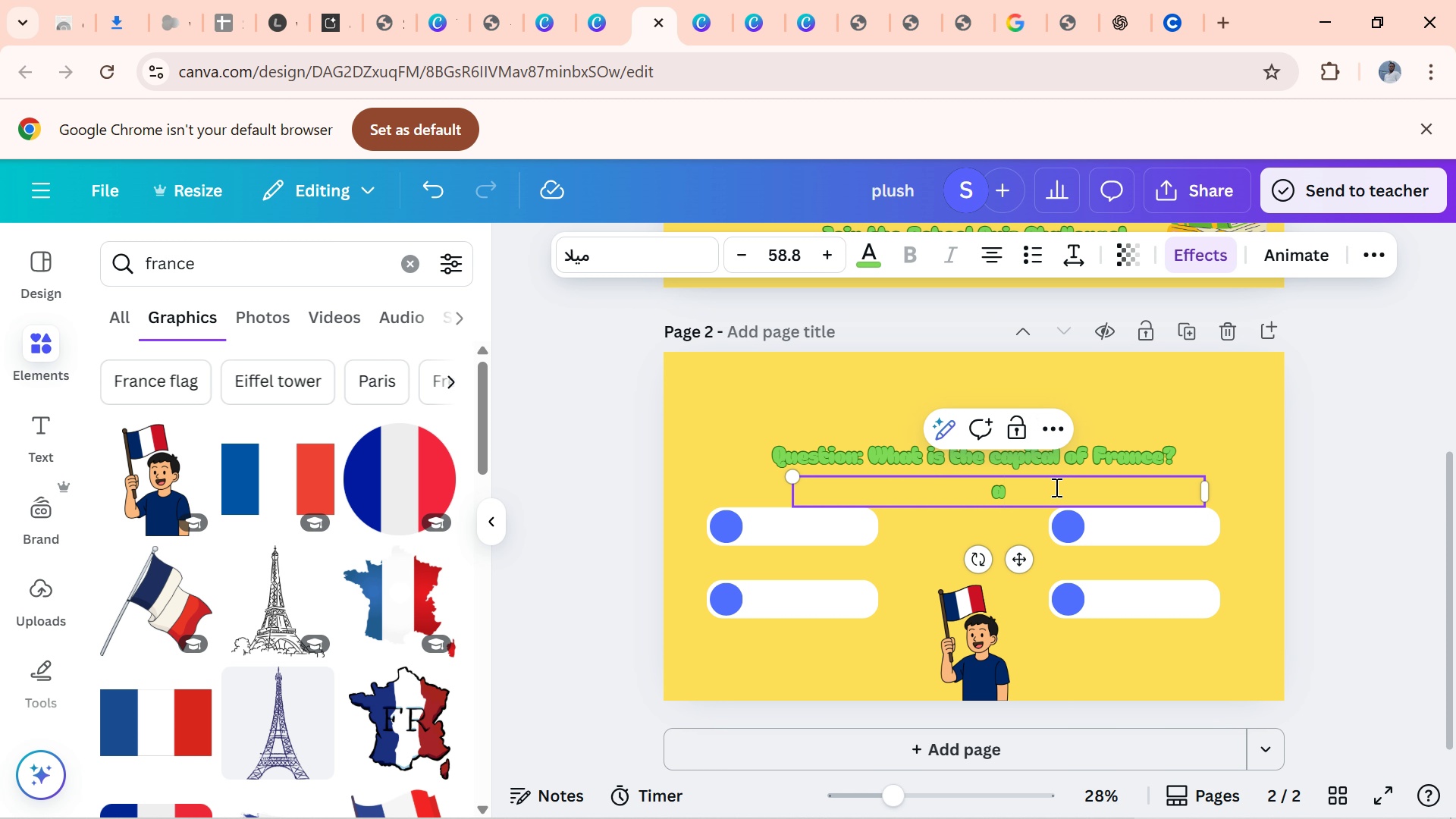 
key(Backspace)
 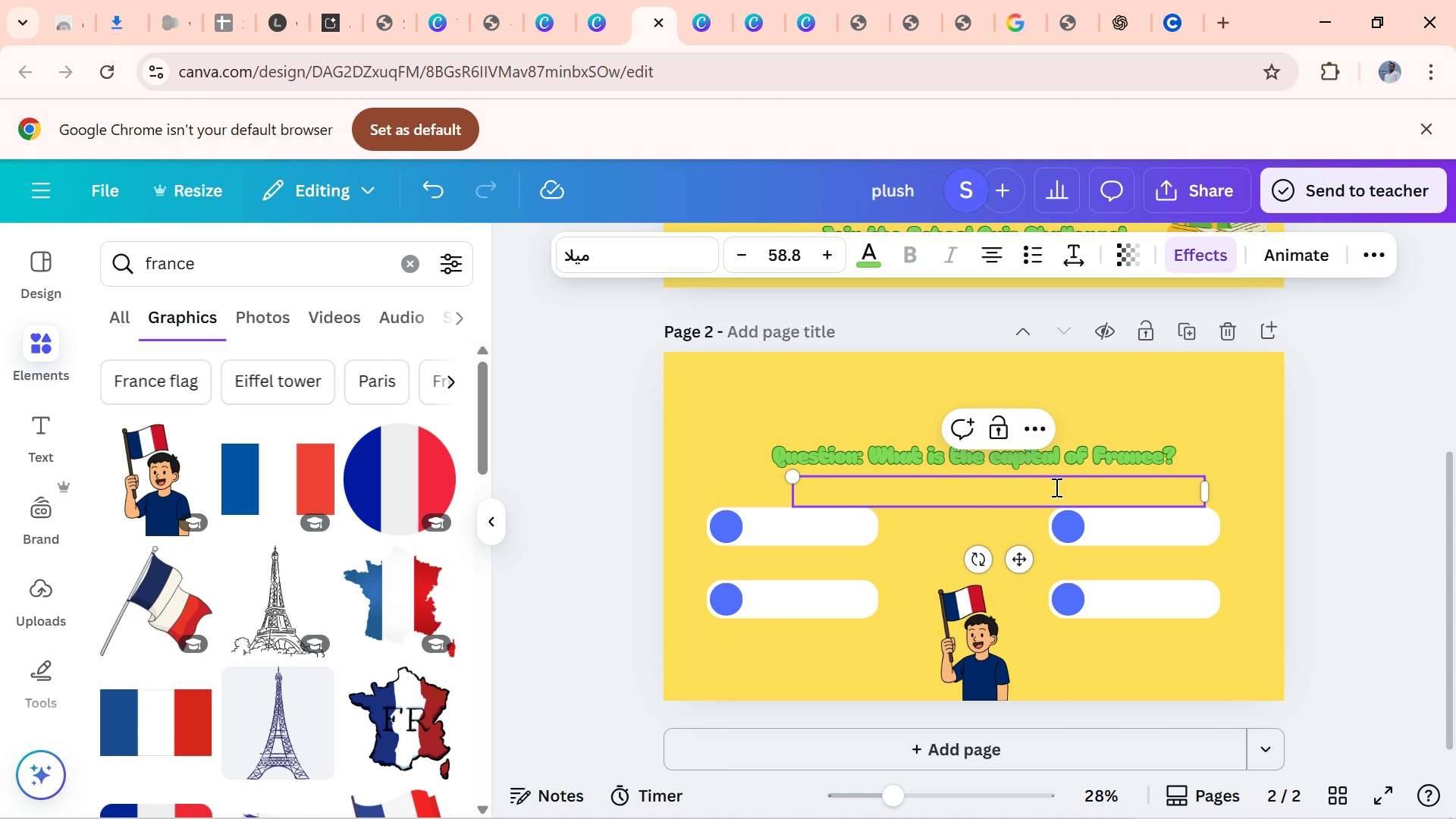 
key(CapsLock)
 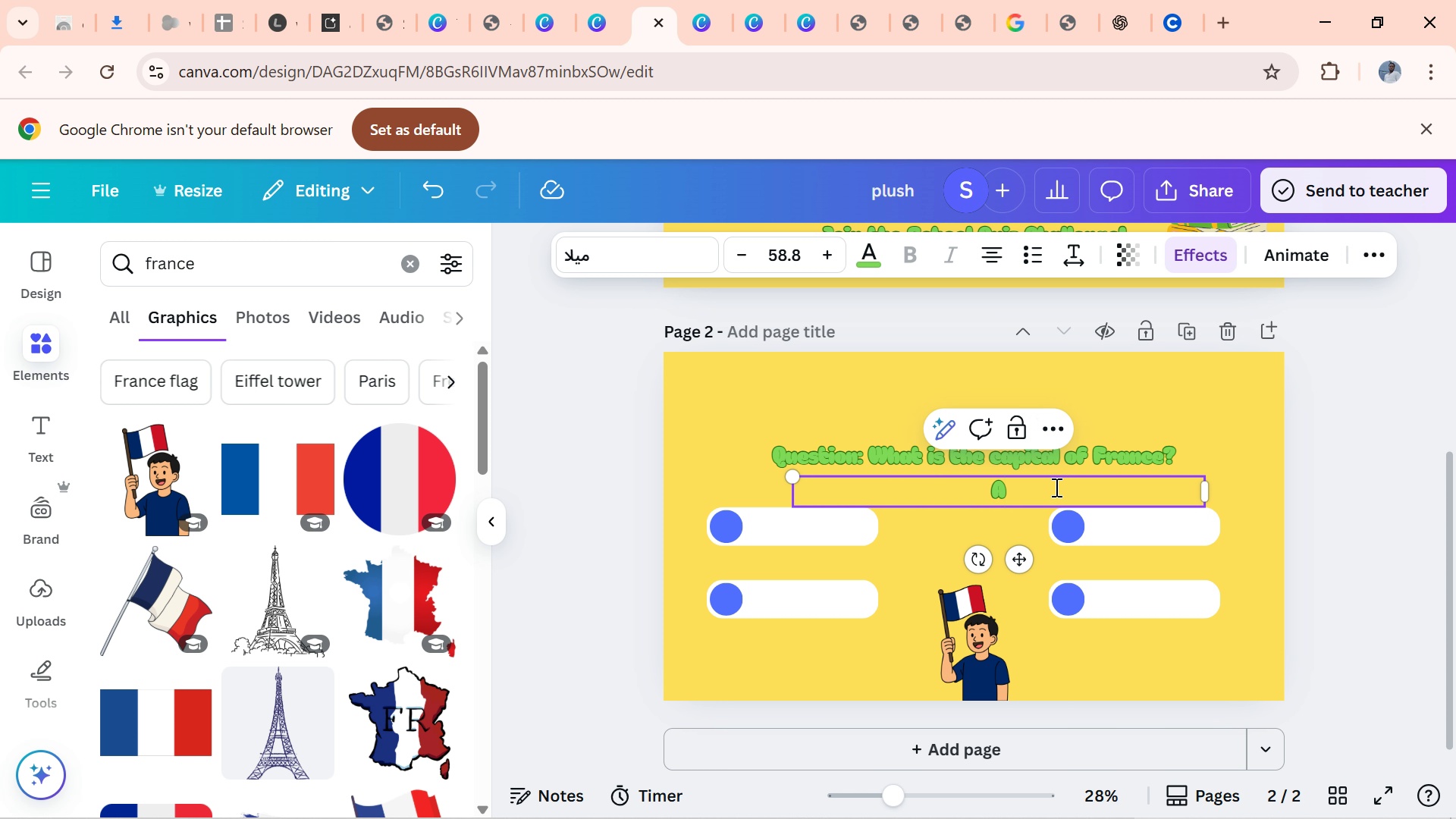 
key(A)
 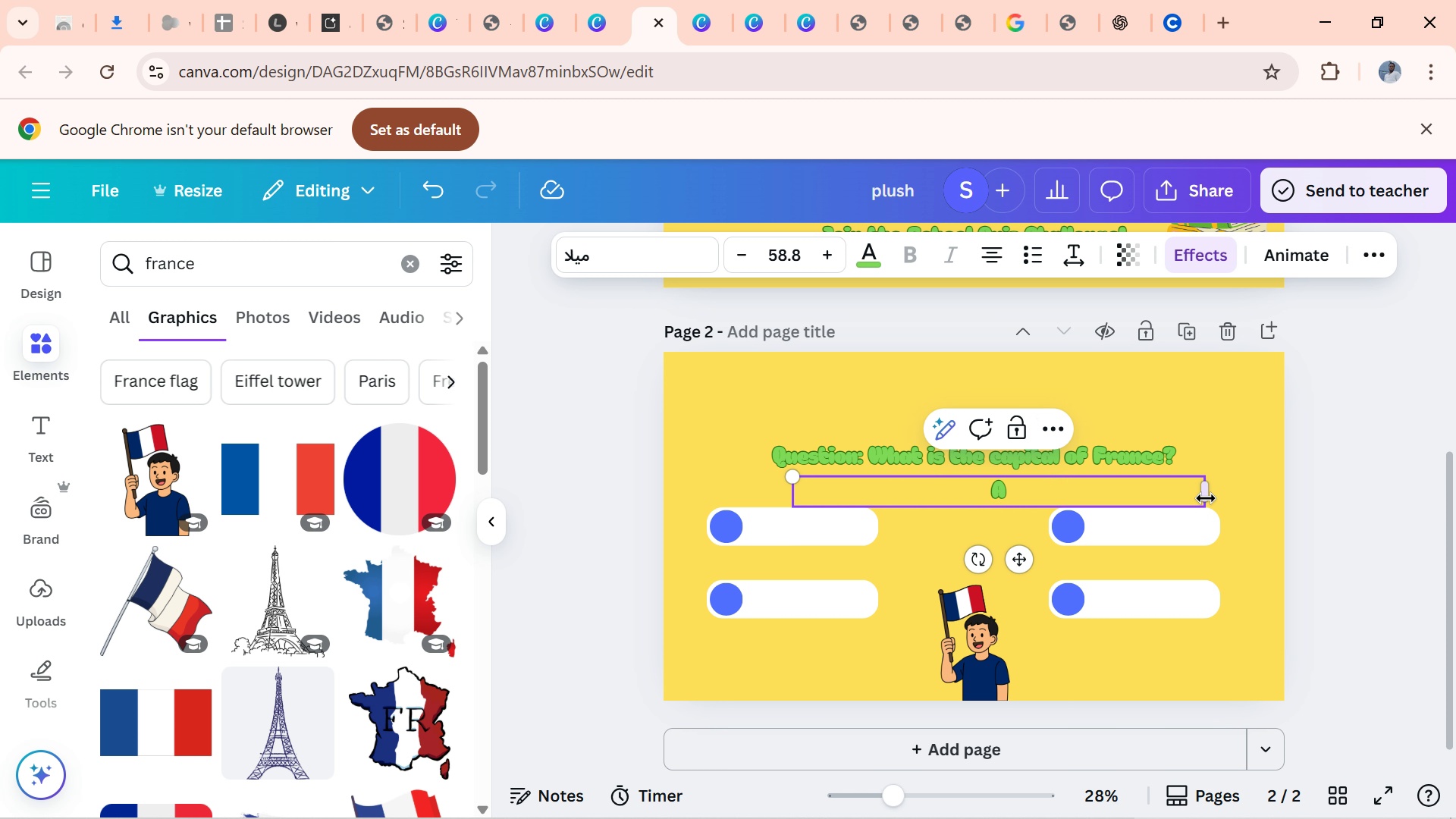 
left_click_drag(start_coordinate=[1204, 500], to_coordinate=[816, 492])
 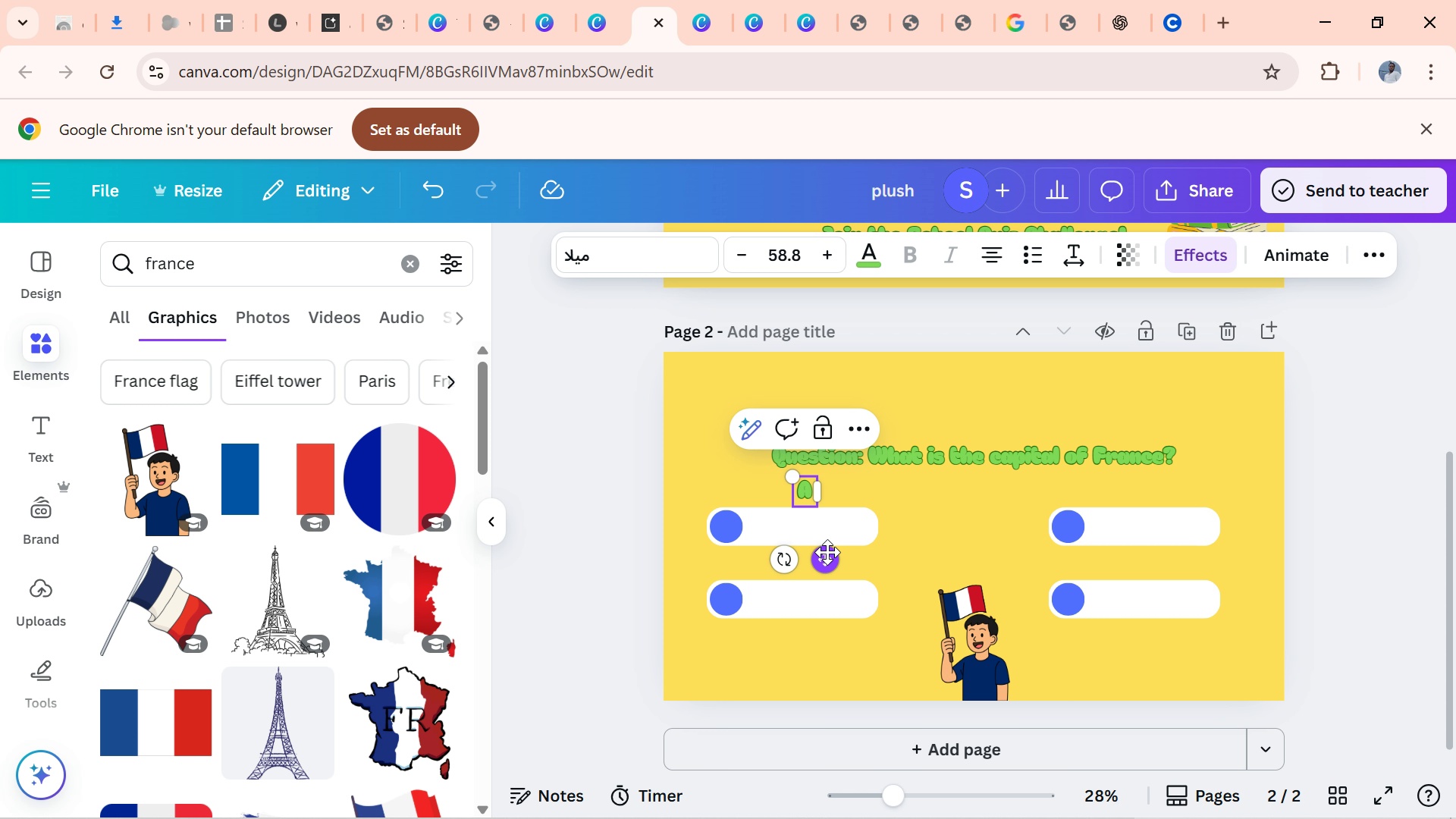 
left_click_drag(start_coordinate=[827, 559], to_coordinate=[749, 592])
 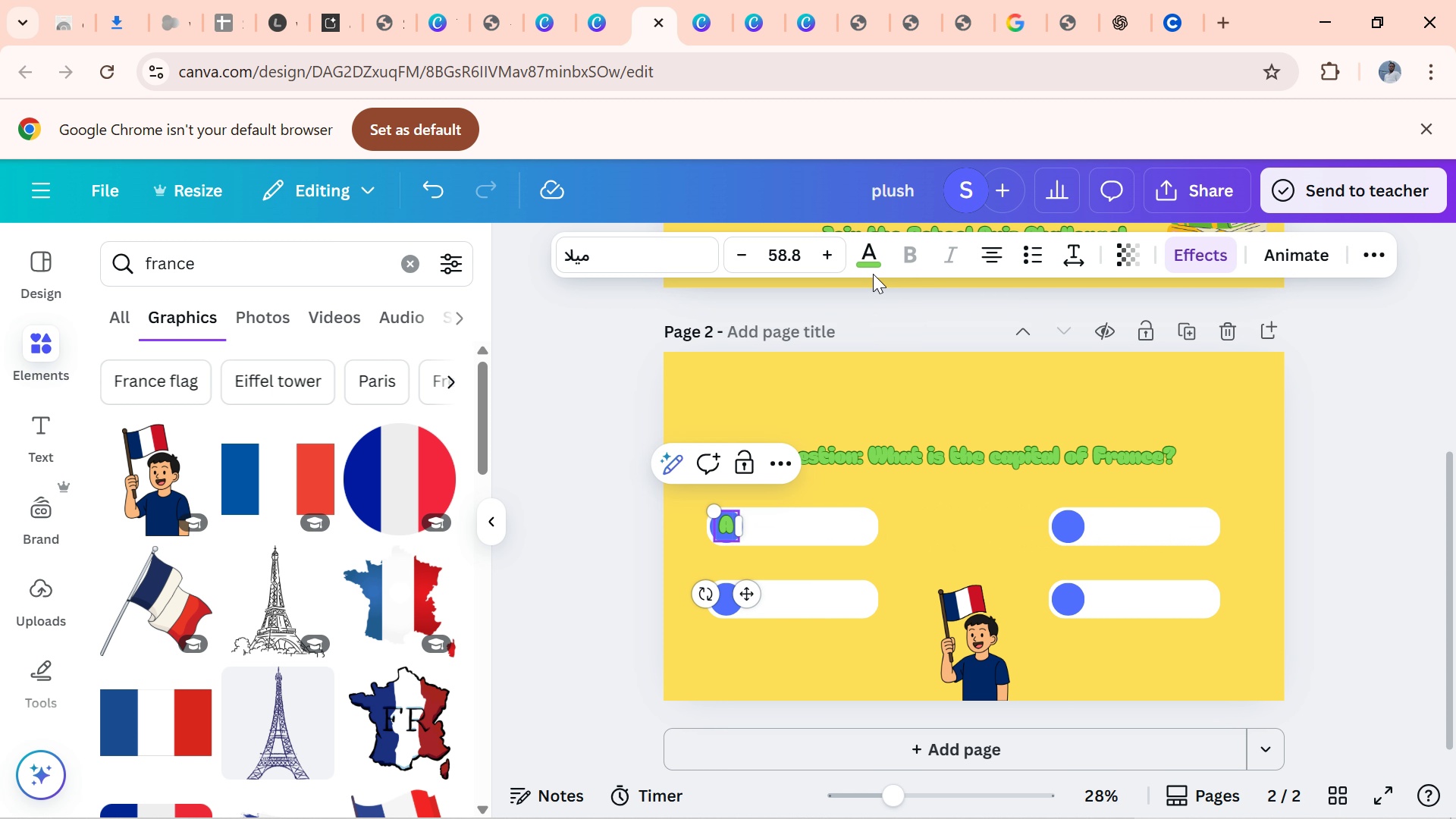 
left_click([873, 270])
 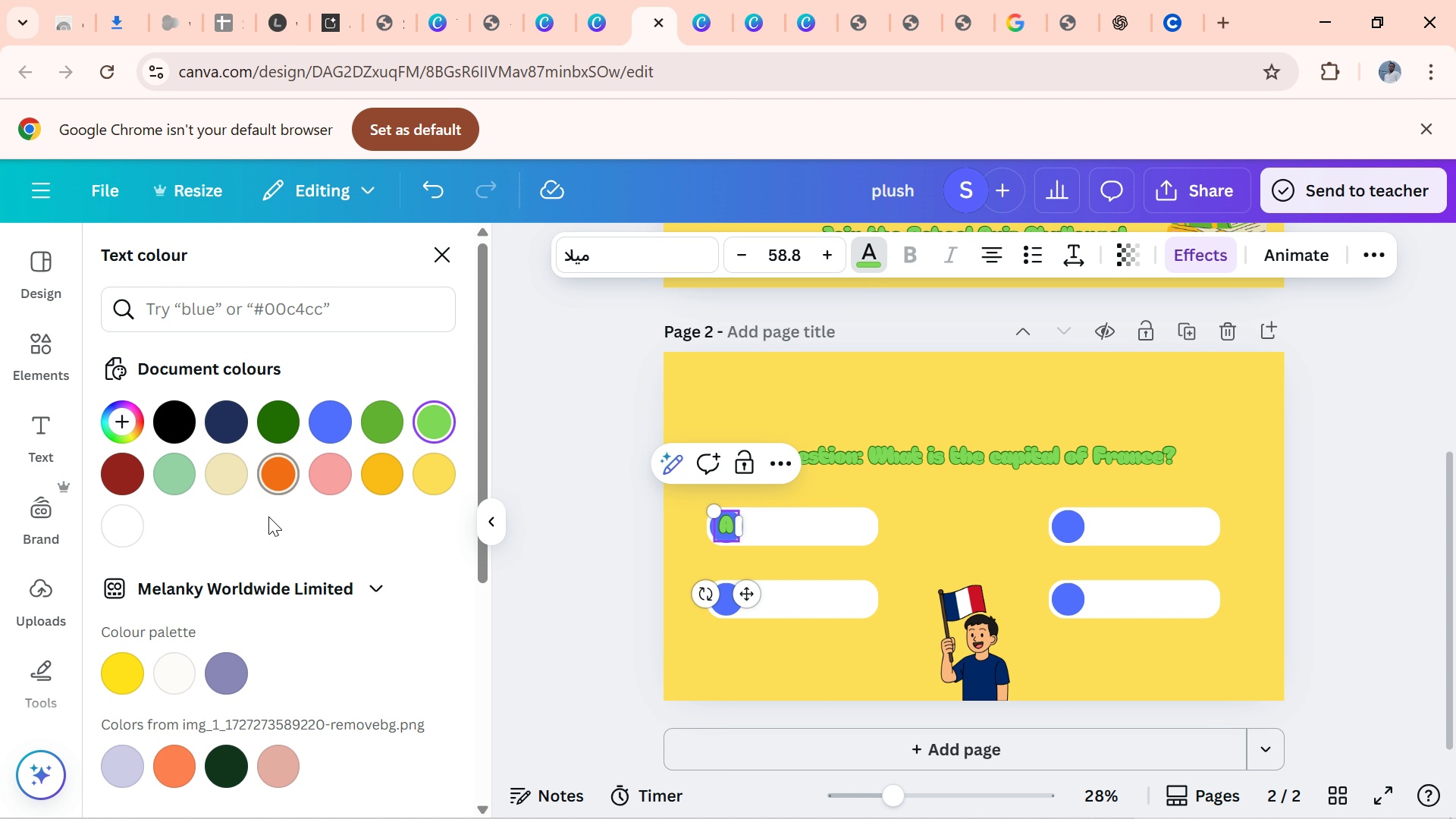 
mouse_move([147, 562])
 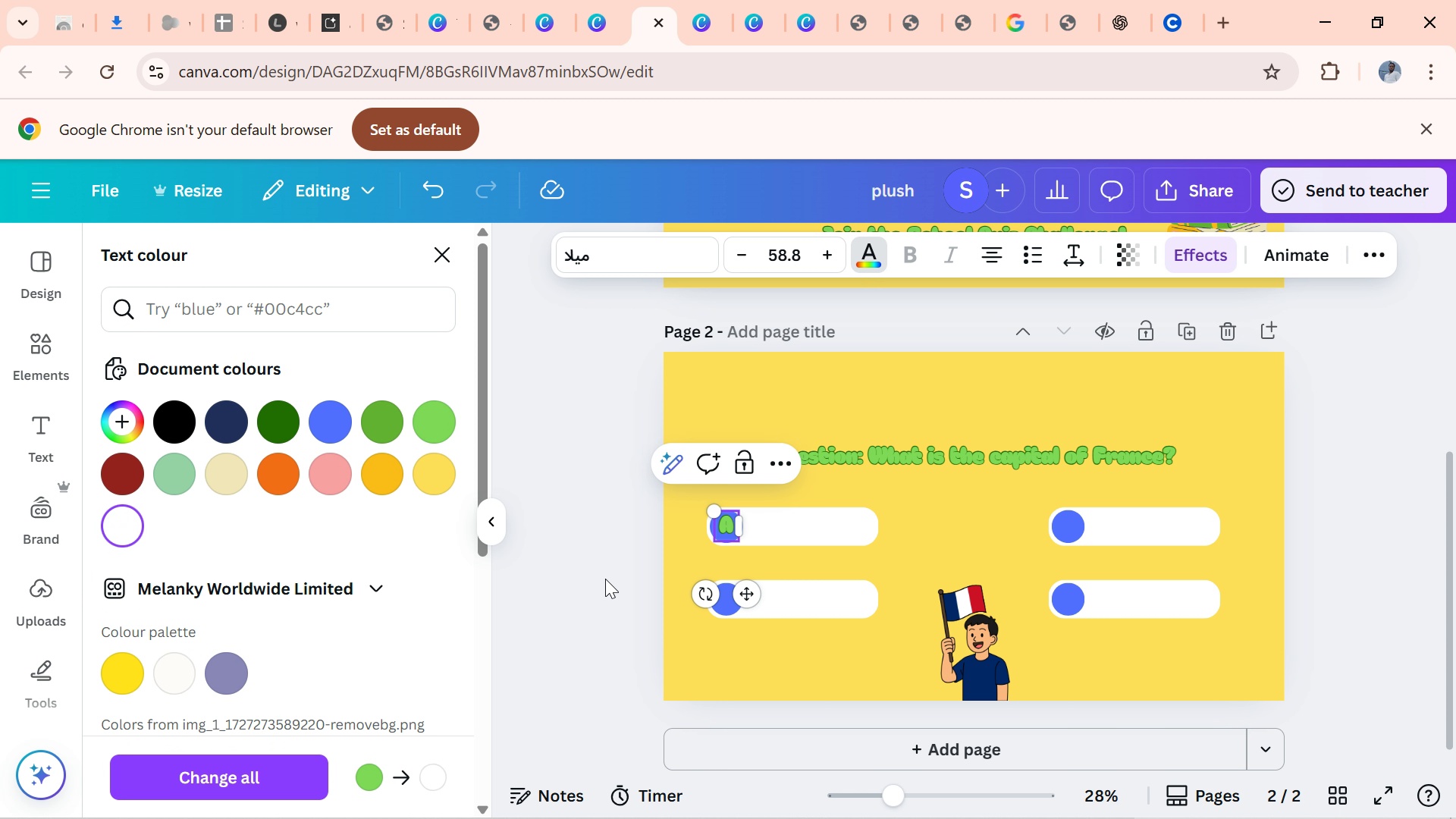 
left_click([605, 579])
 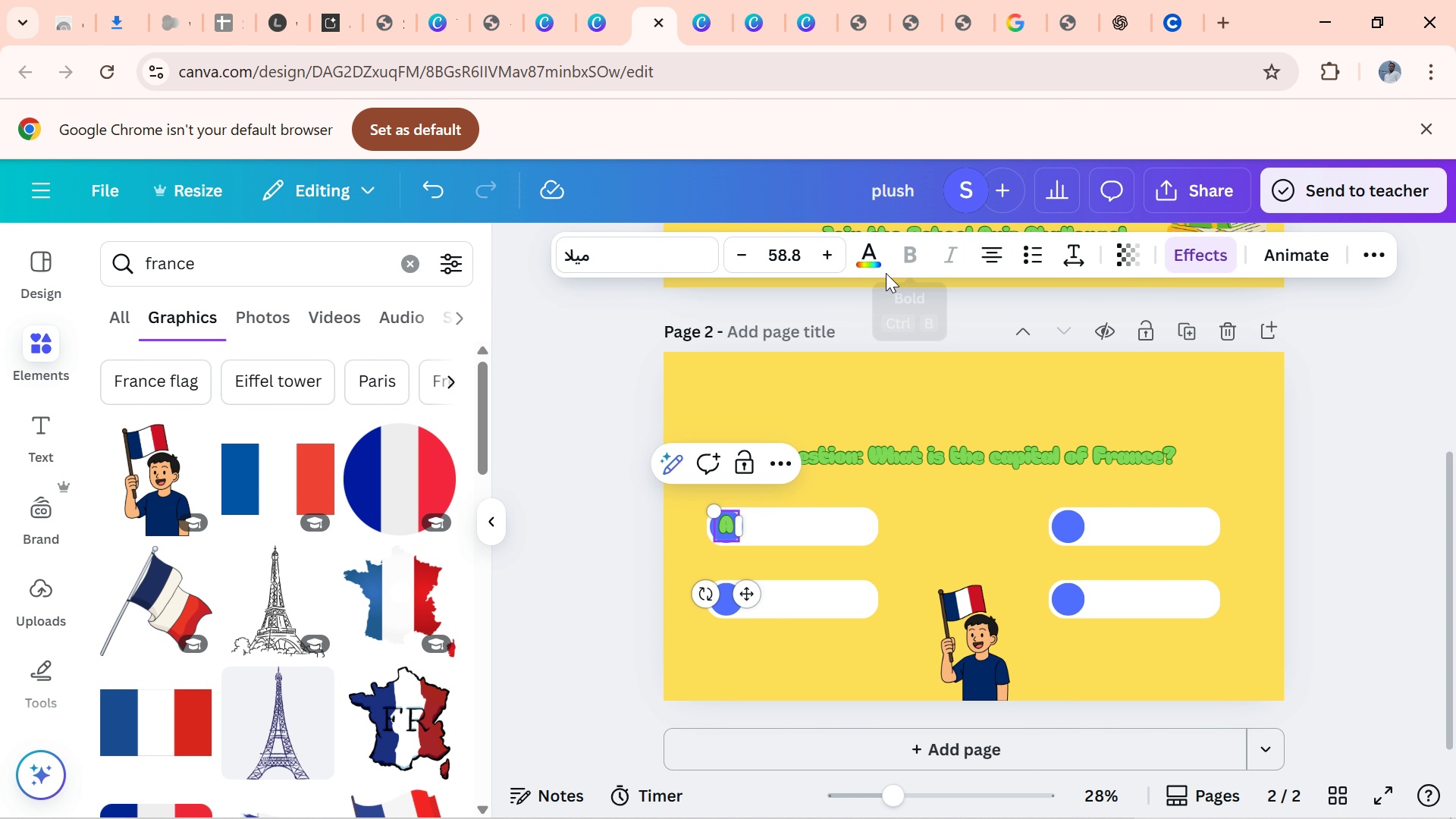 
left_click([830, 429])
 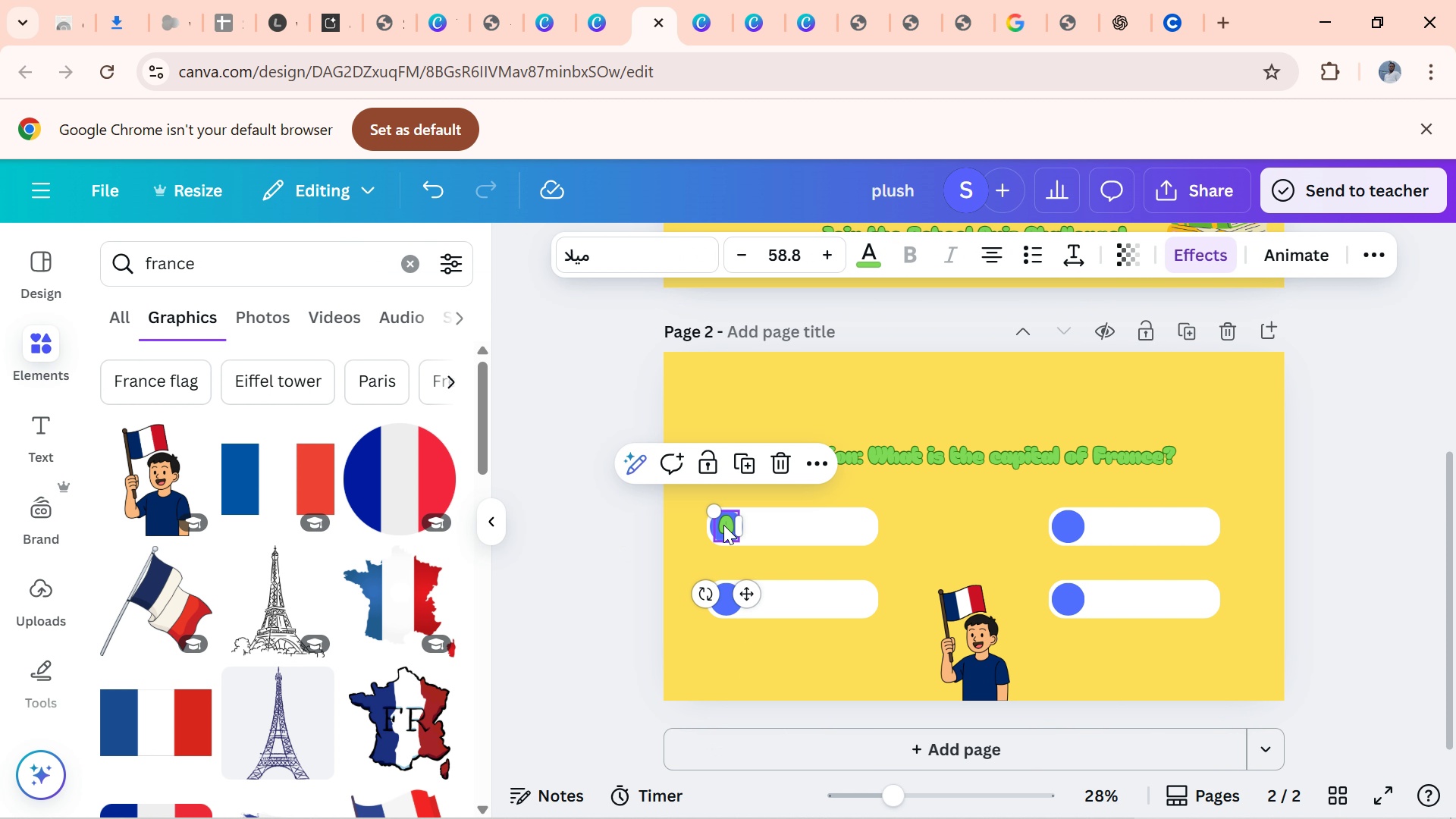 
left_click([723, 525])
 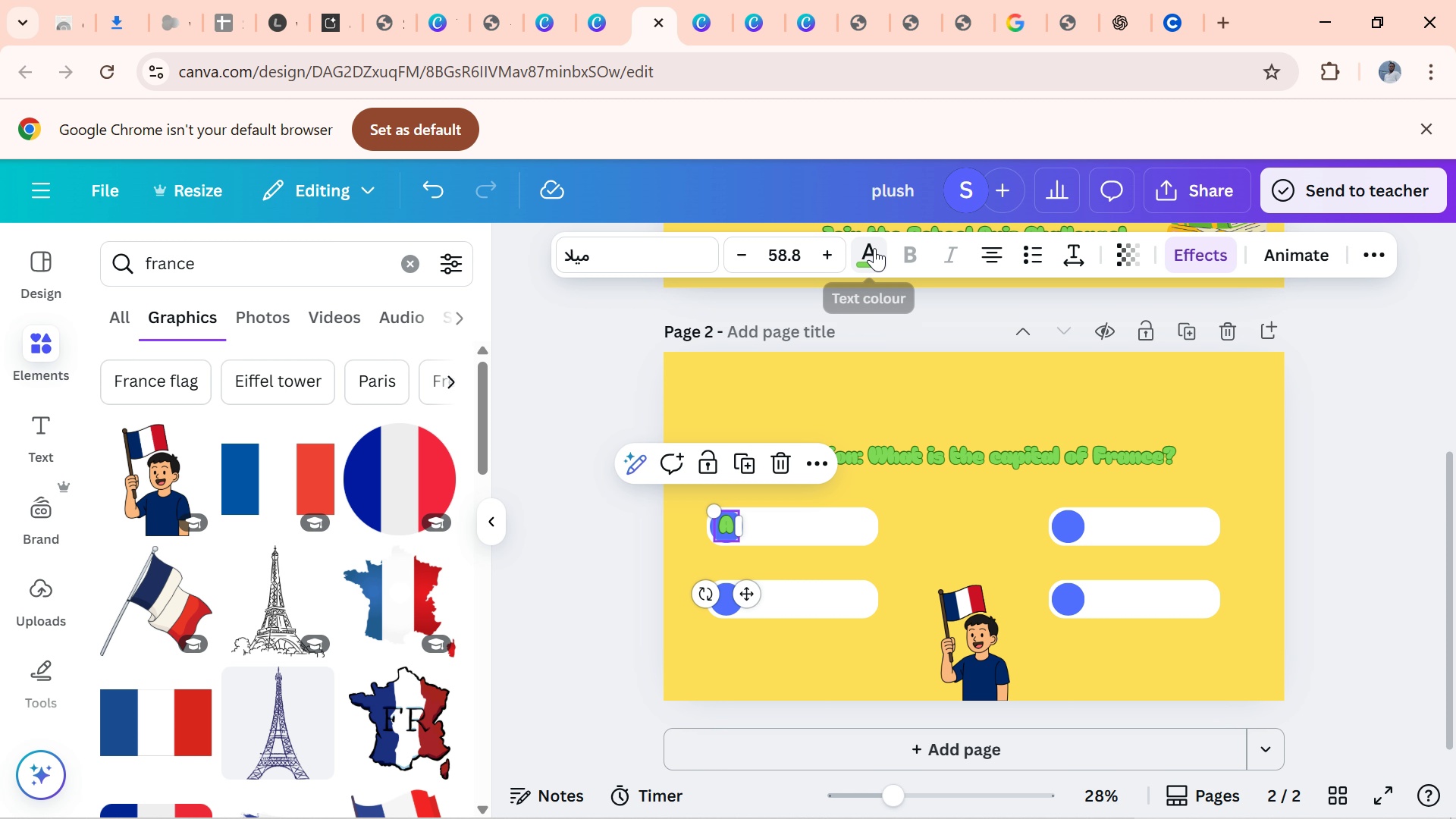 
left_click([874, 248])
 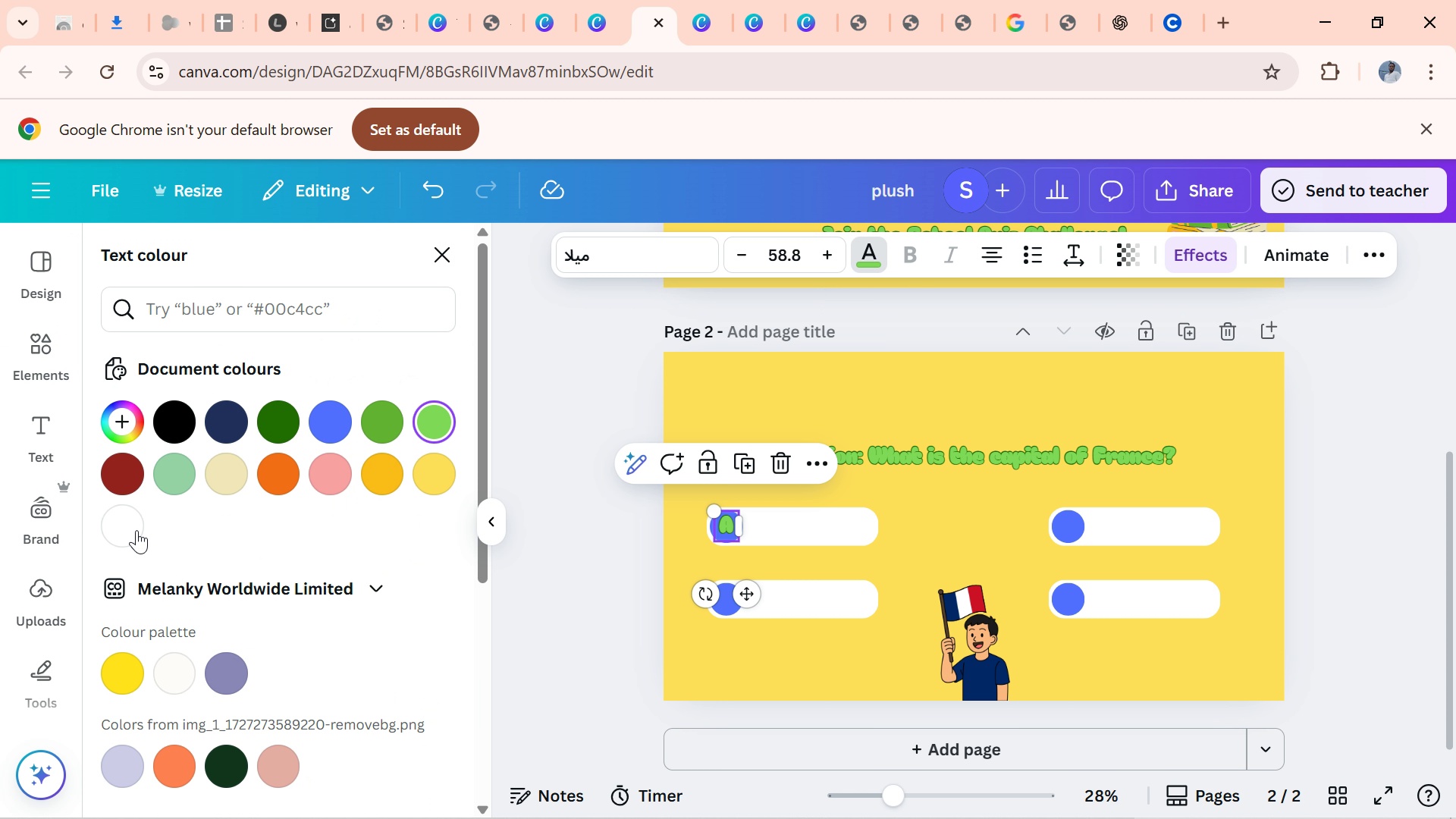 
left_click([114, 526])
 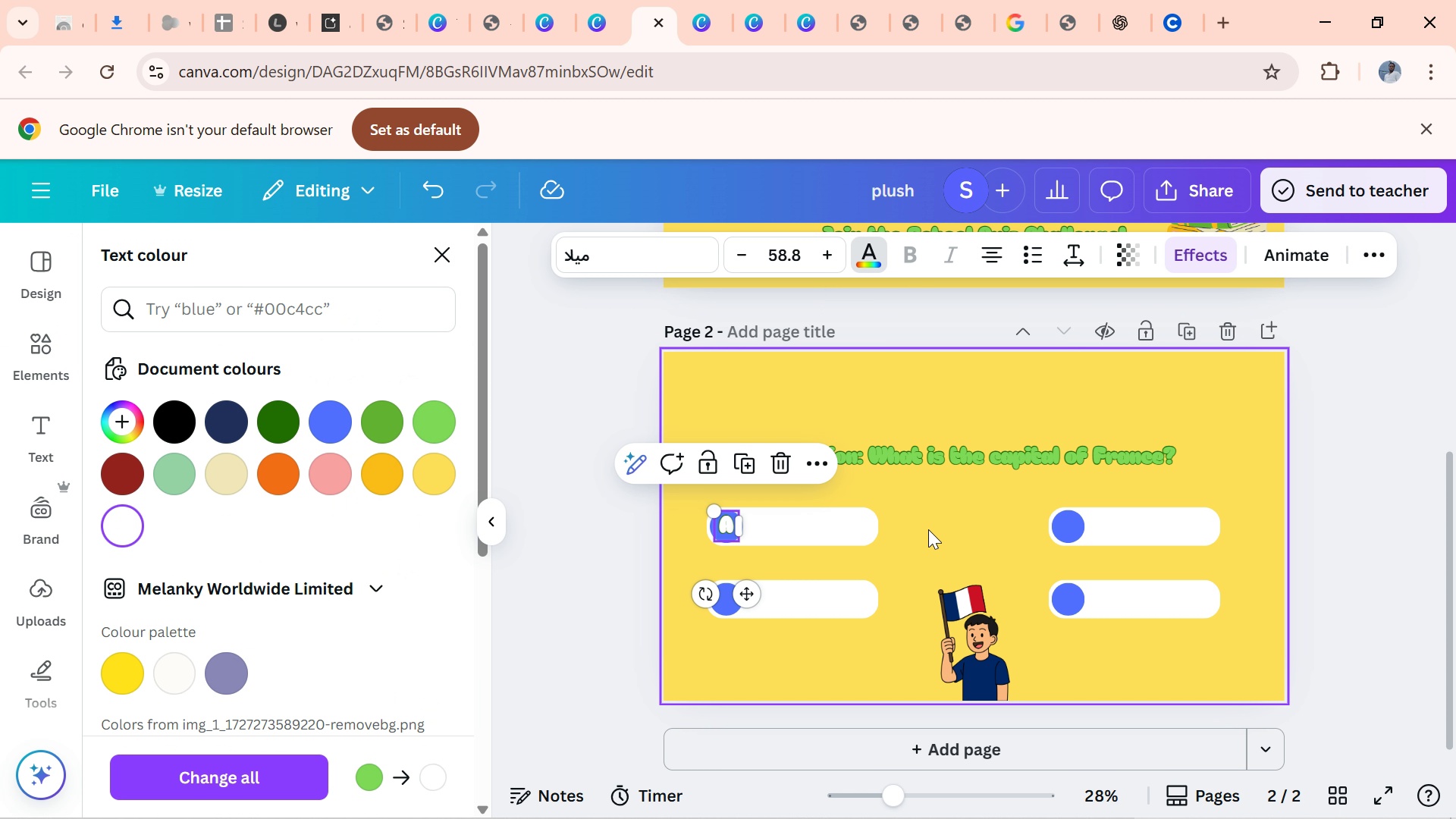 
left_click([929, 529])
 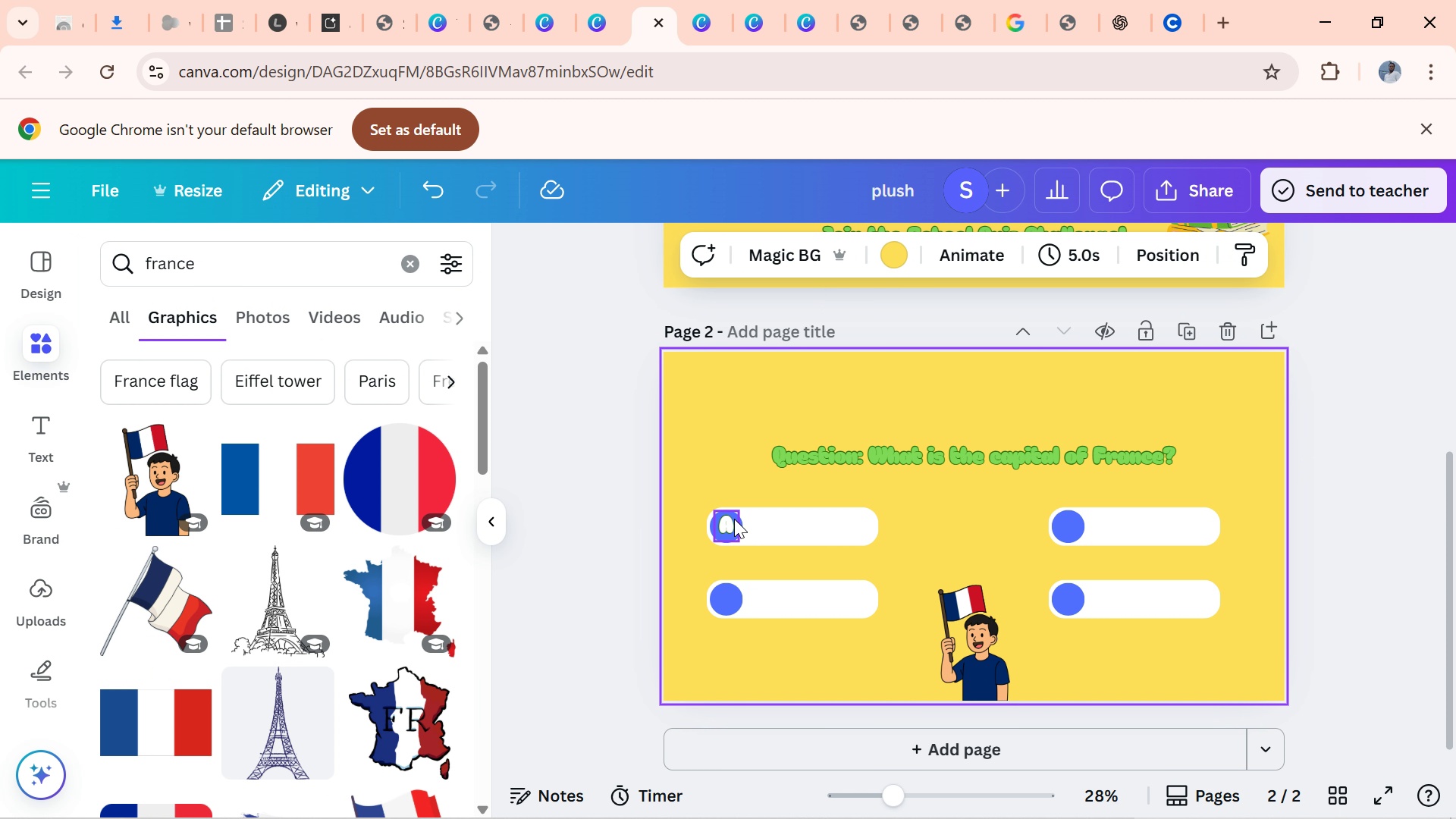 
left_click([732, 522])
 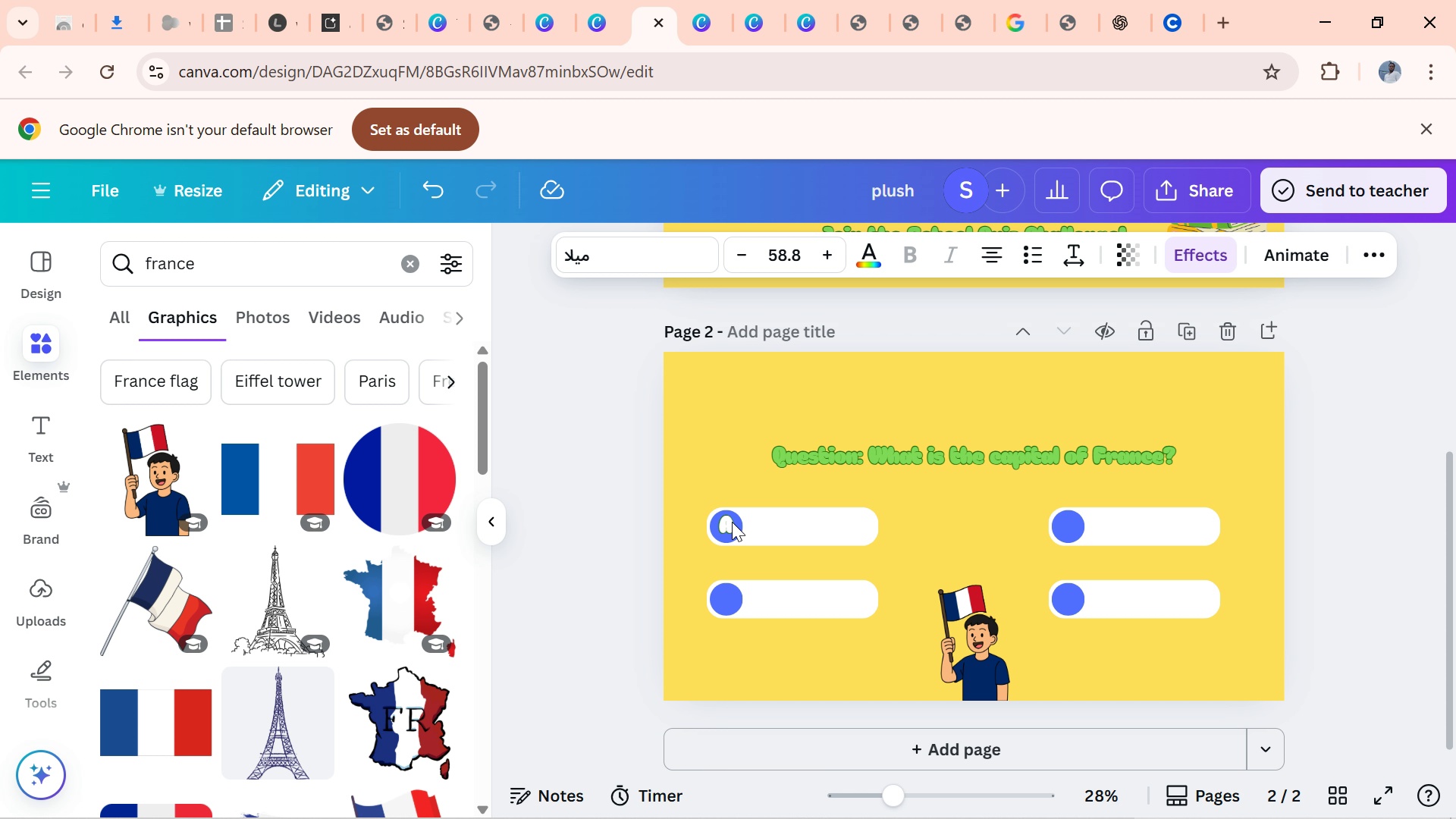 
key(ArrowDown)
 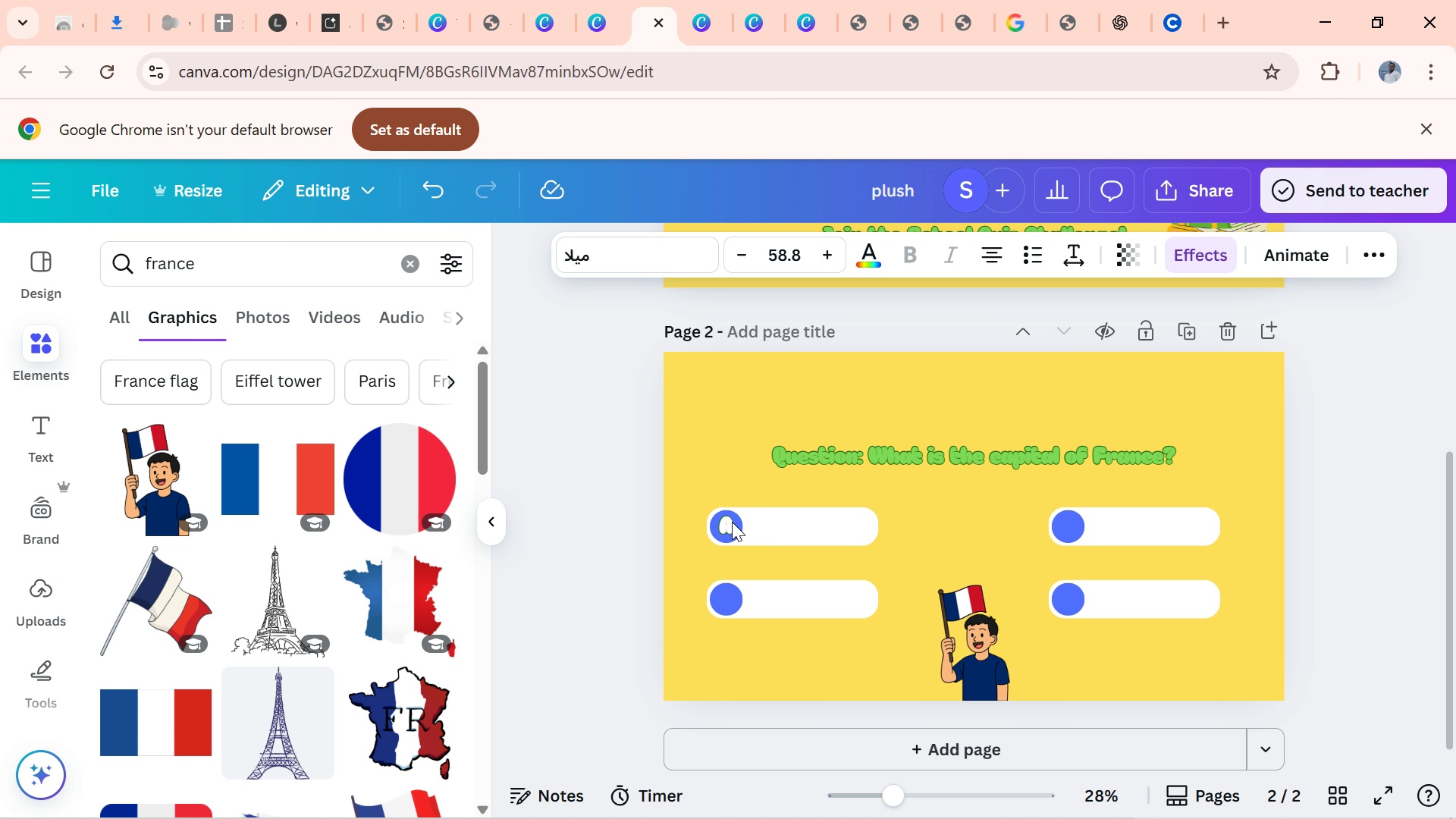 
key(ArrowDown)
 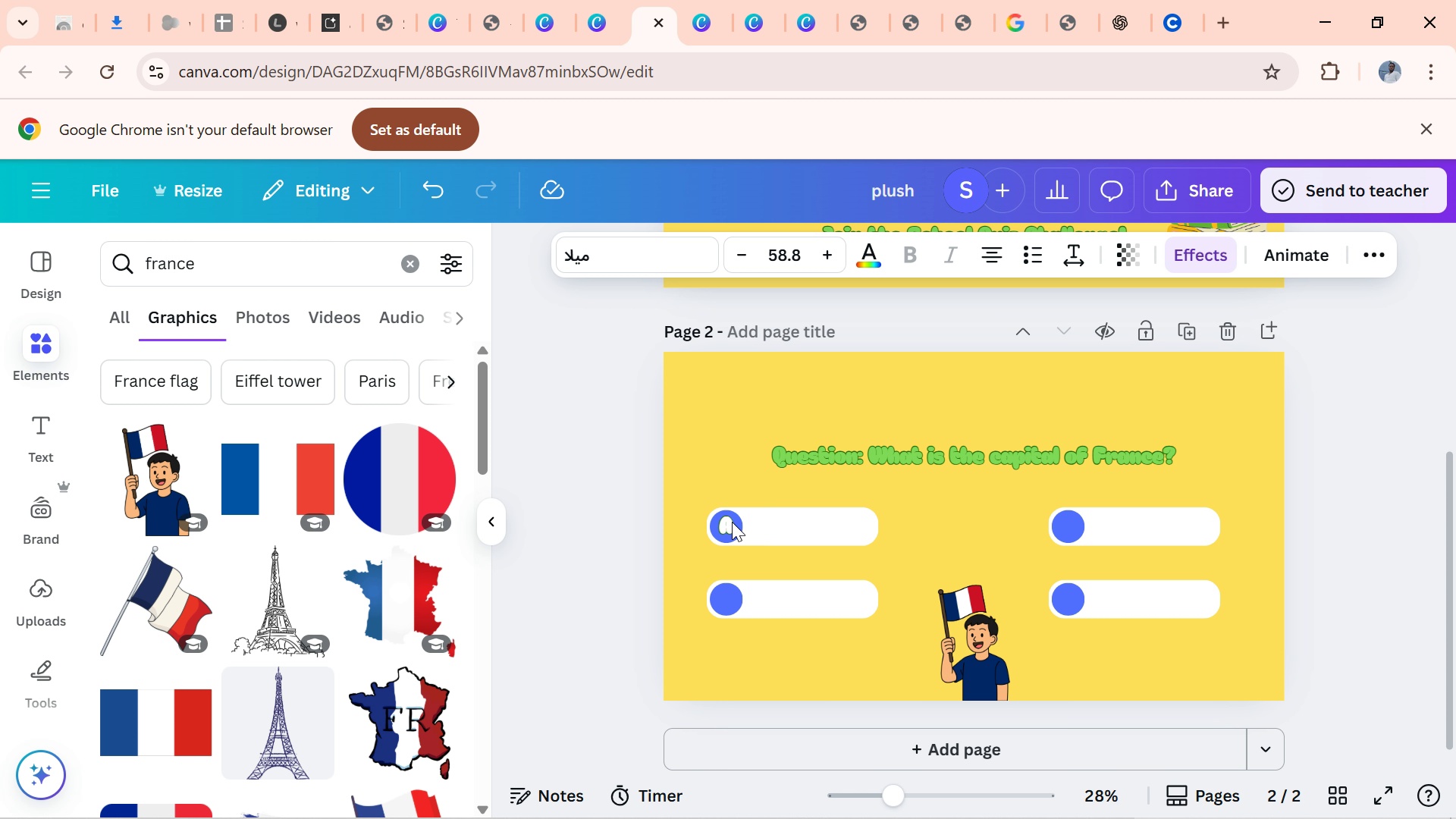 
key(ArrowDown)
 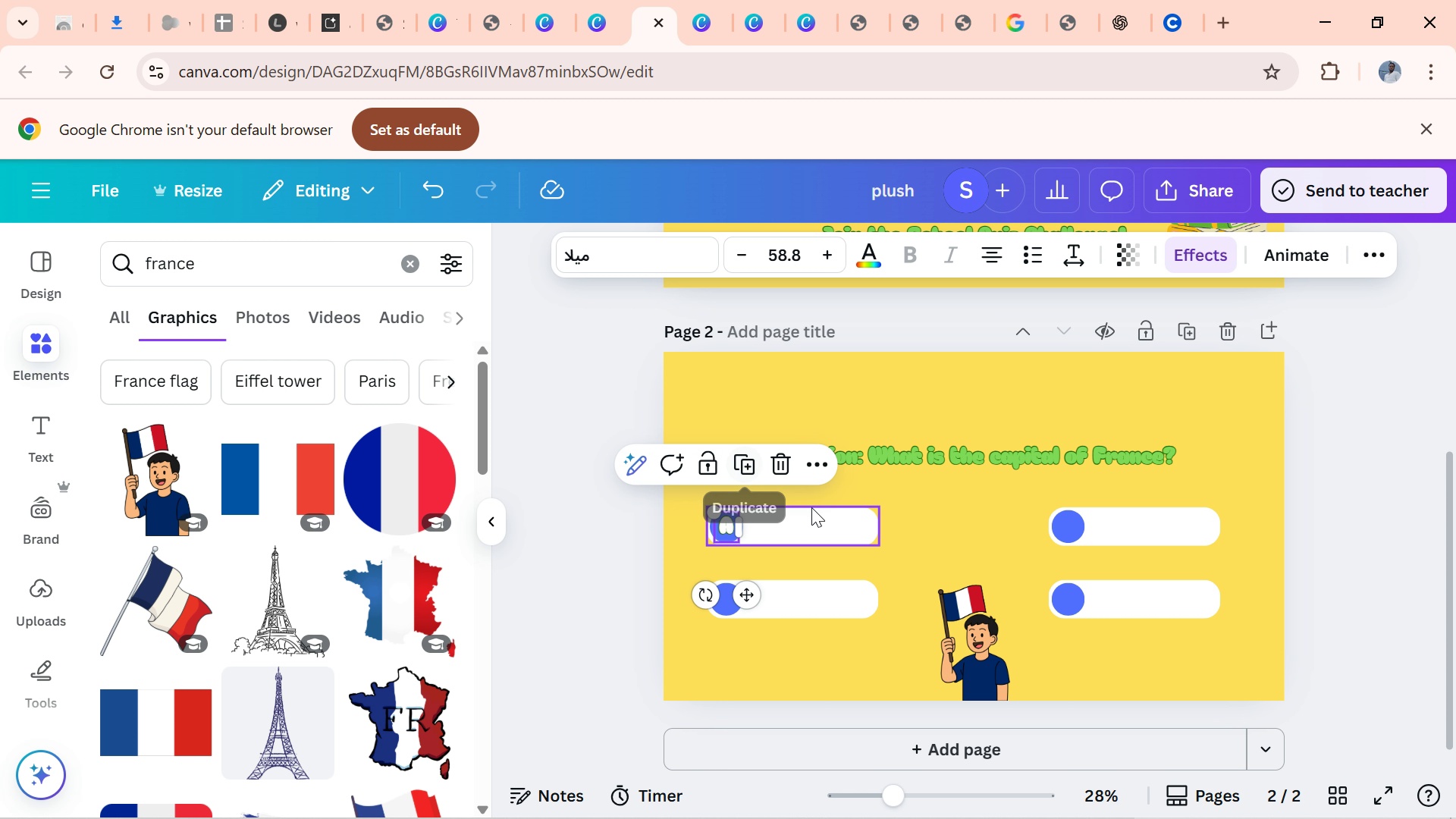 
left_click([921, 525])
 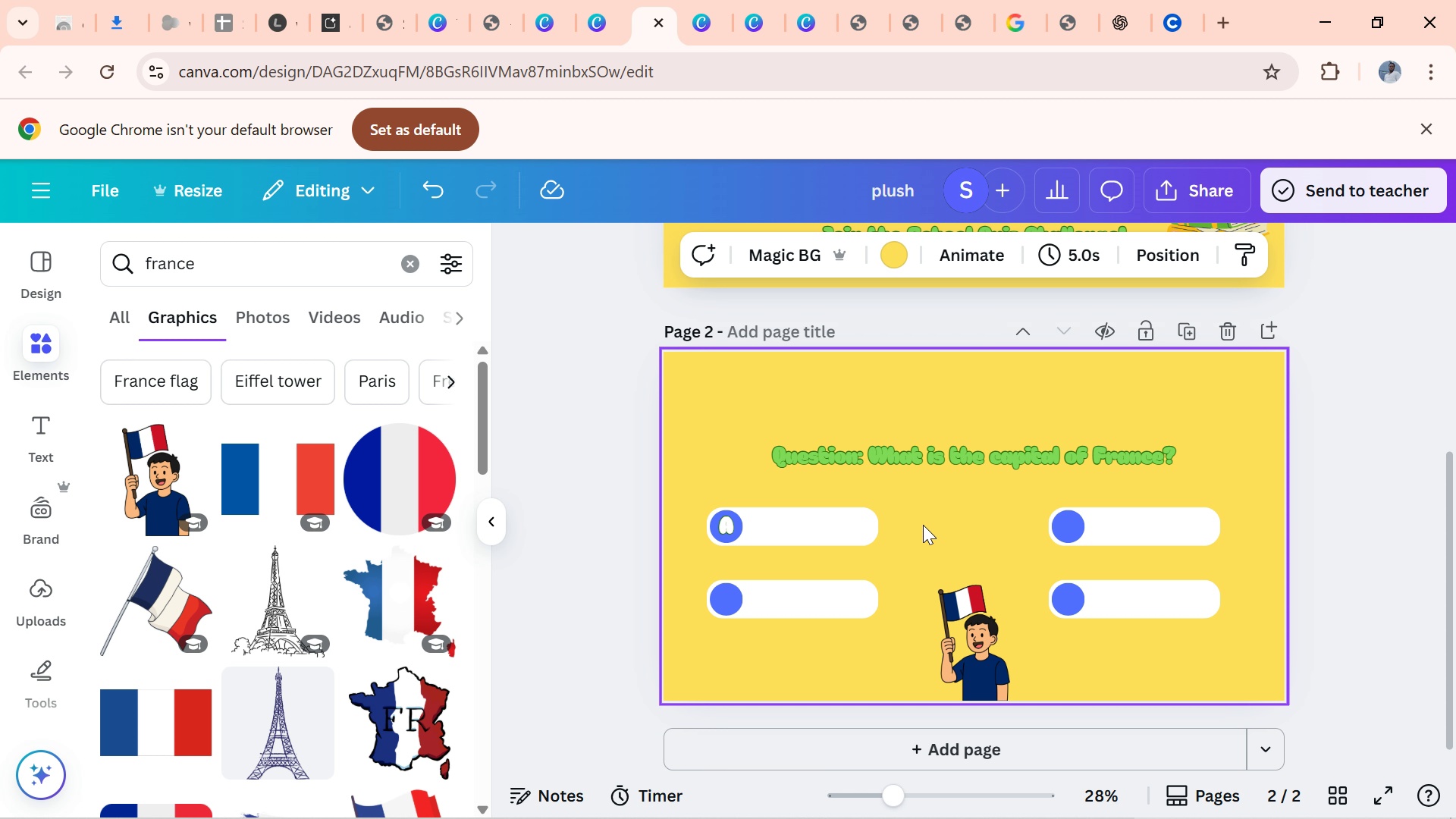 
wait(13.93)
 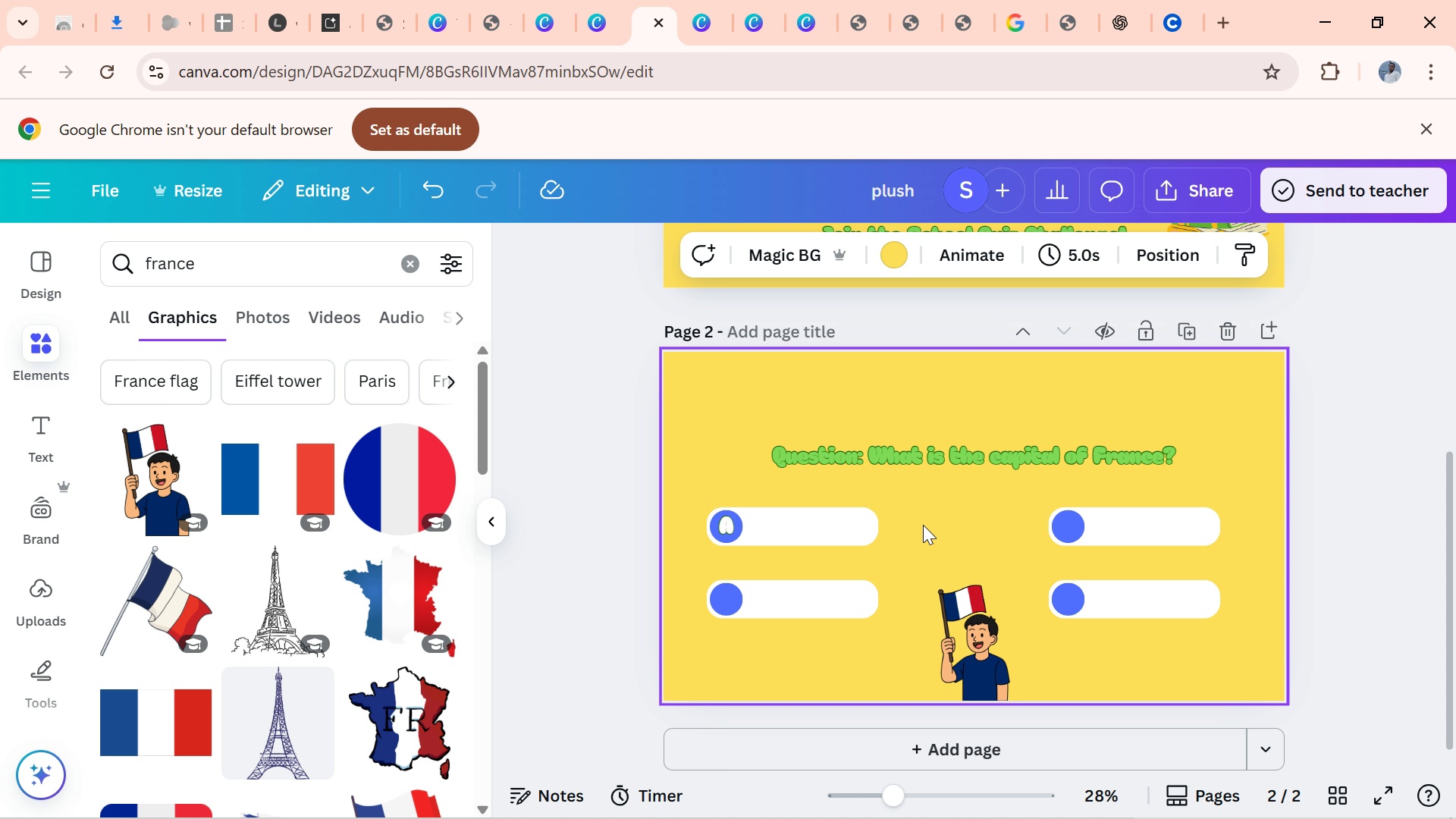 
left_click([724, 529])
 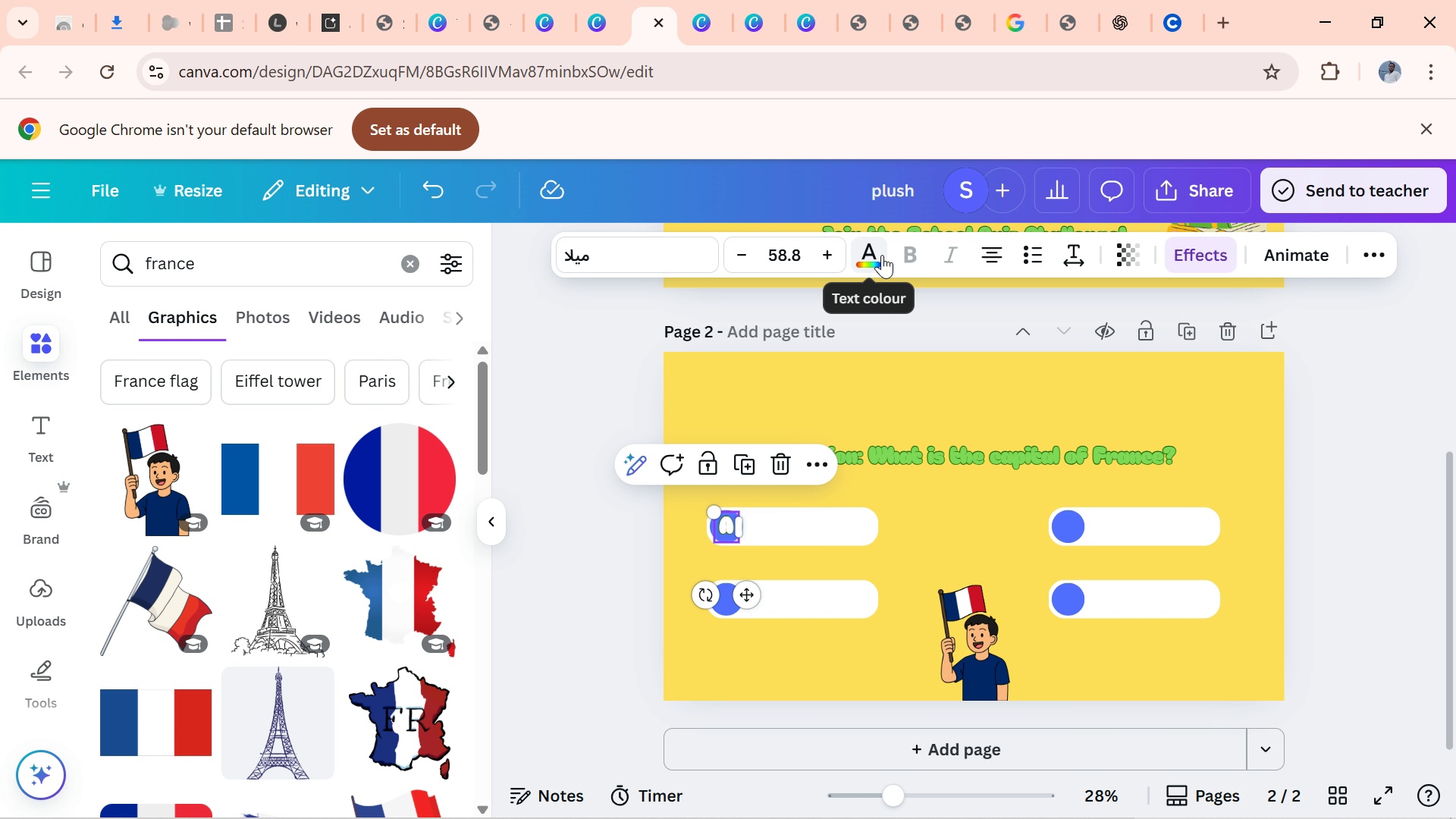 
left_click([877, 258])
 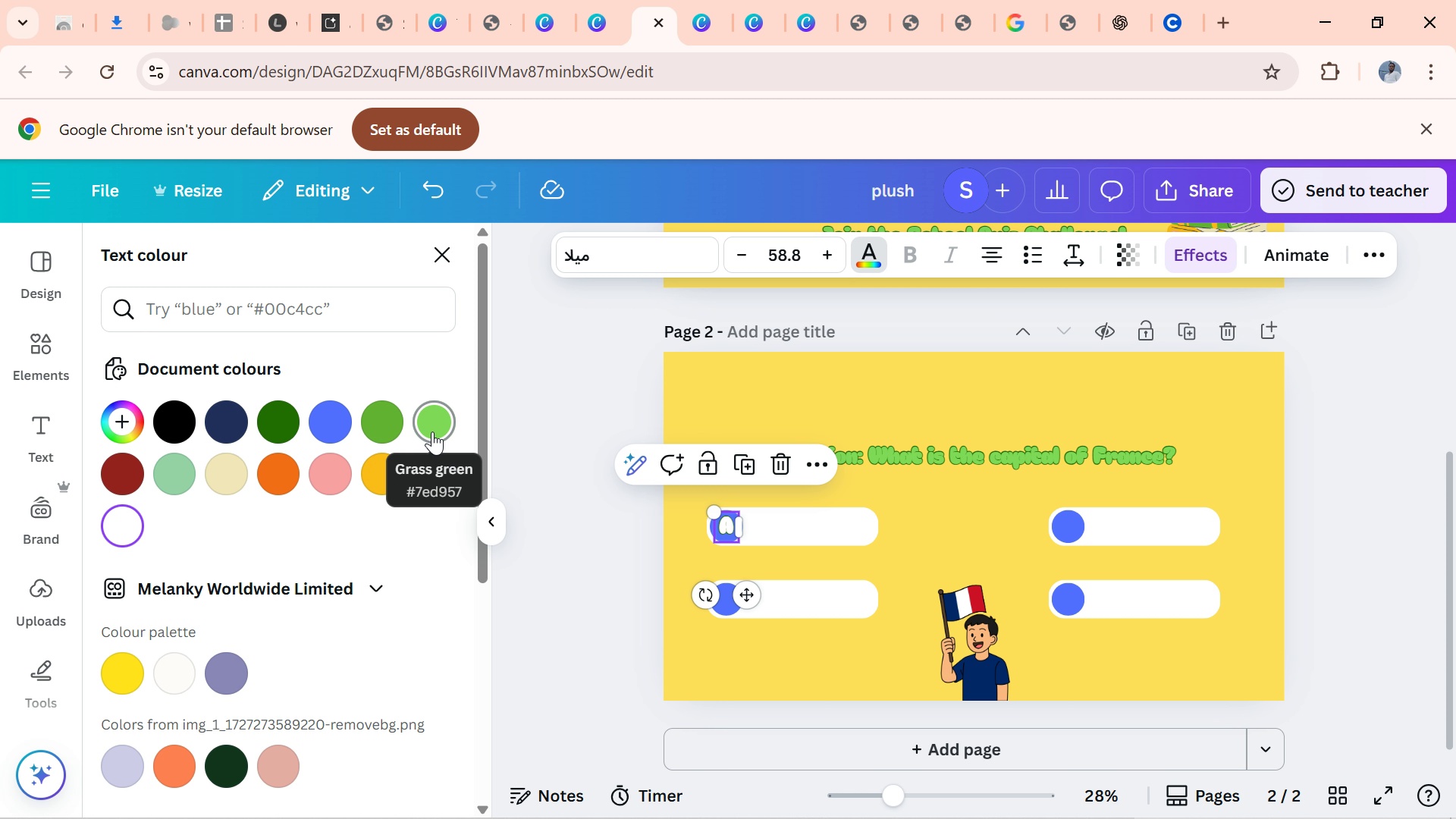 
left_click_drag(start_coordinate=[482, 405], to_coordinate=[417, 683])
 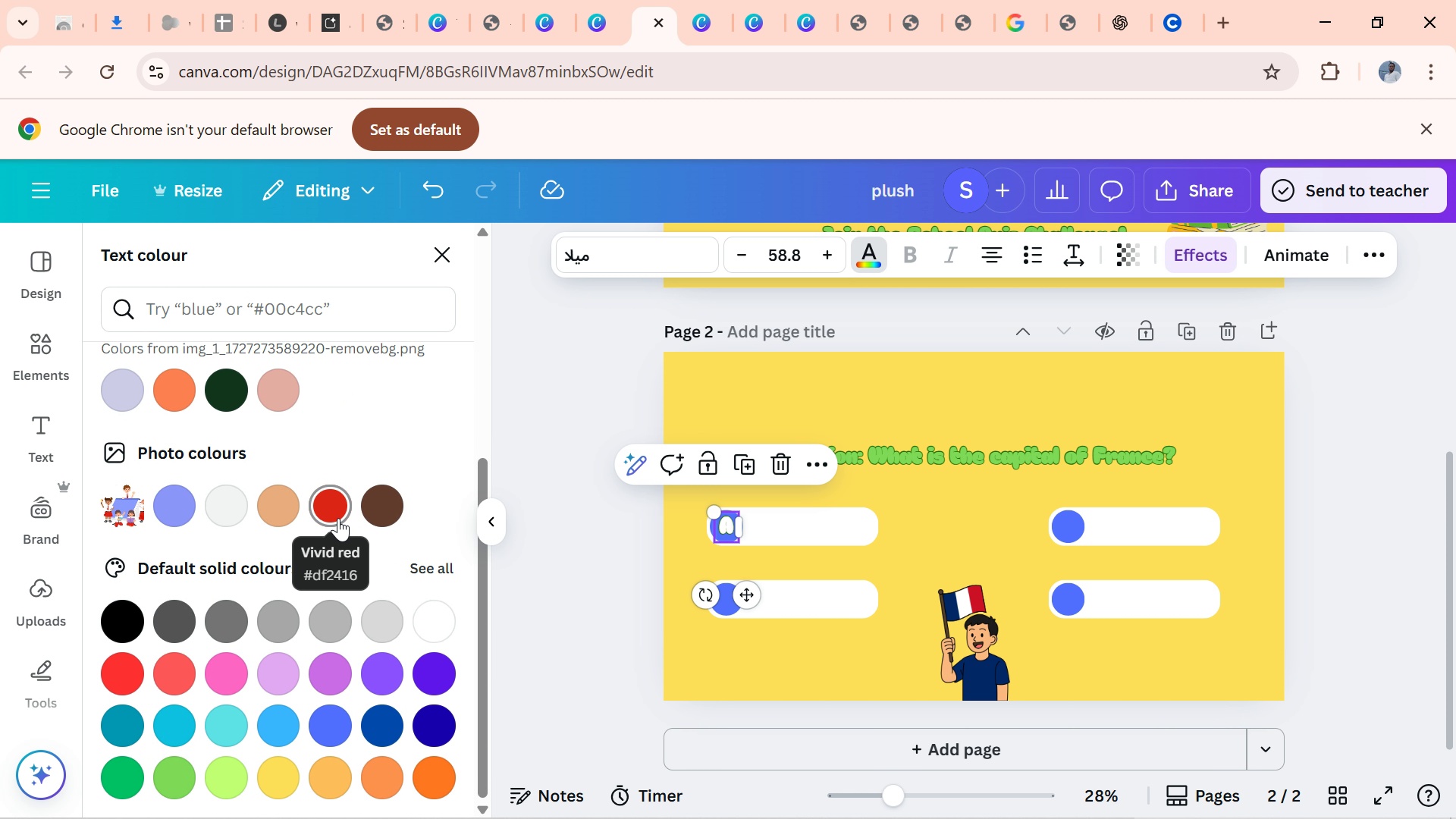 
left_click([338, 518])
 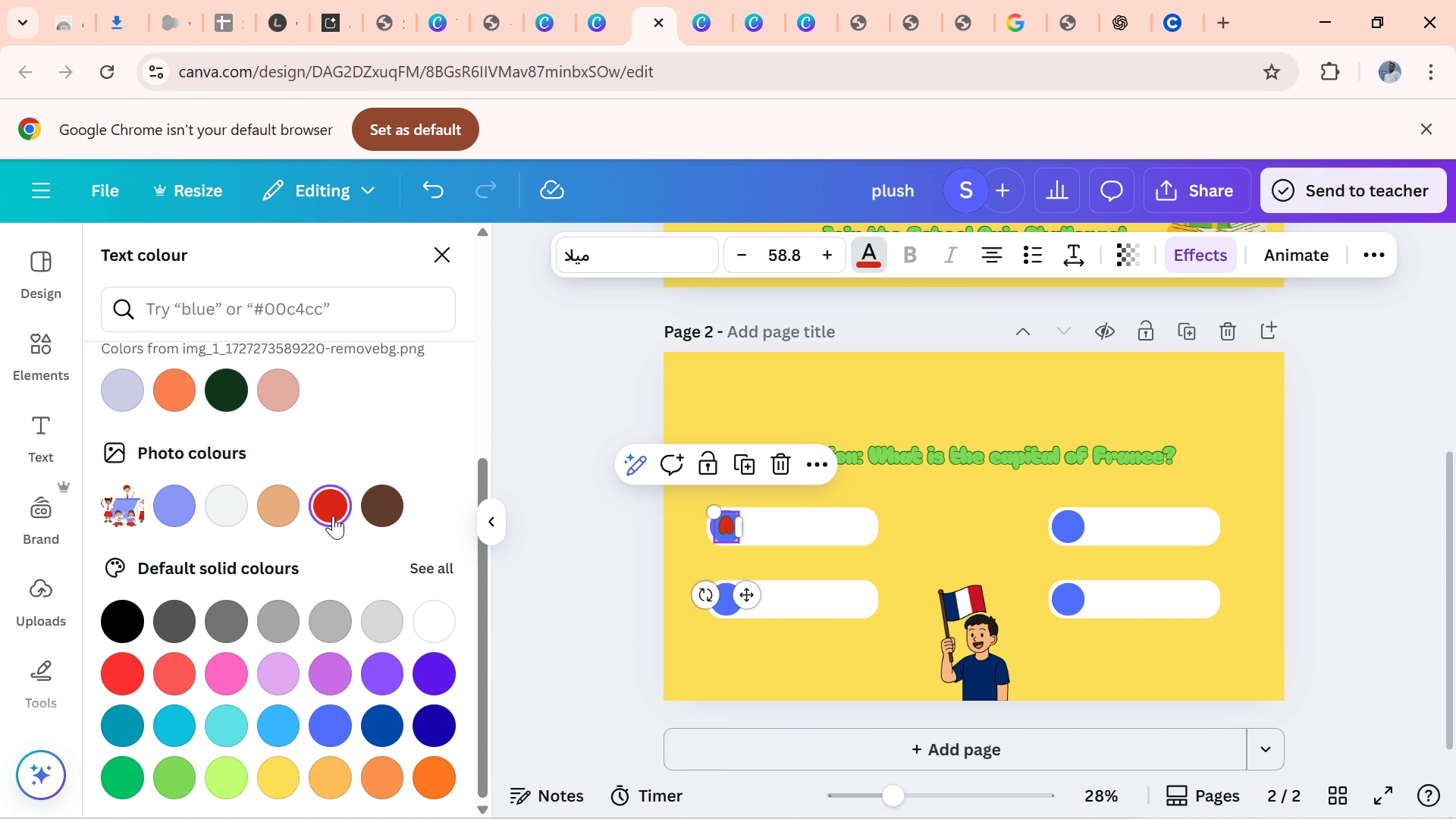 
mouse_move([309, 526])
 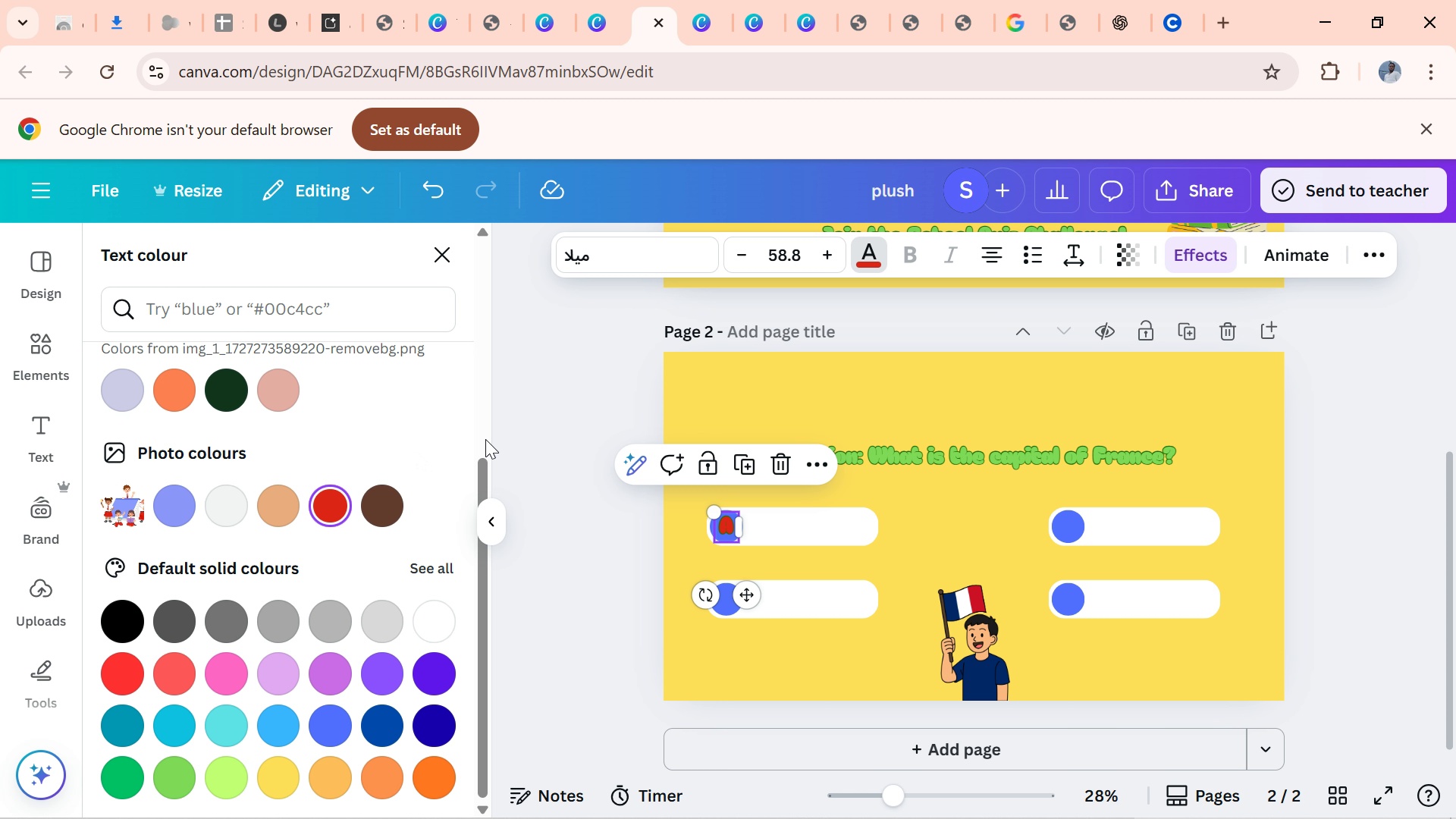 
left_click_drag(start_coordinate=[485, 482], to_coordinate=[535, 303])
 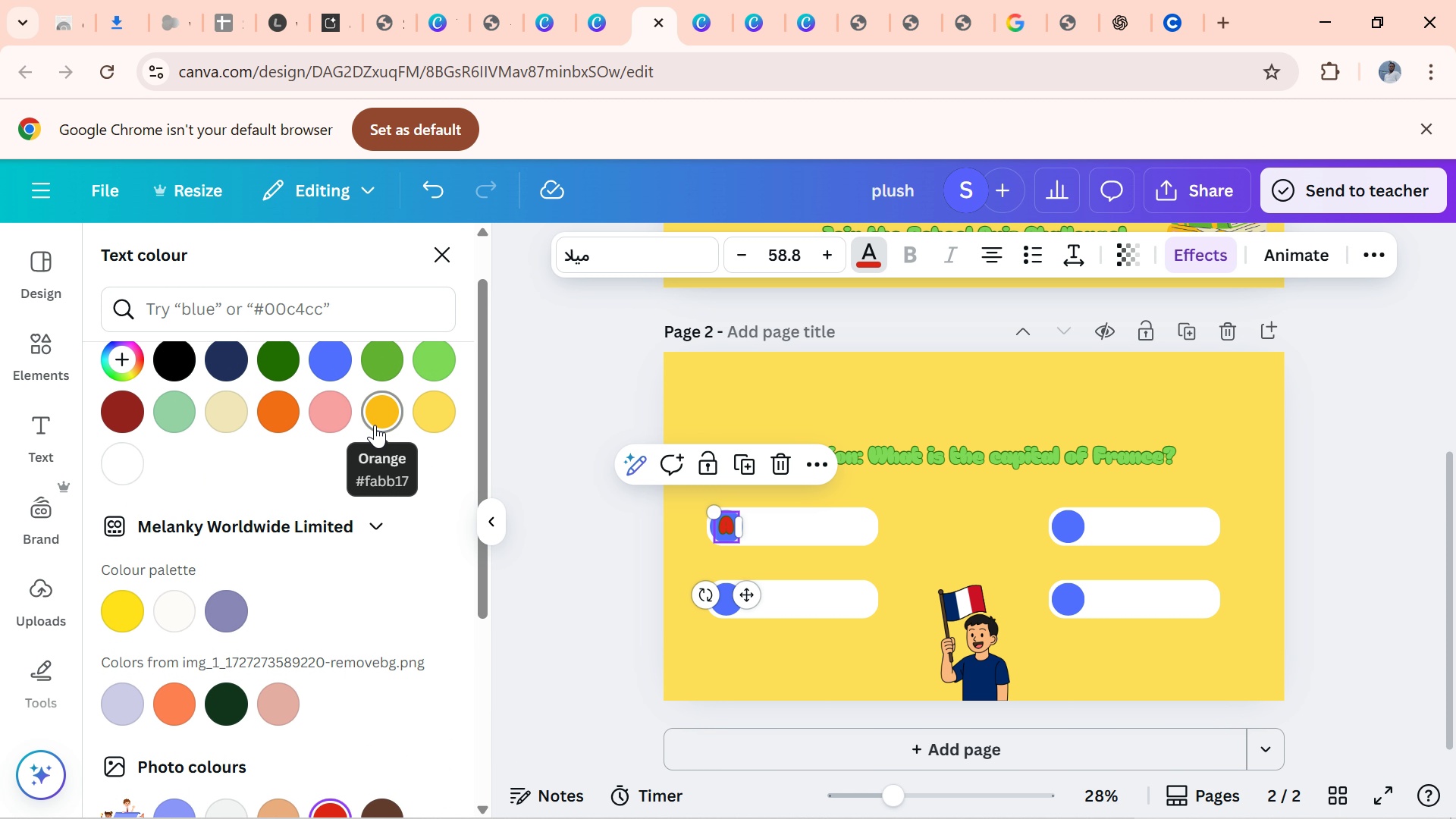 
left_click([375, 424])
 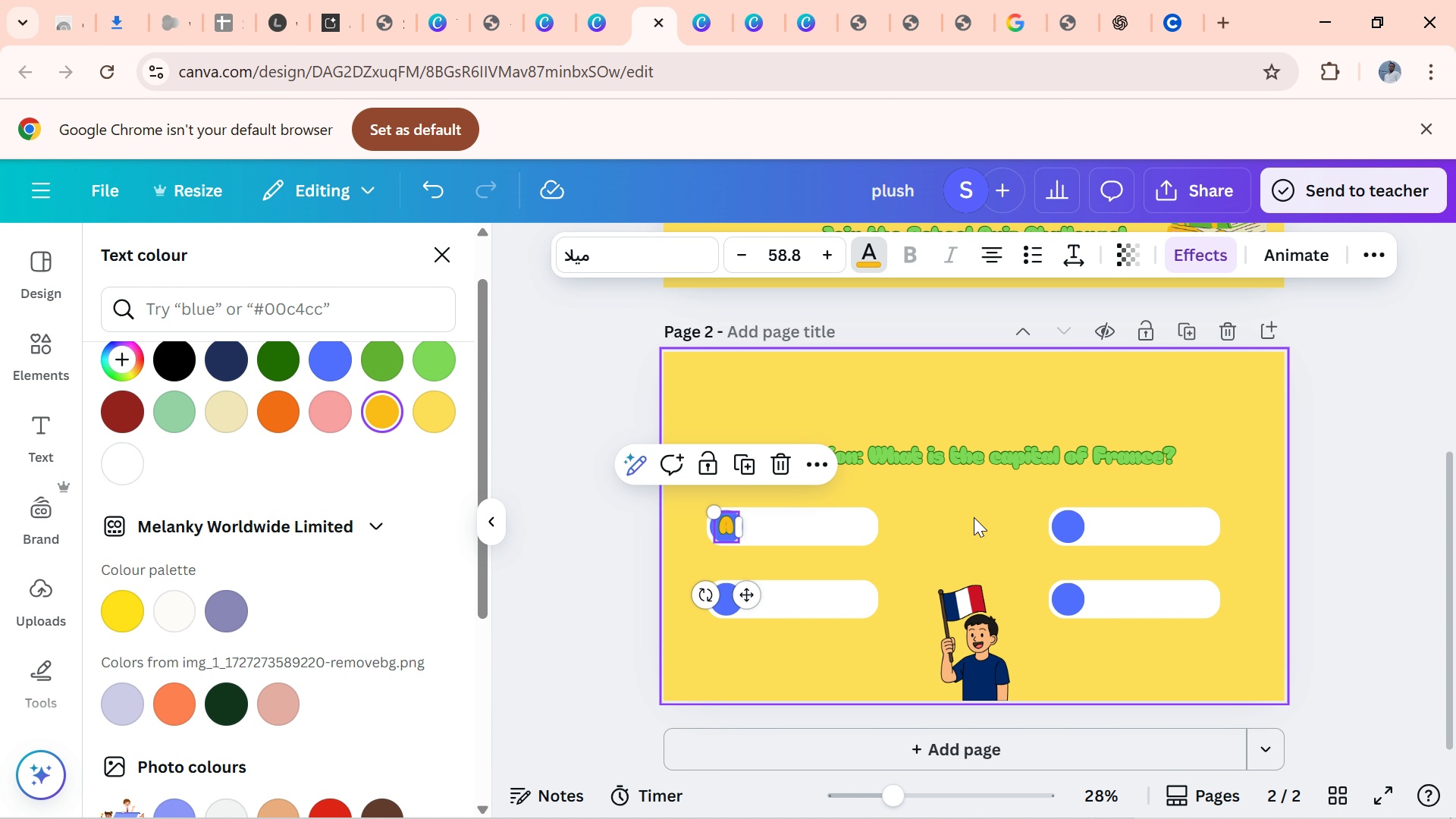 
left_click([974, 519])
 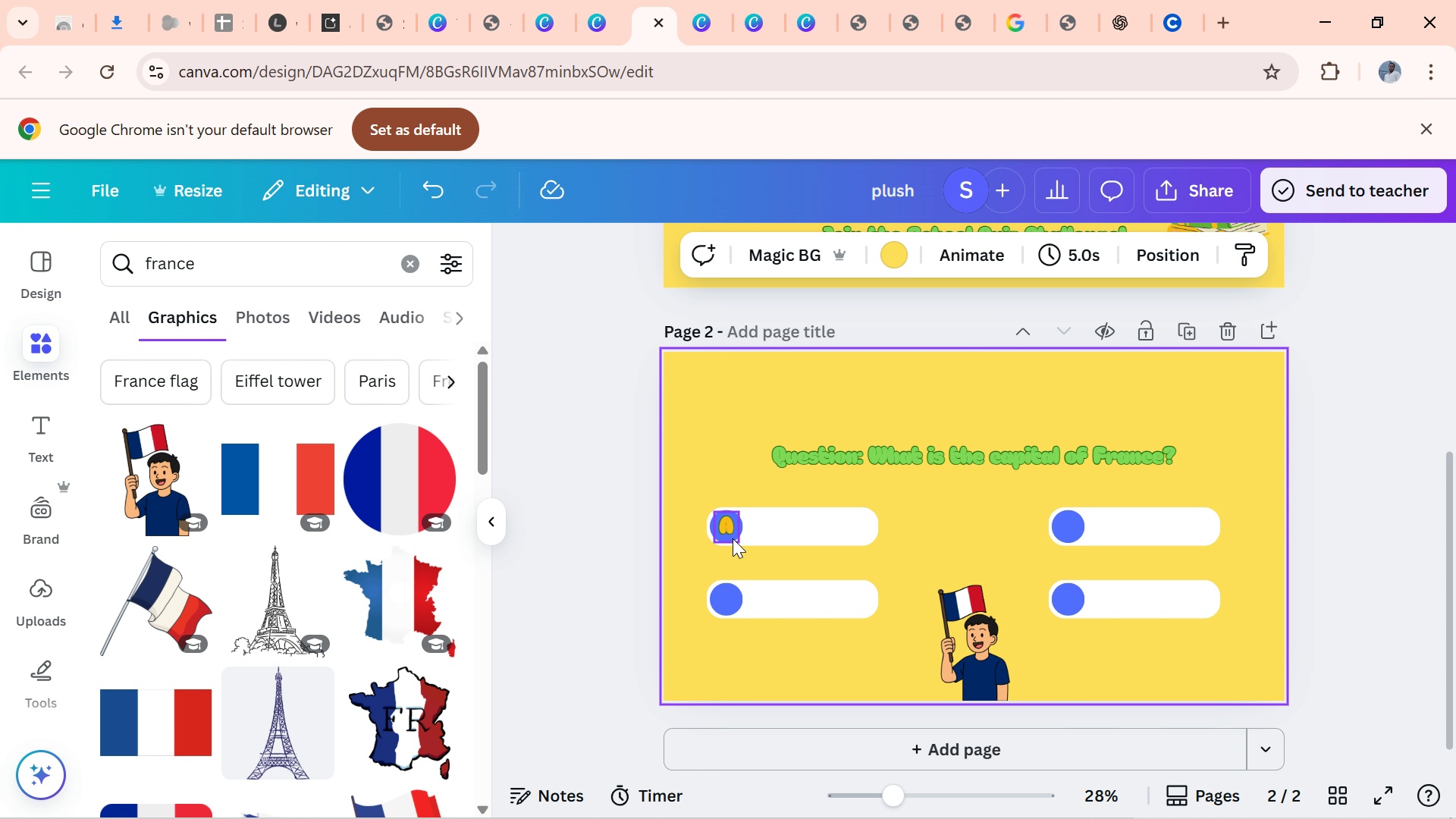 
left_click([729, 532])
 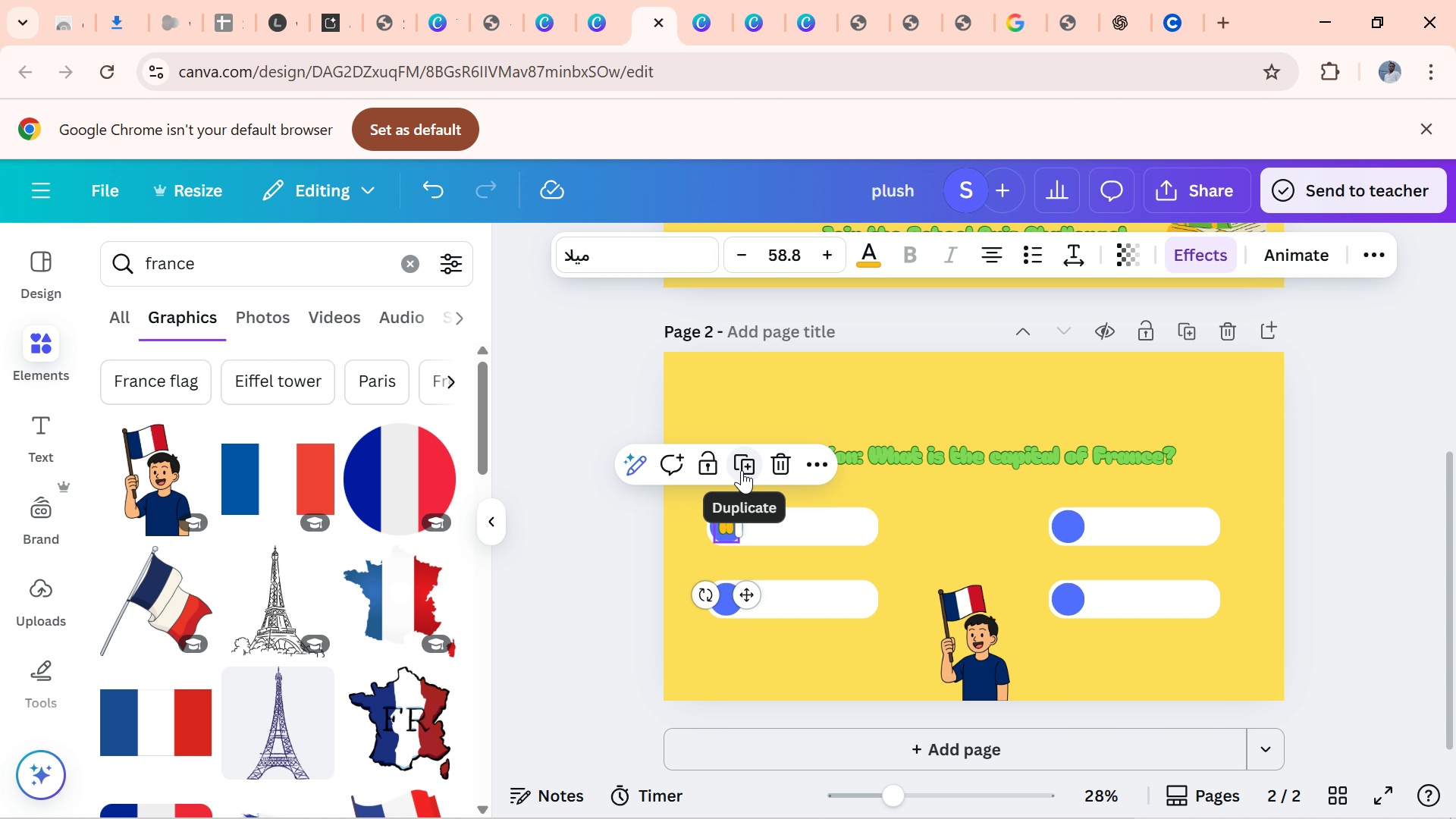 
left_click([744, 468])
 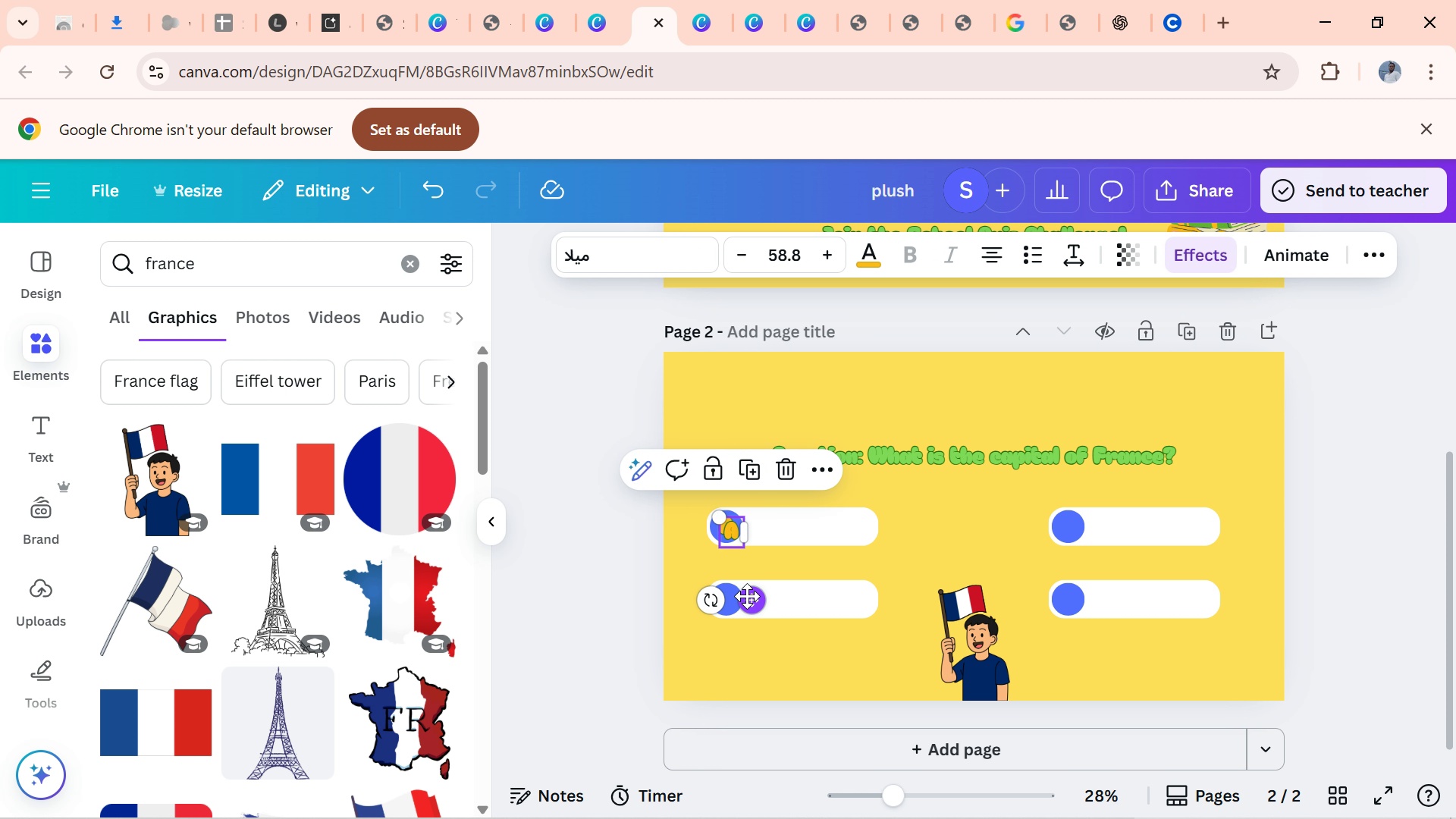 
left_click_drag(start_coordinate=[744, 596], to_coordinate=[740, 664])
 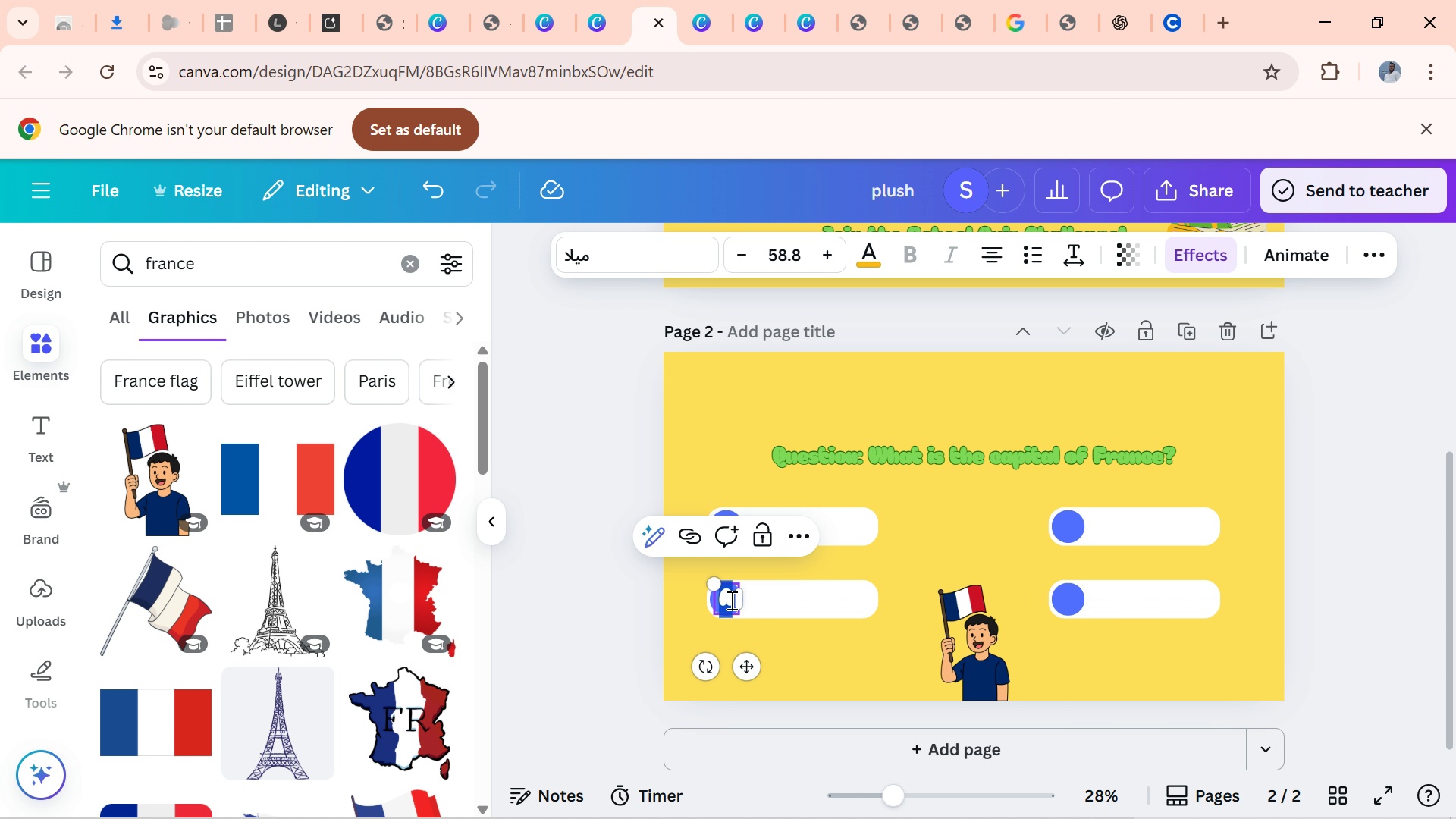 
double_click([730, 600])
 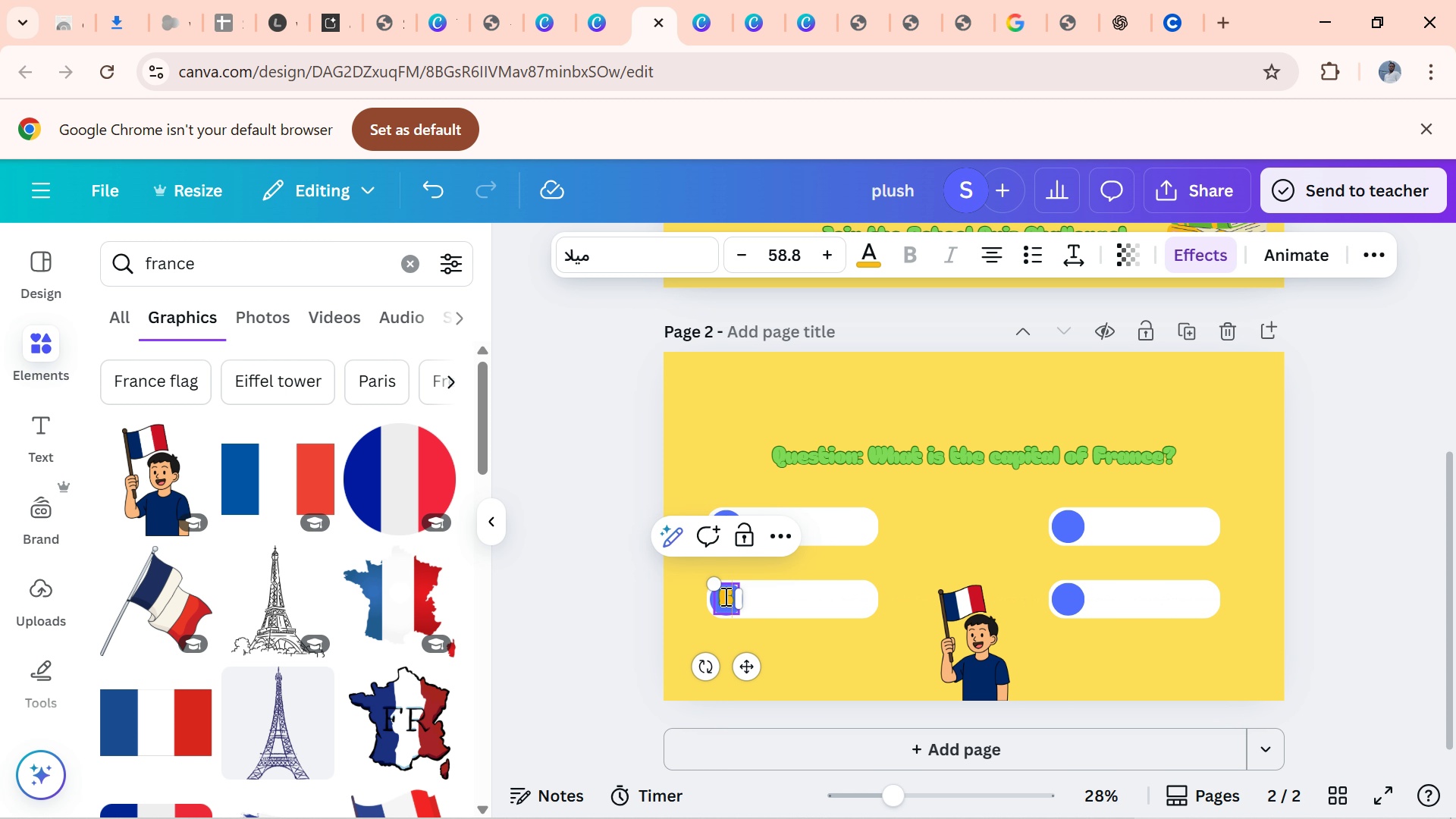 
key(B)
 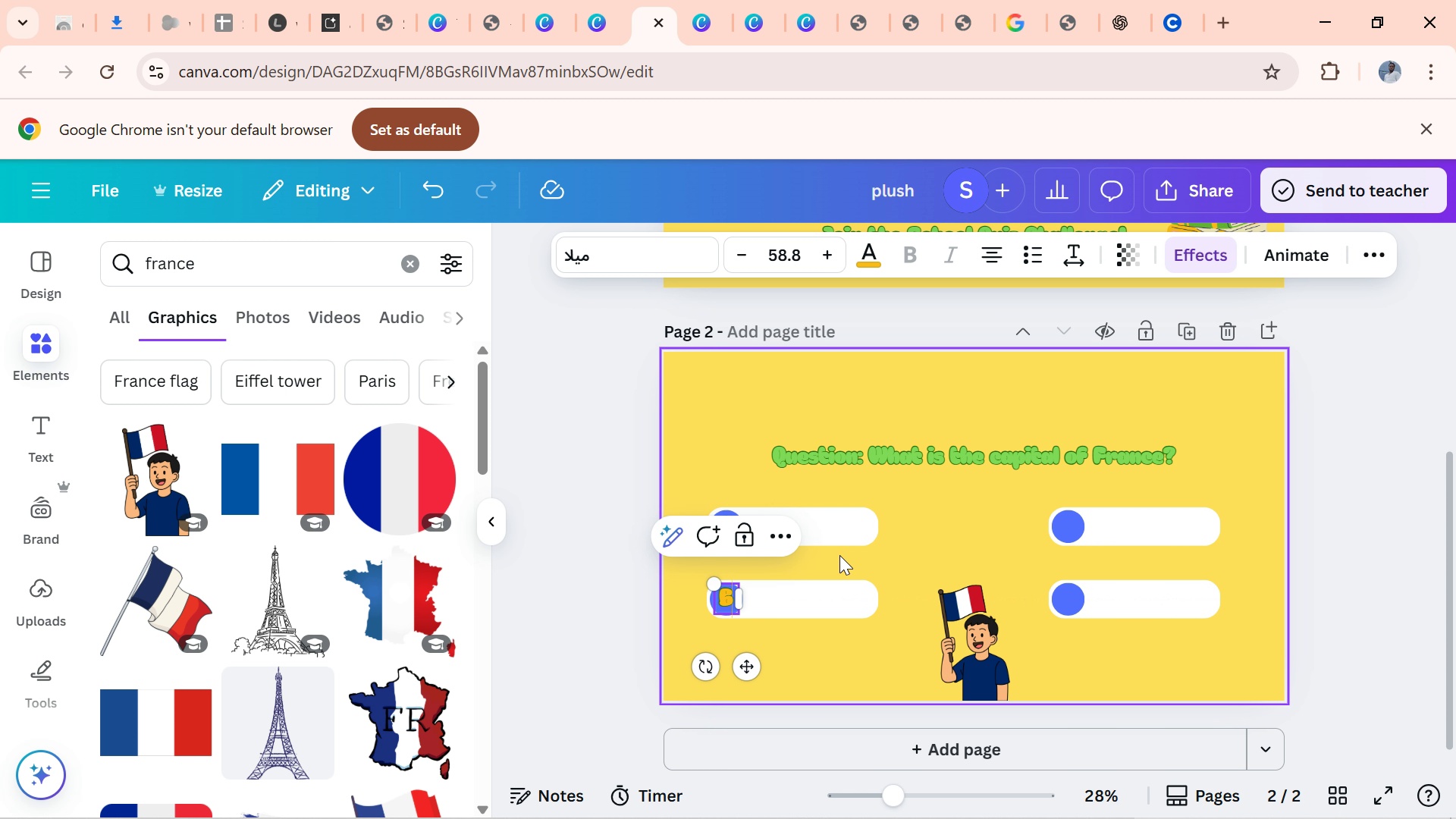 
left_click([974, 560])
 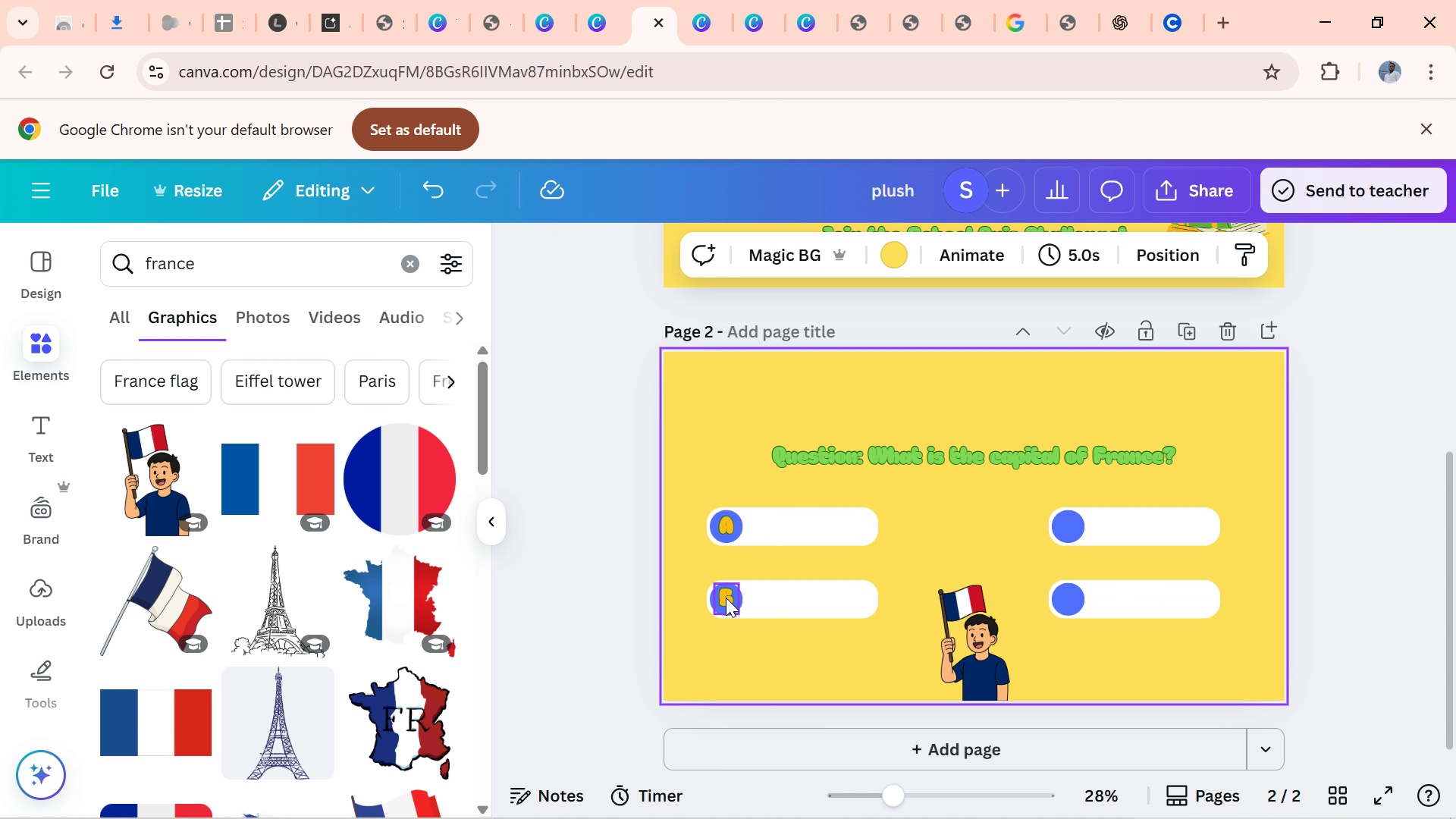 
left_click([726, 598])
 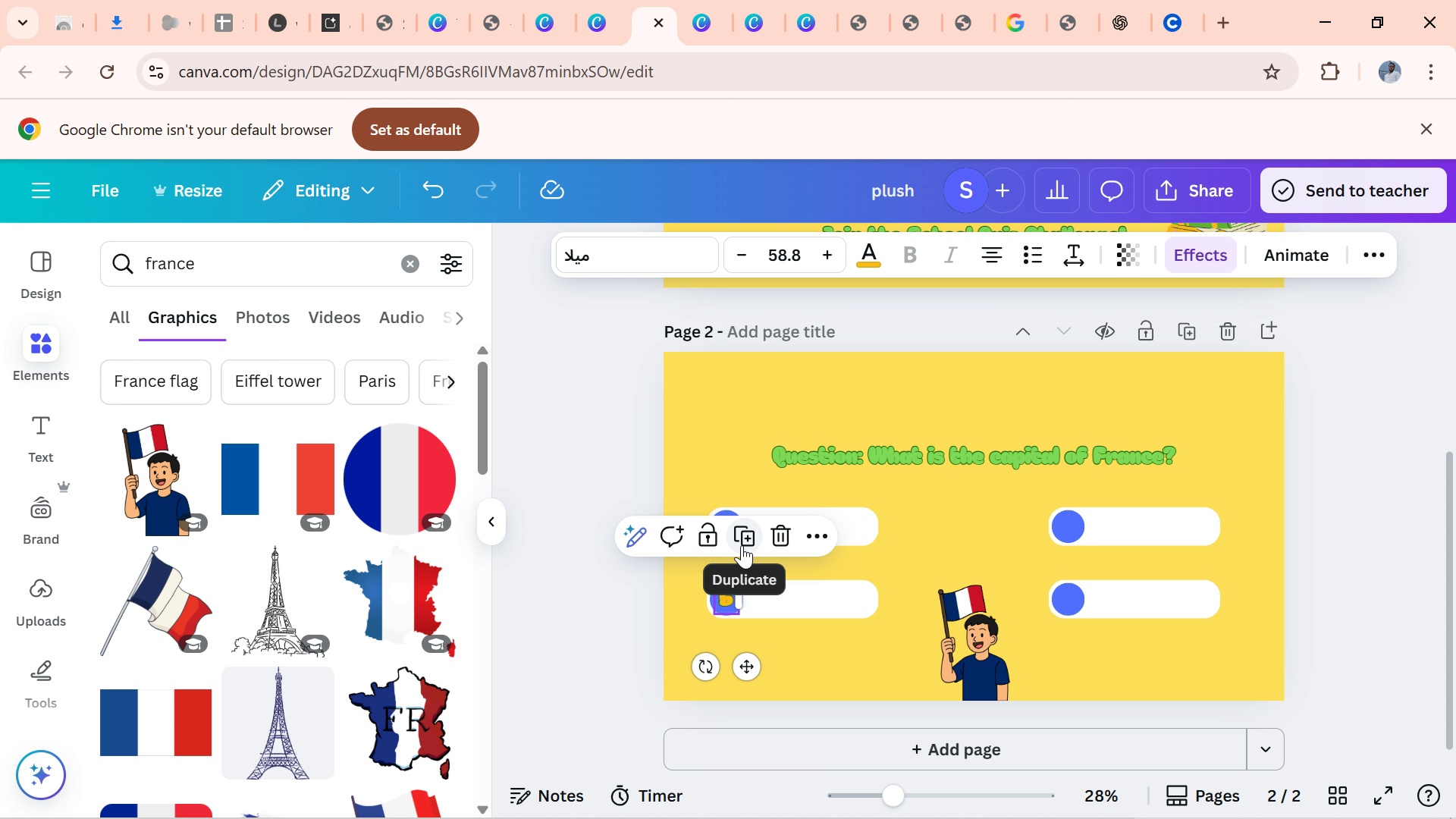 
left_click([742, 545])
 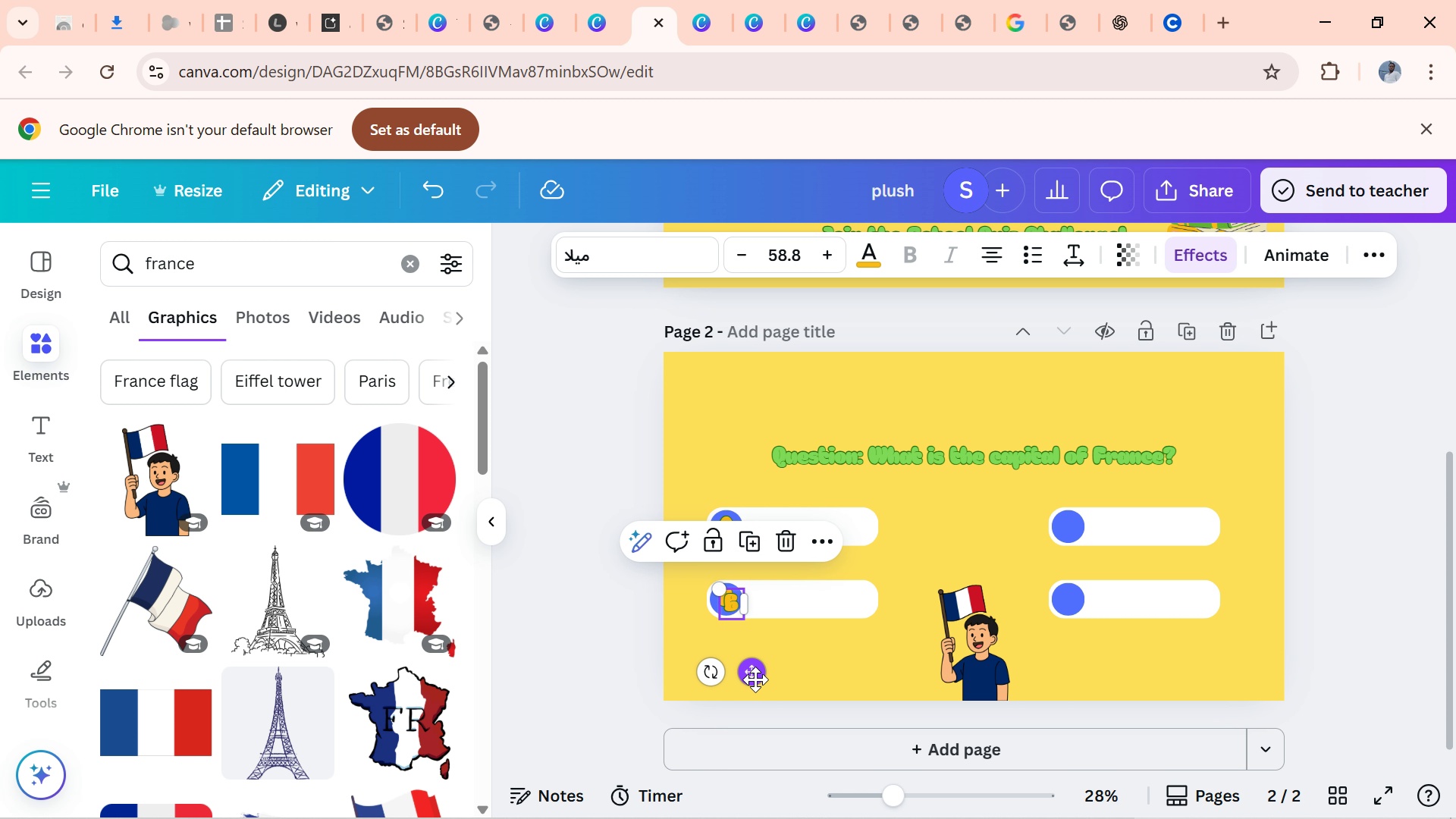 
left_click_drag(start_coordinate=[755, 680], to_coordinate=[1093, 604])
 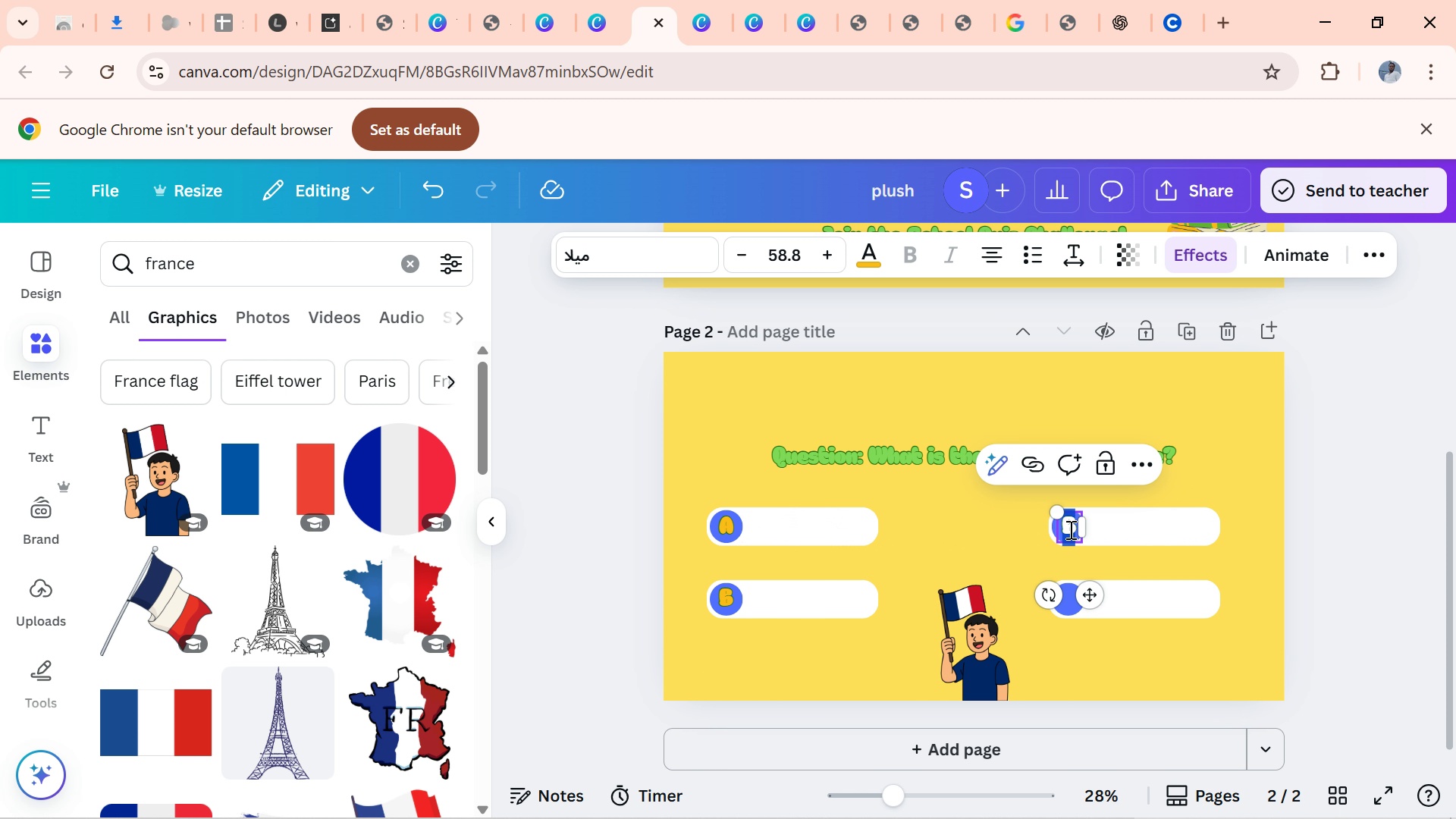 
double_click([1069, 529])
 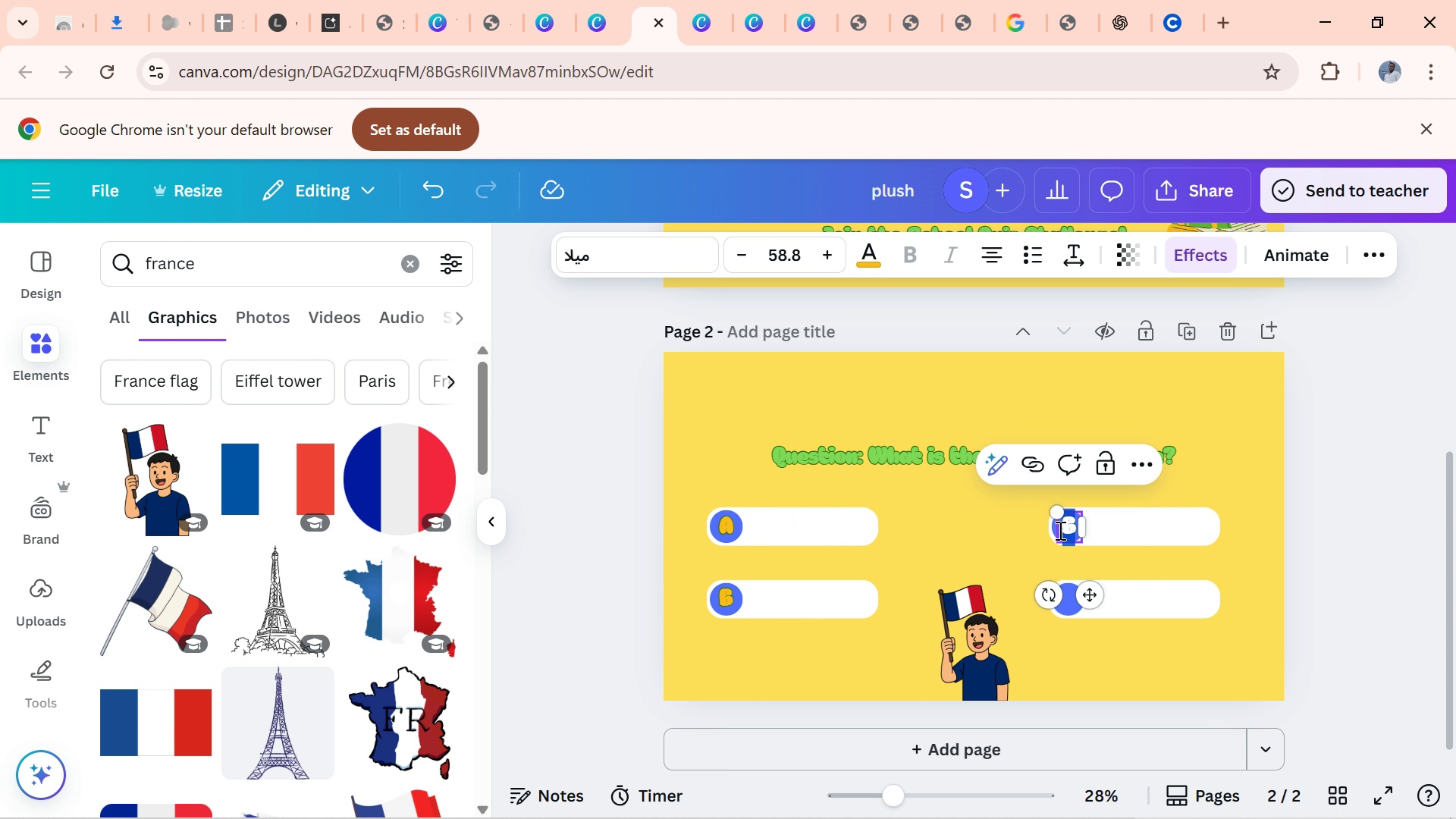 
key(C)
 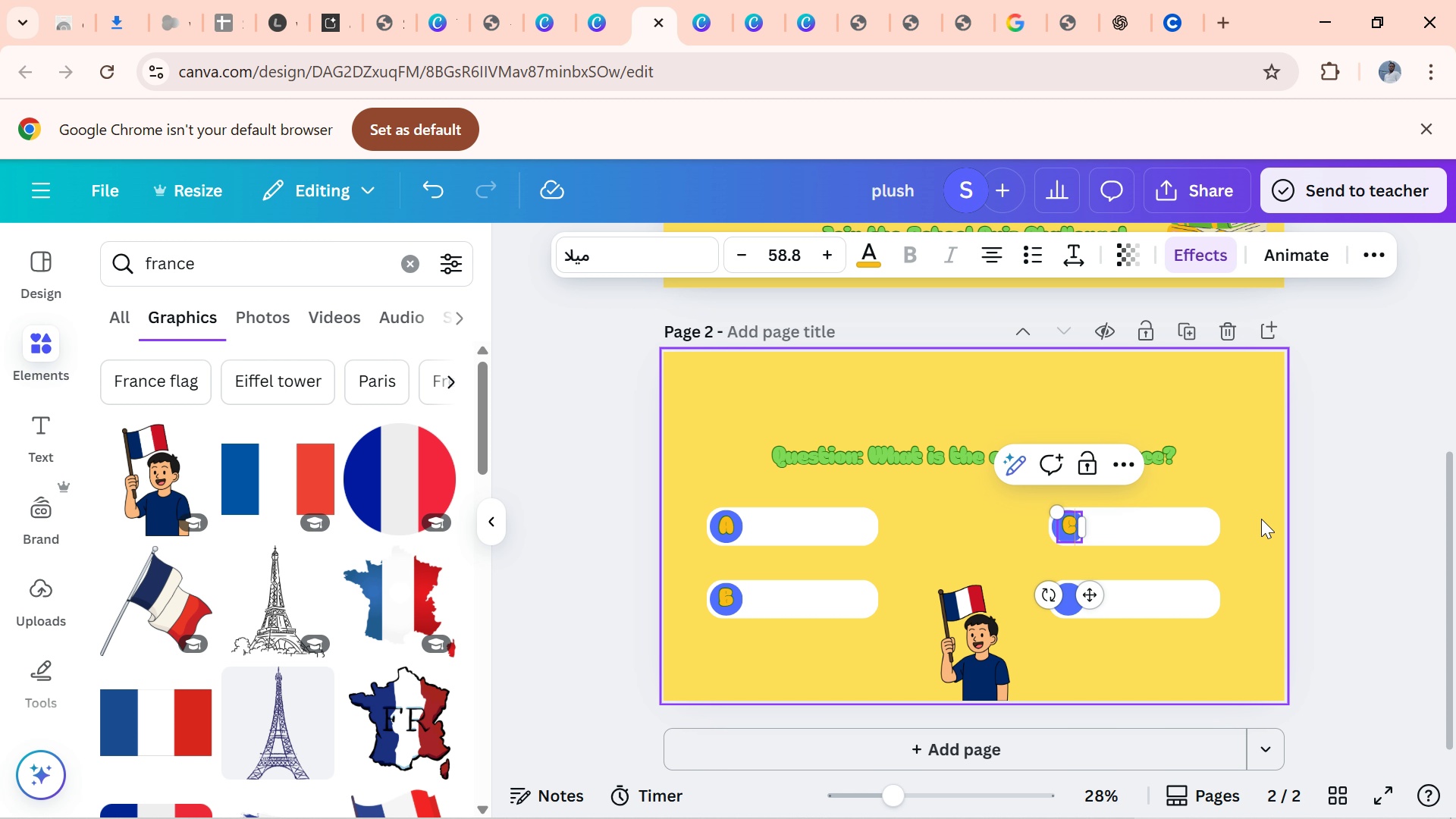 
left_click([1261, 519])
 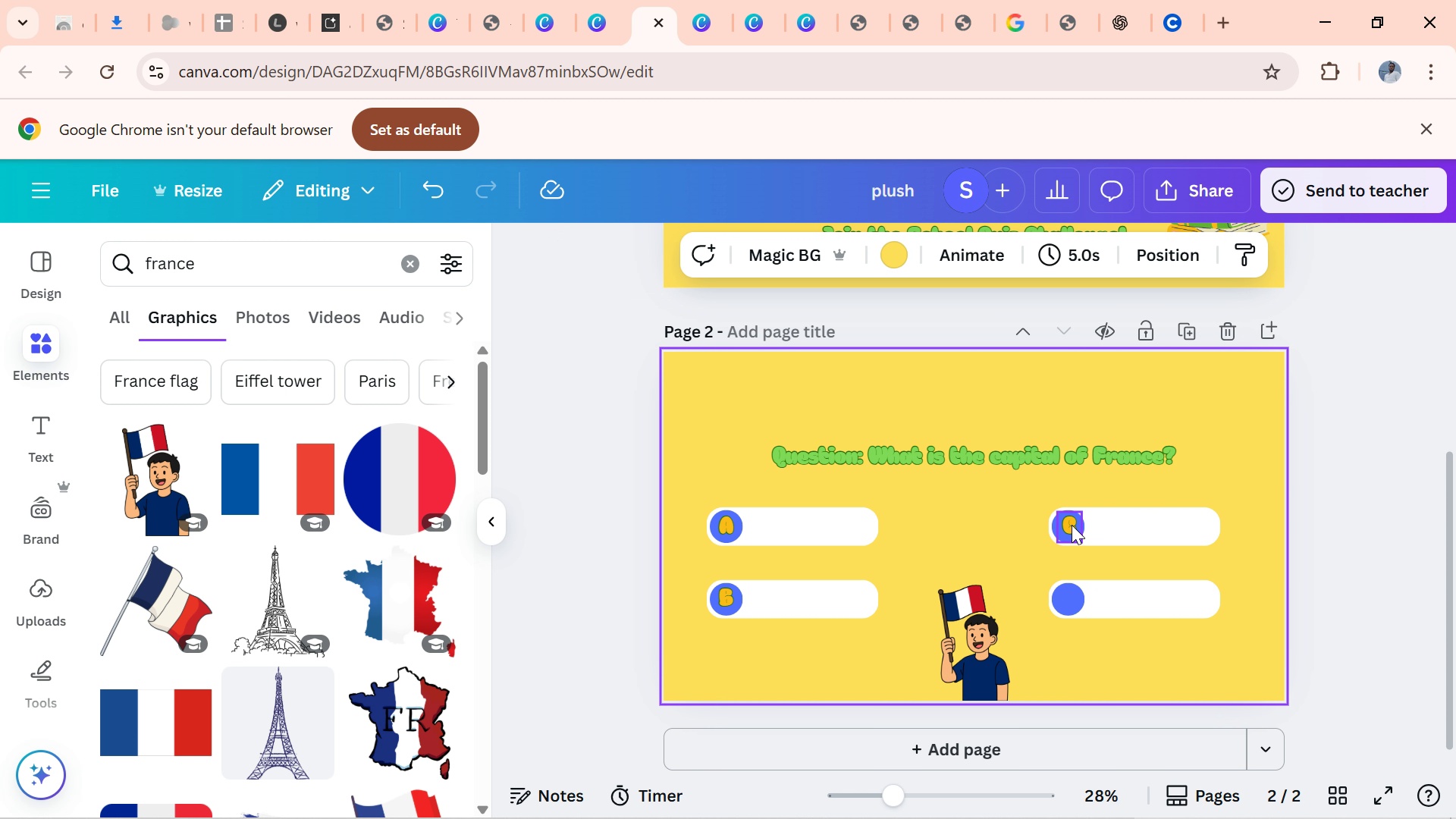 
left_click([1072, 525])
 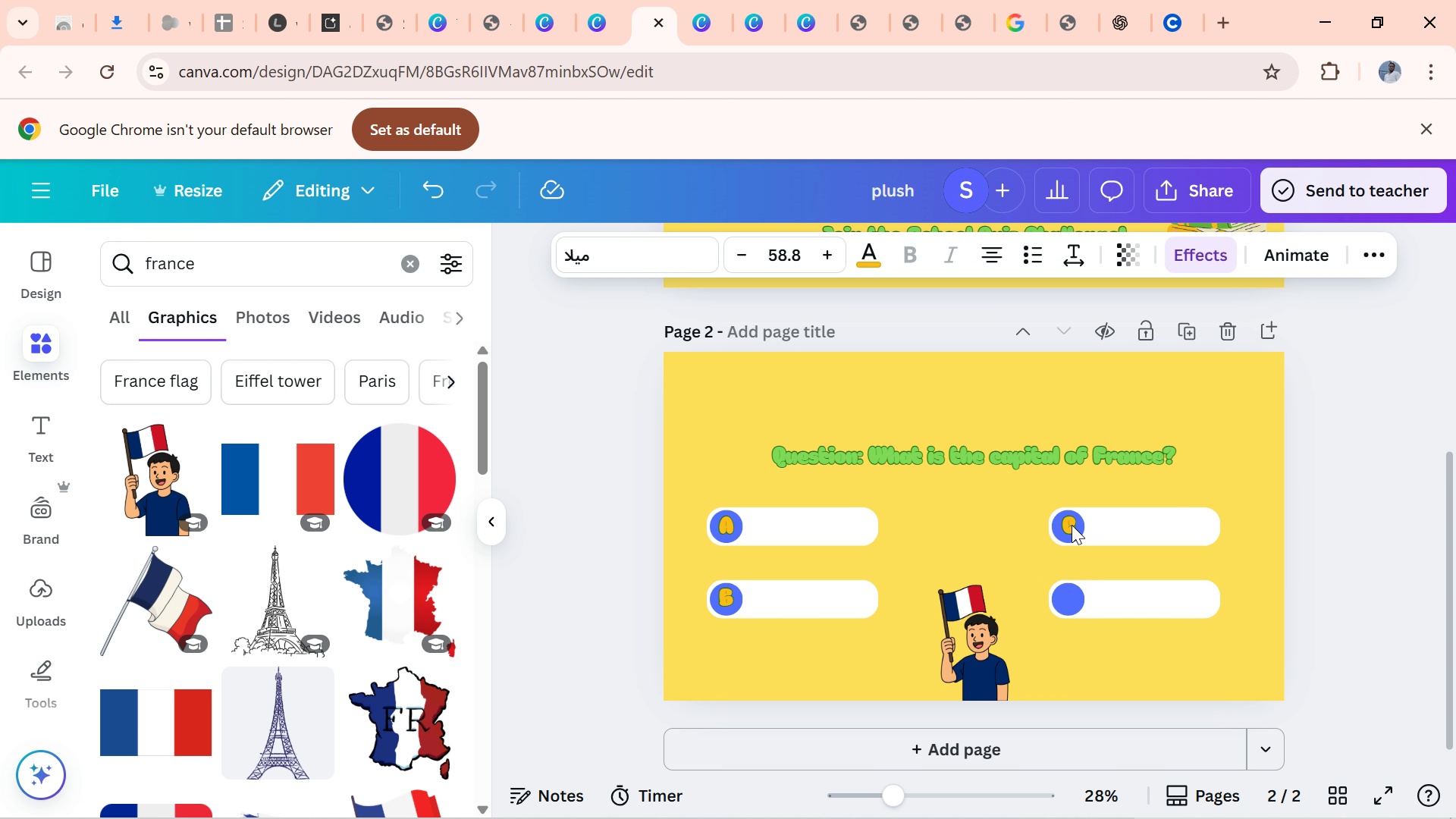 
key(ArrowLeft)
 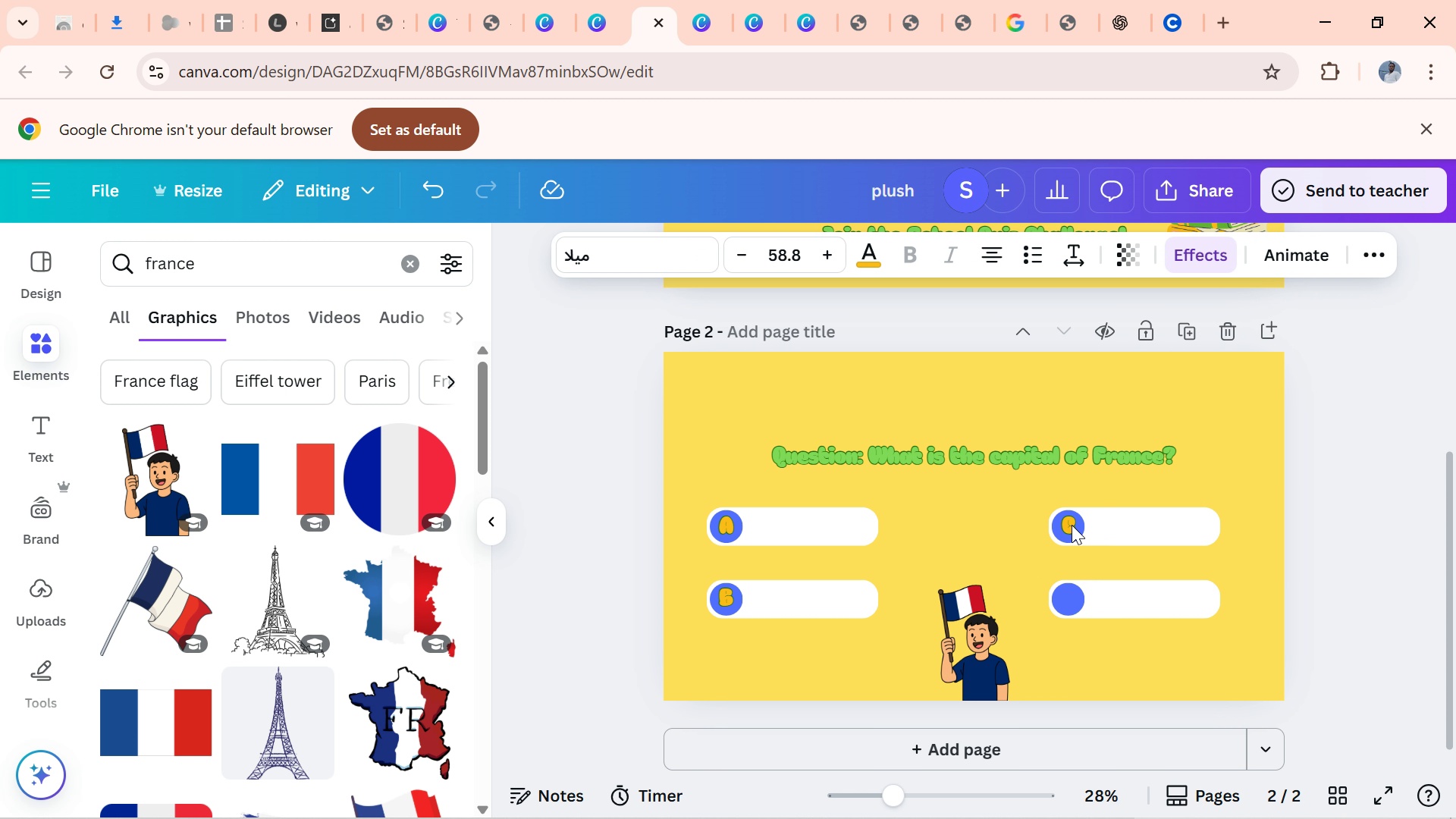 
key(ArrowLeft)
 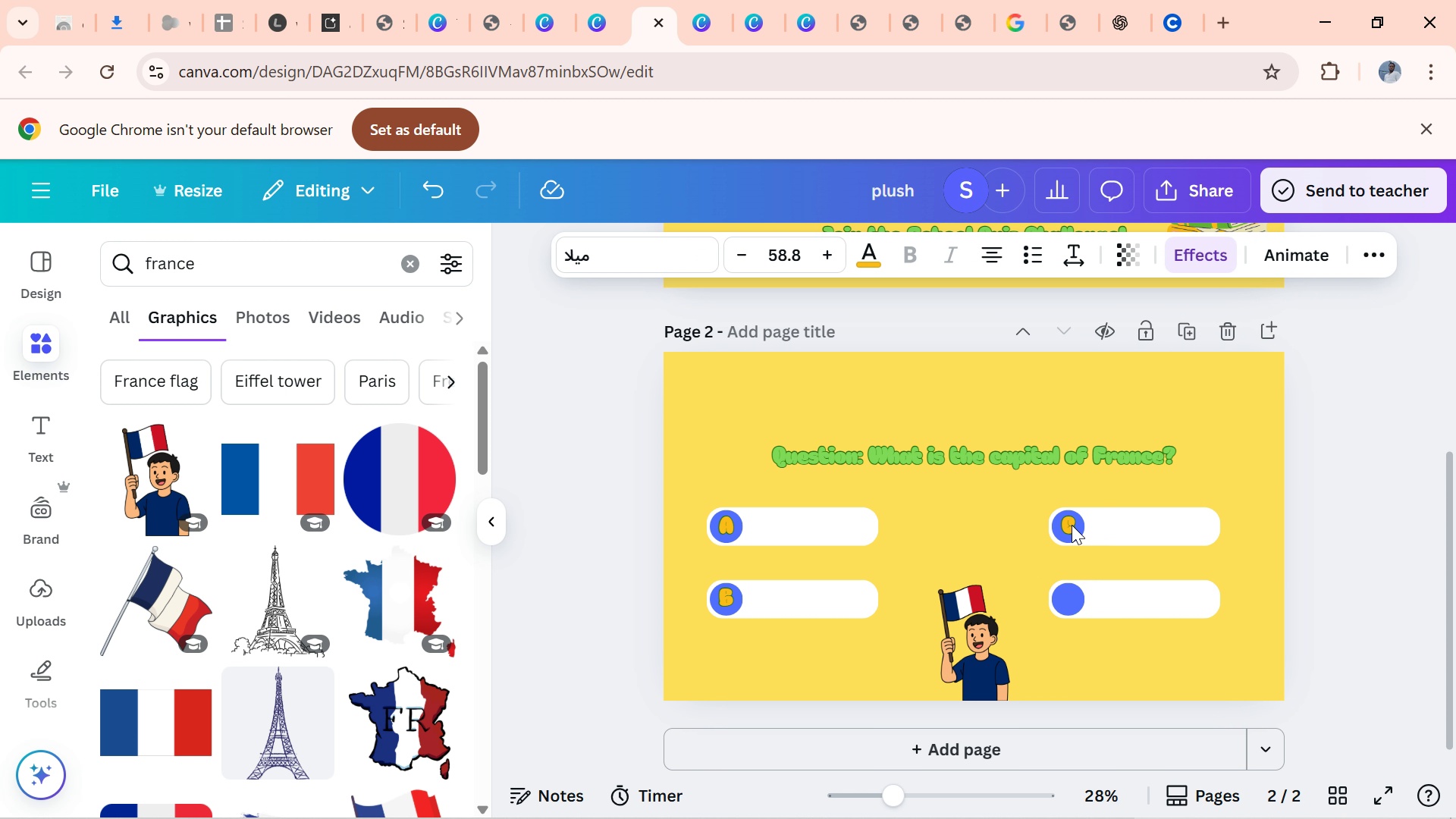 
key(ArrowLeft)
 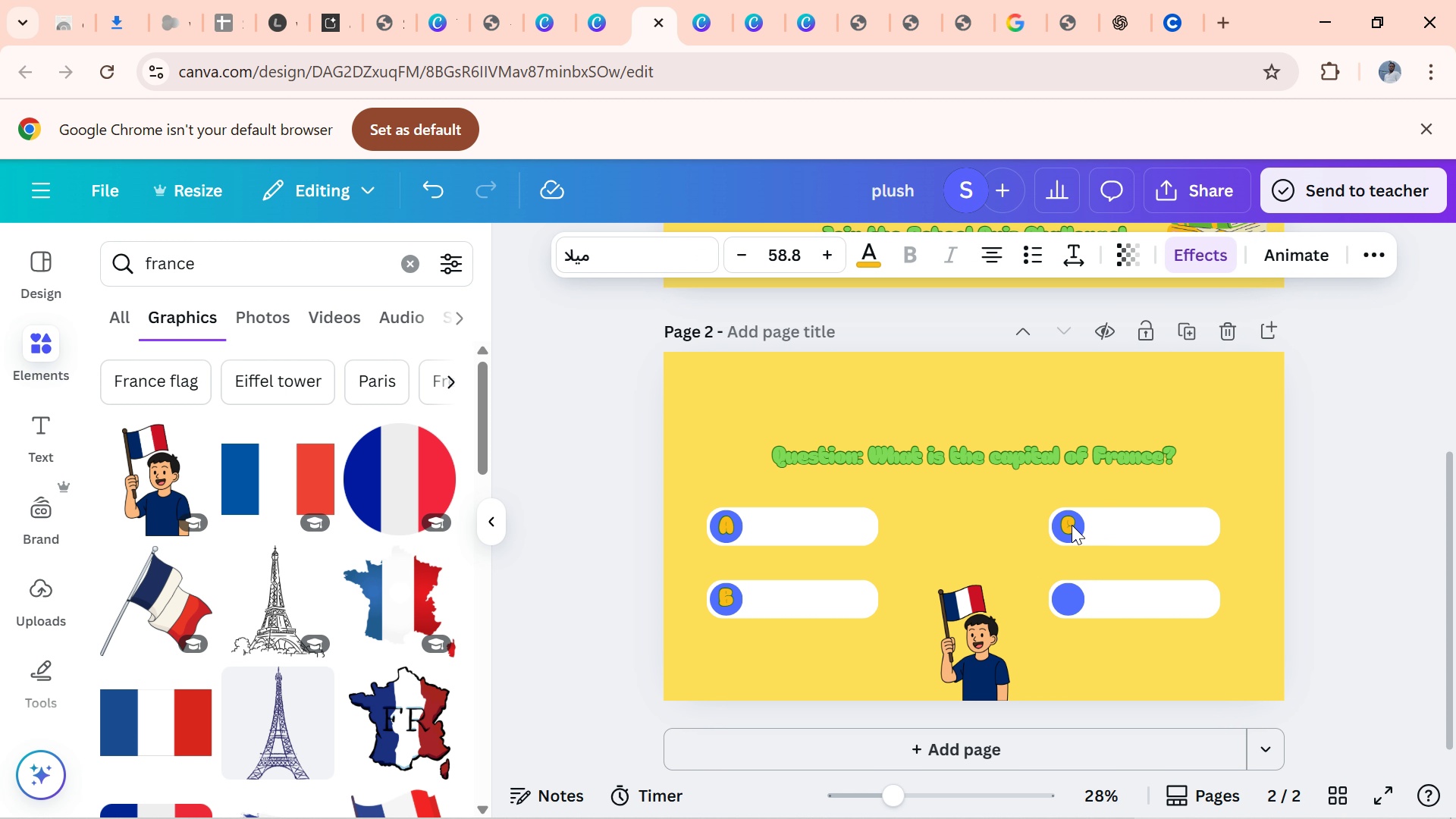 
key(ArrowLeft)
 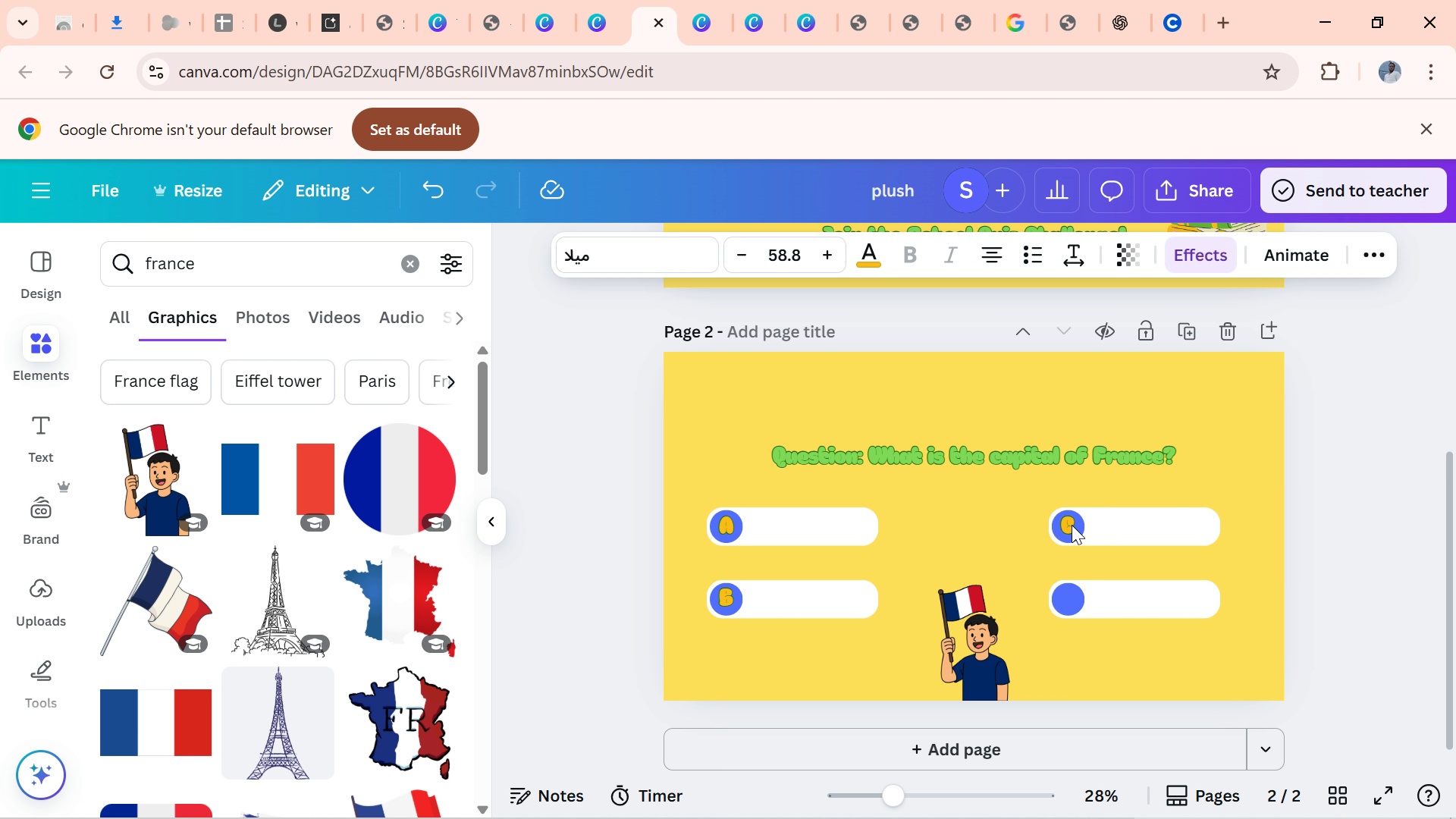 
key(ArrowLeft)
 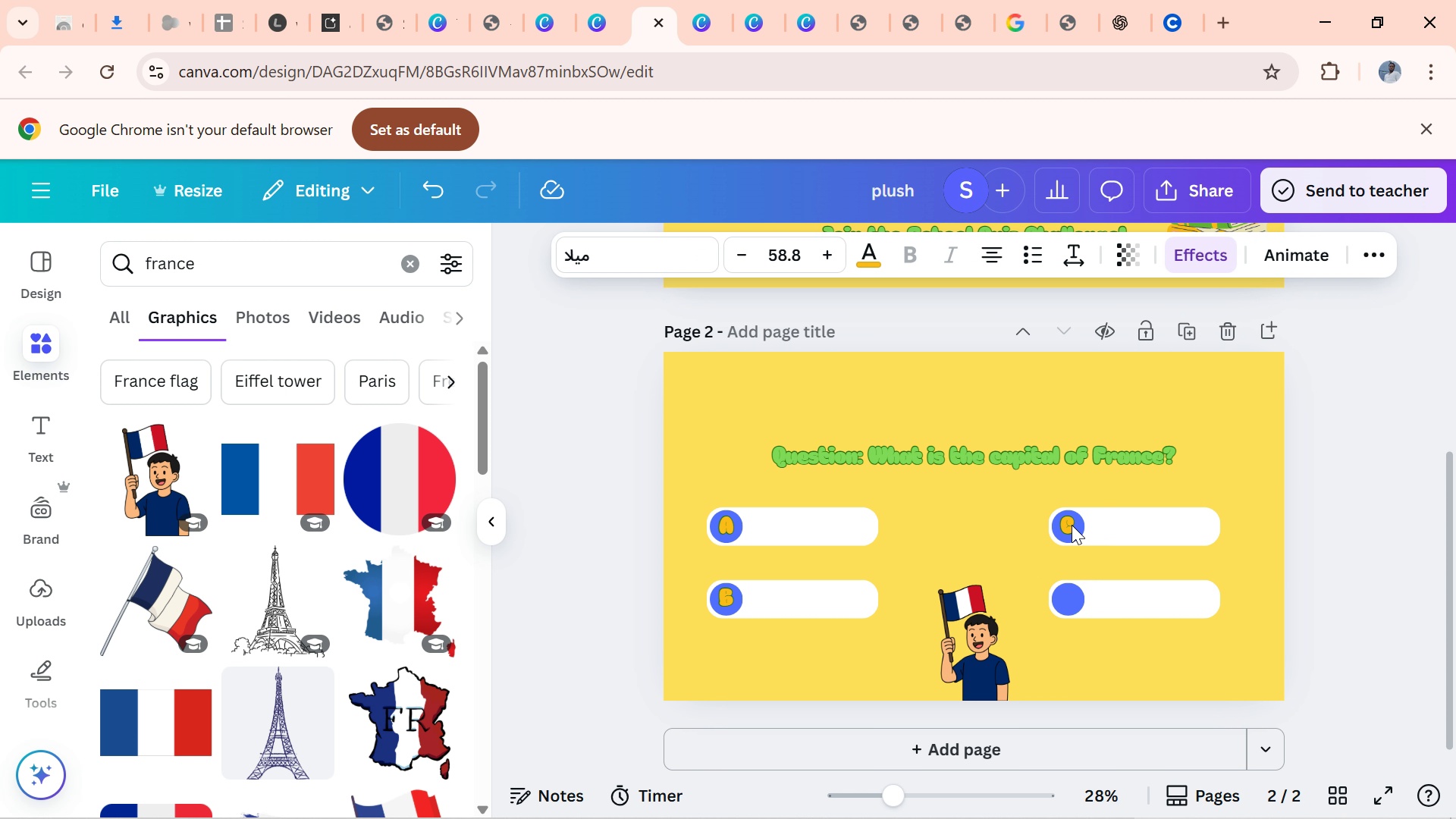 
key(ArrowLeft)
 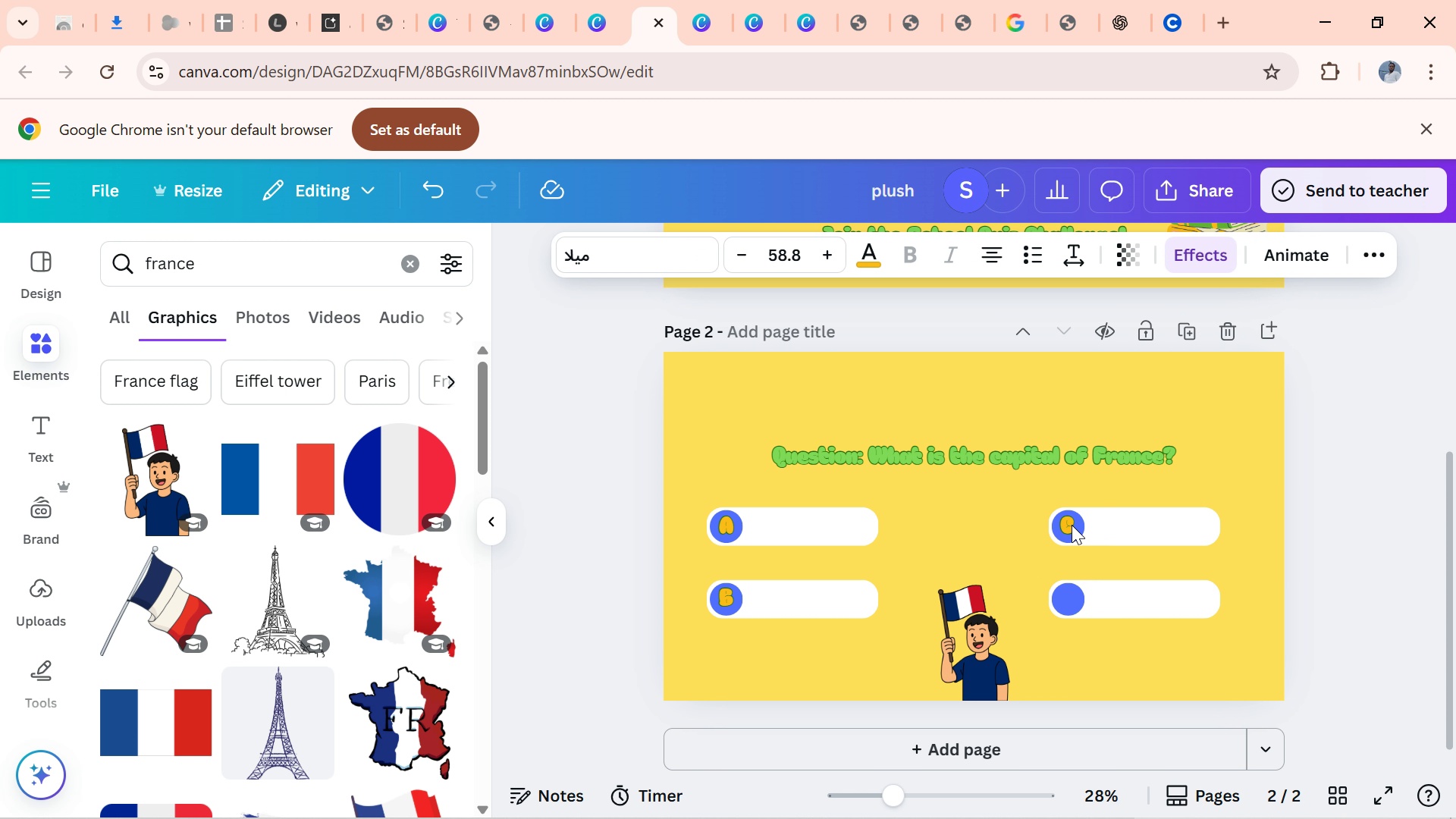 
key(ArrowLeft)
 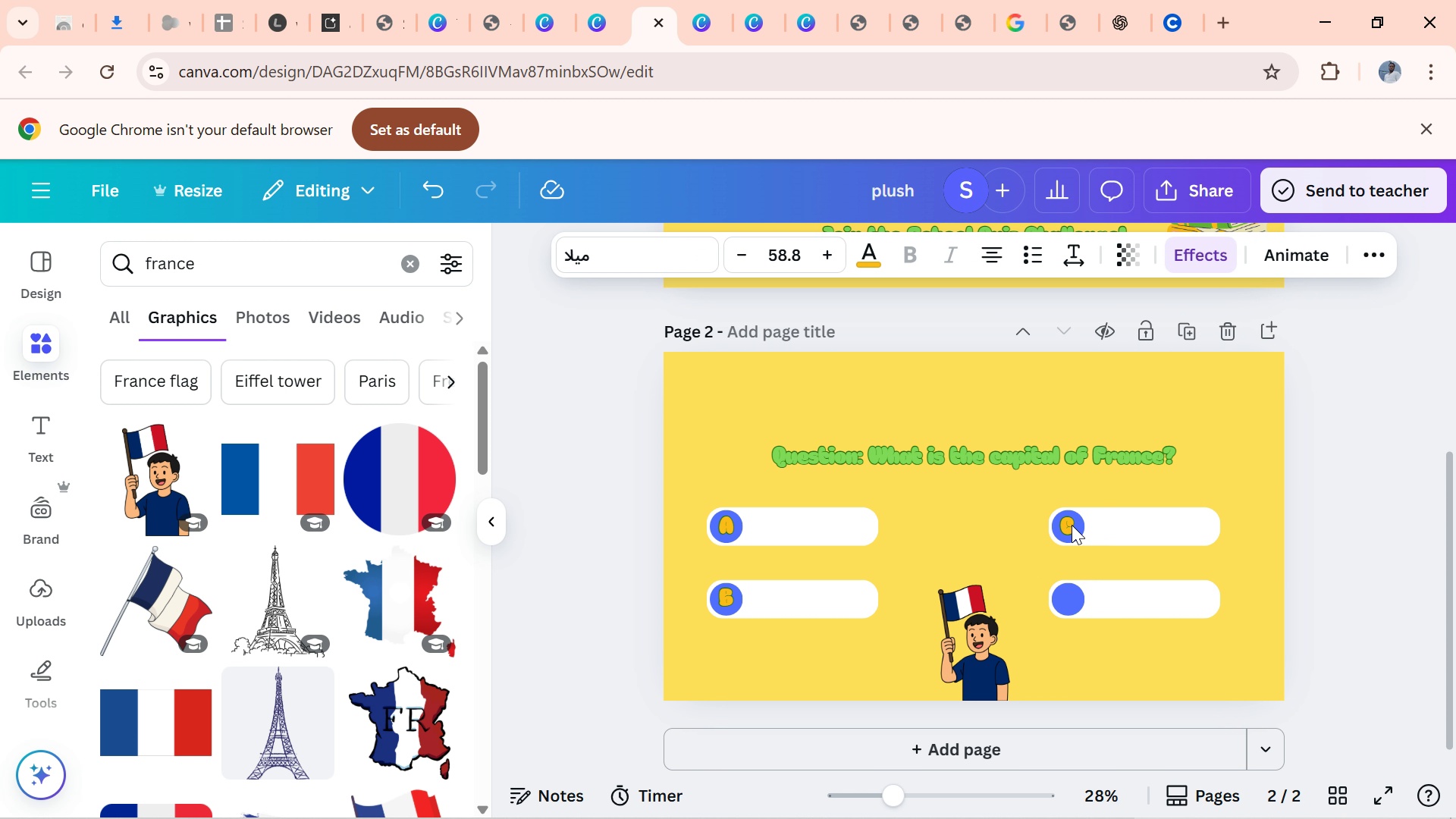 
key(ArrowDown)
 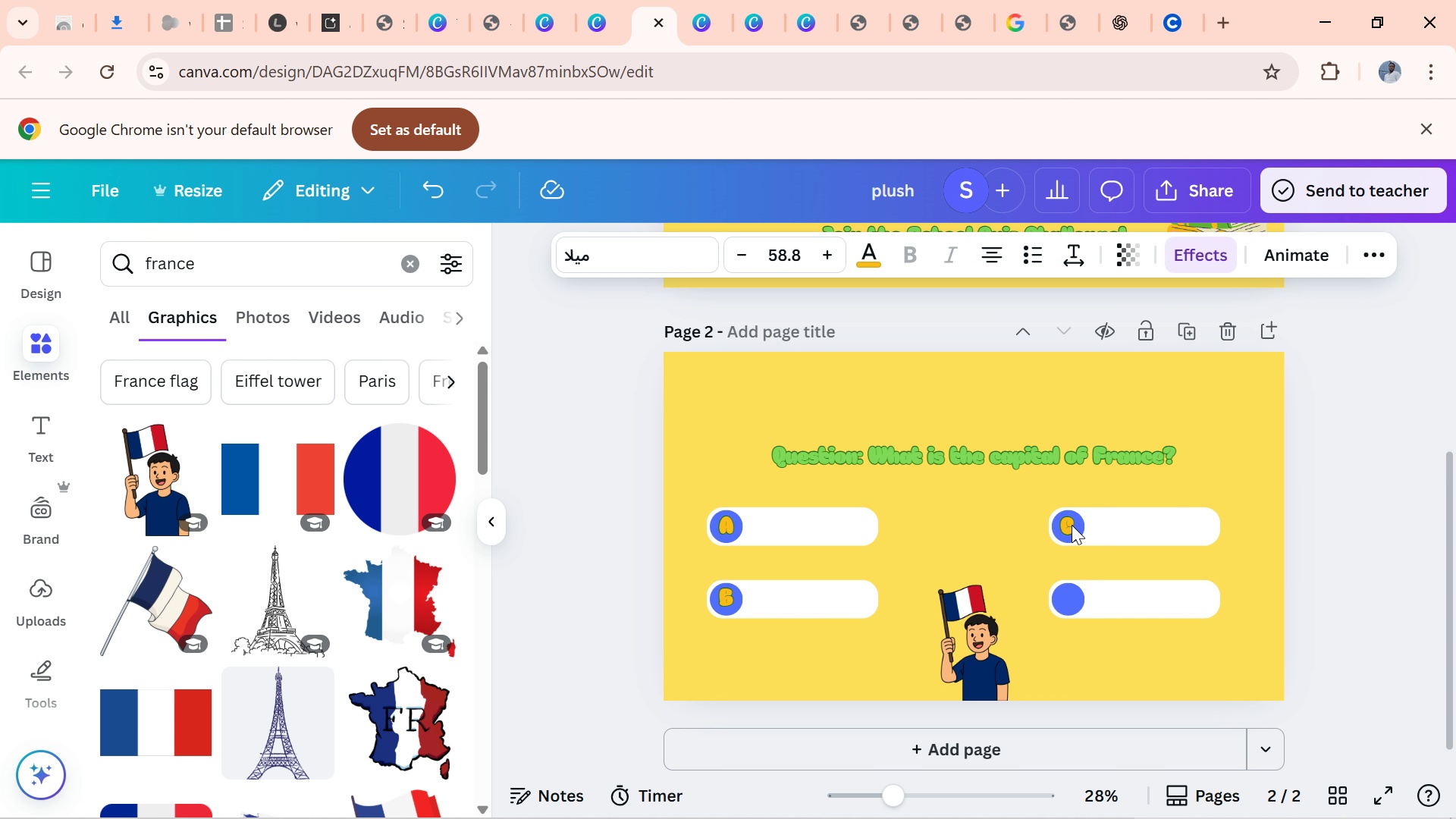 
key(ArrowDown)
 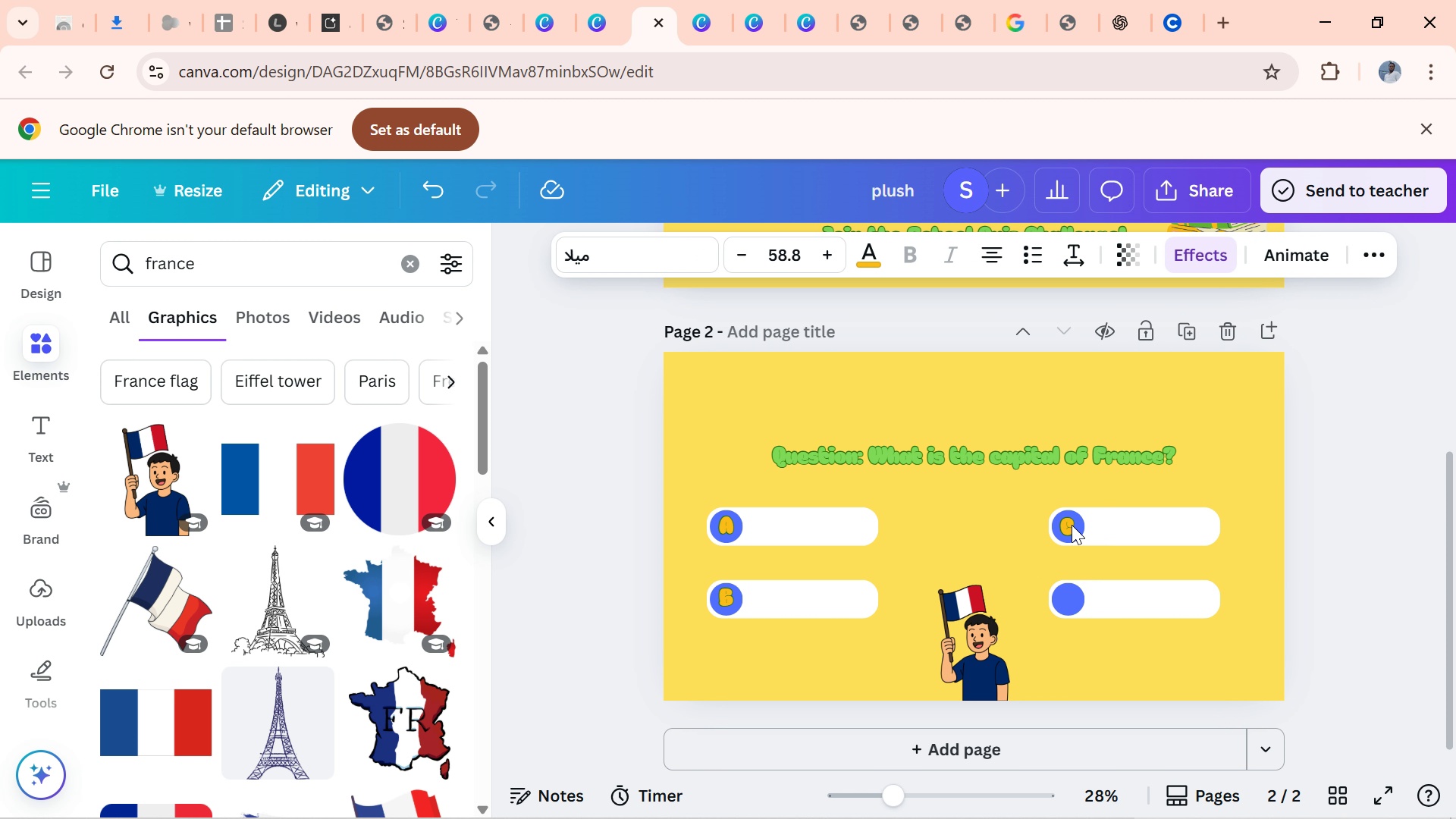 
key(ArrowDown)
 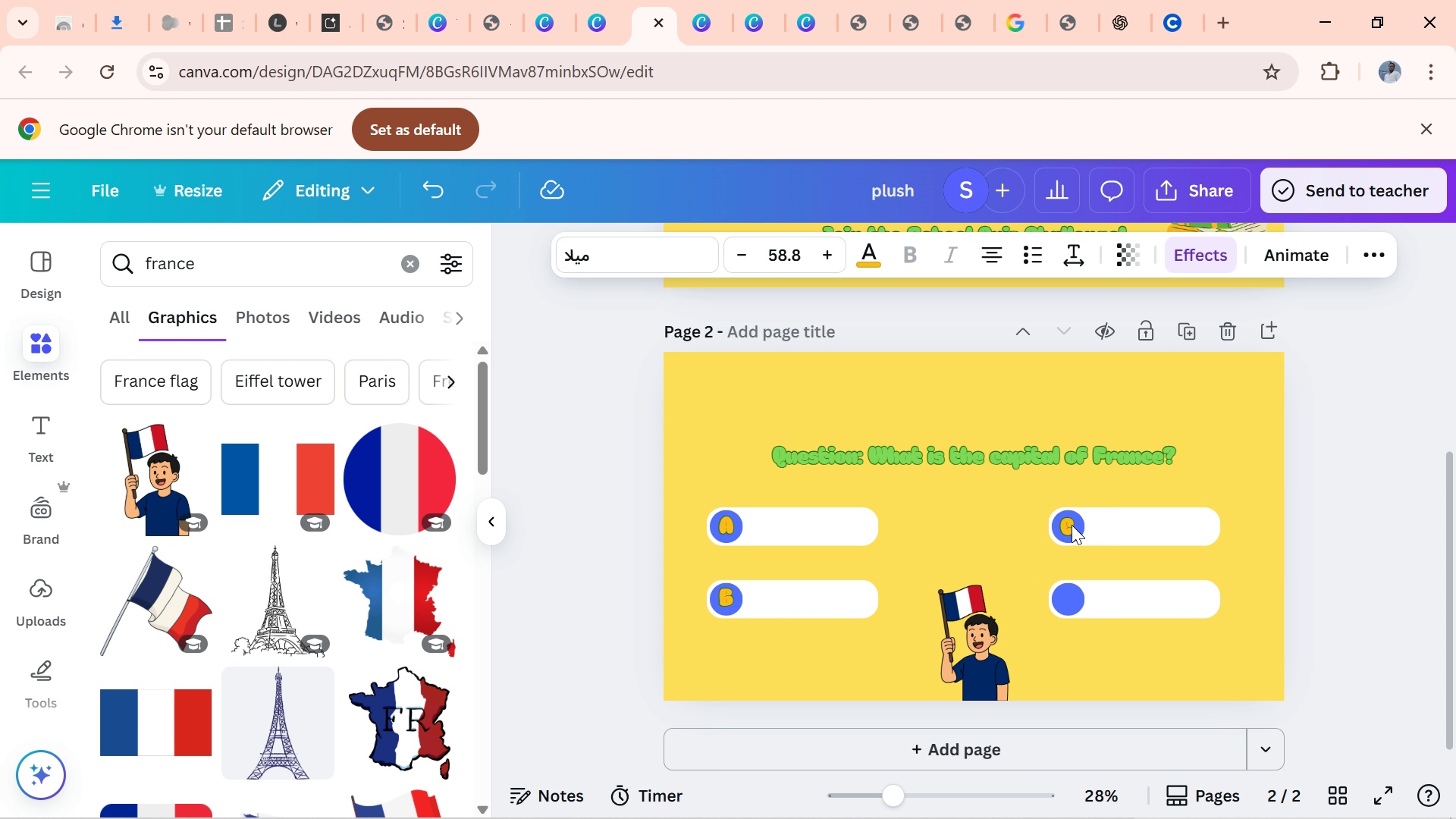 
key(ArrowRight)
 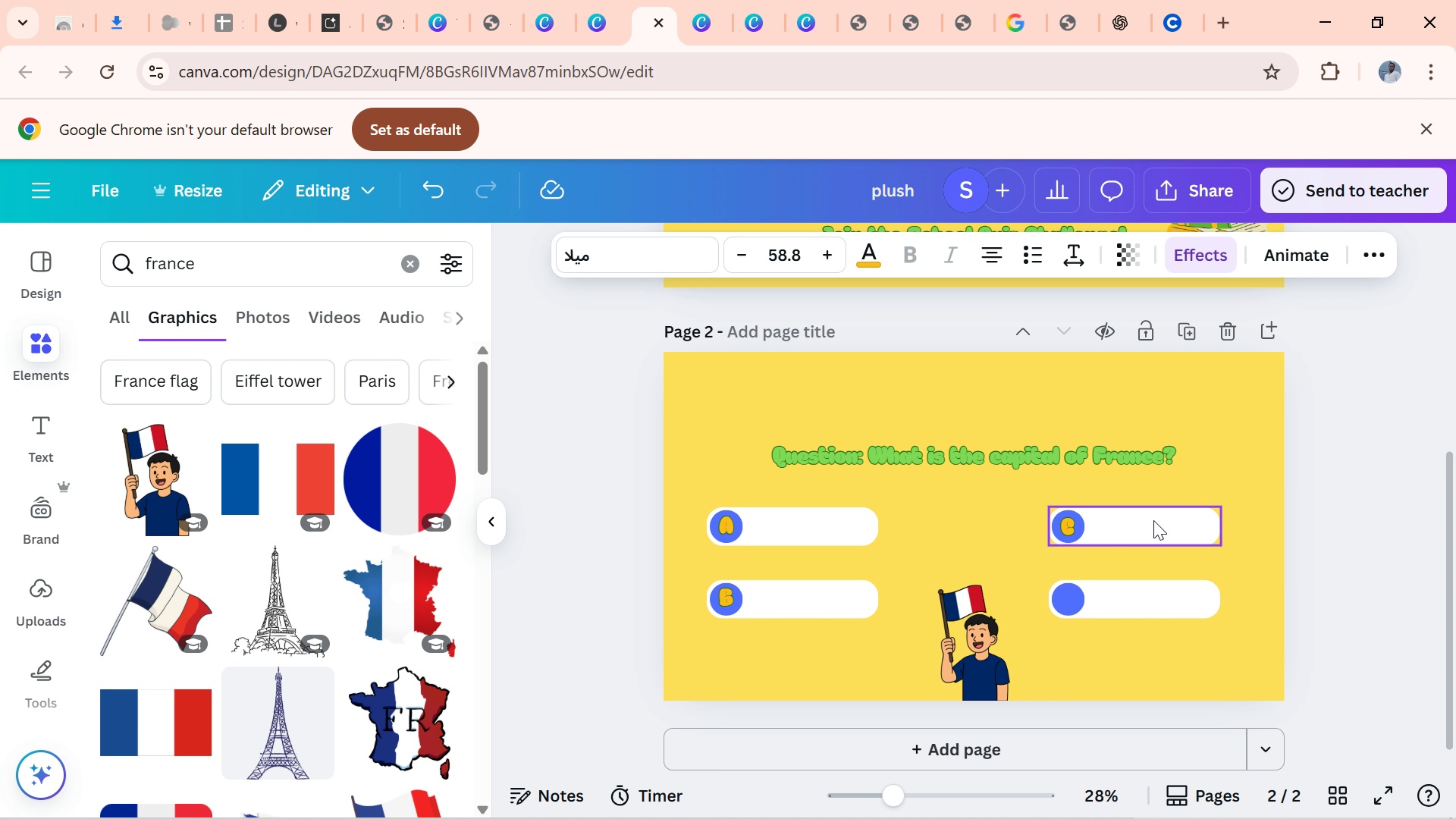 
key(ArrowRight)
 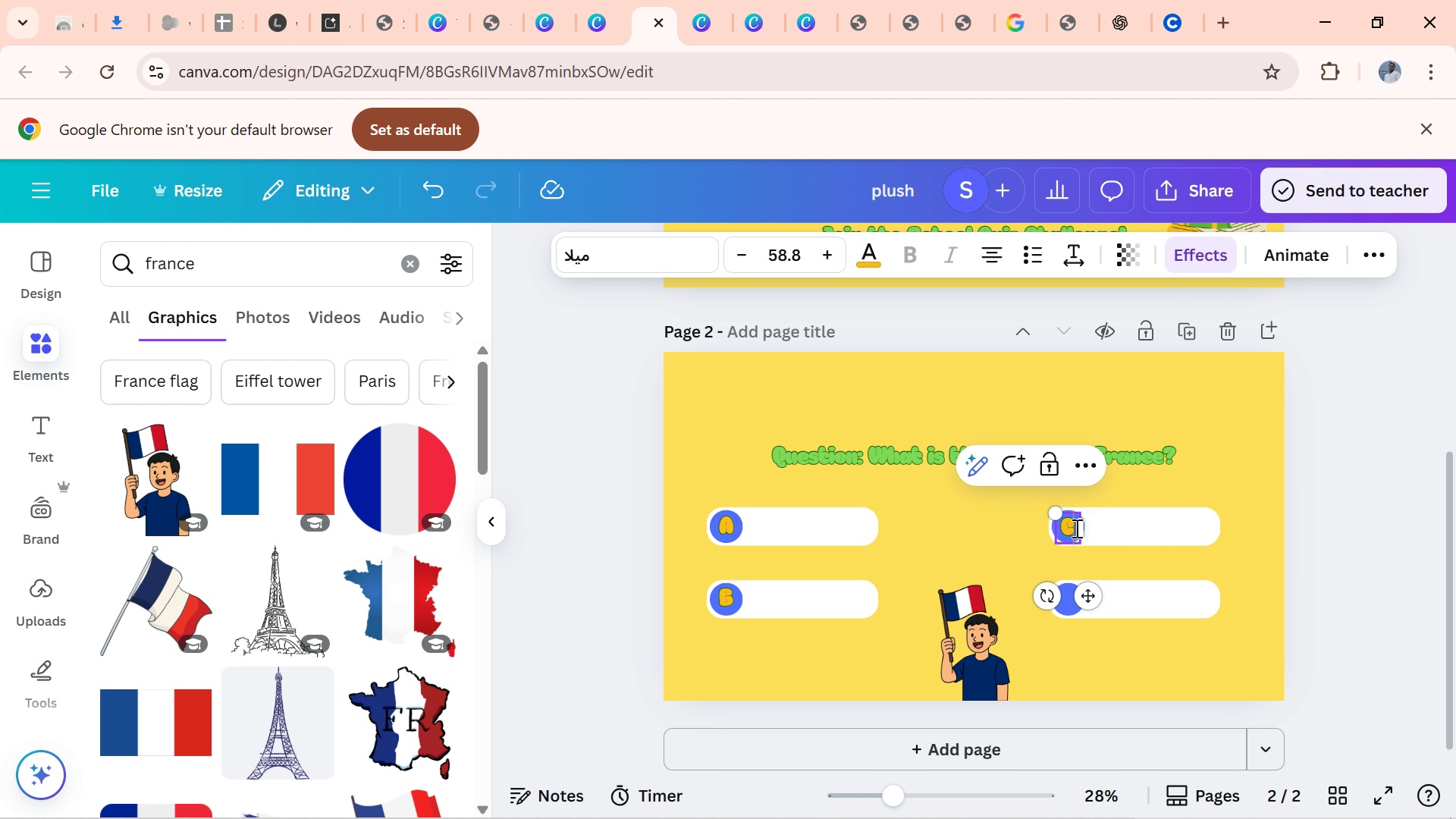 
left_click([1075, 528])
 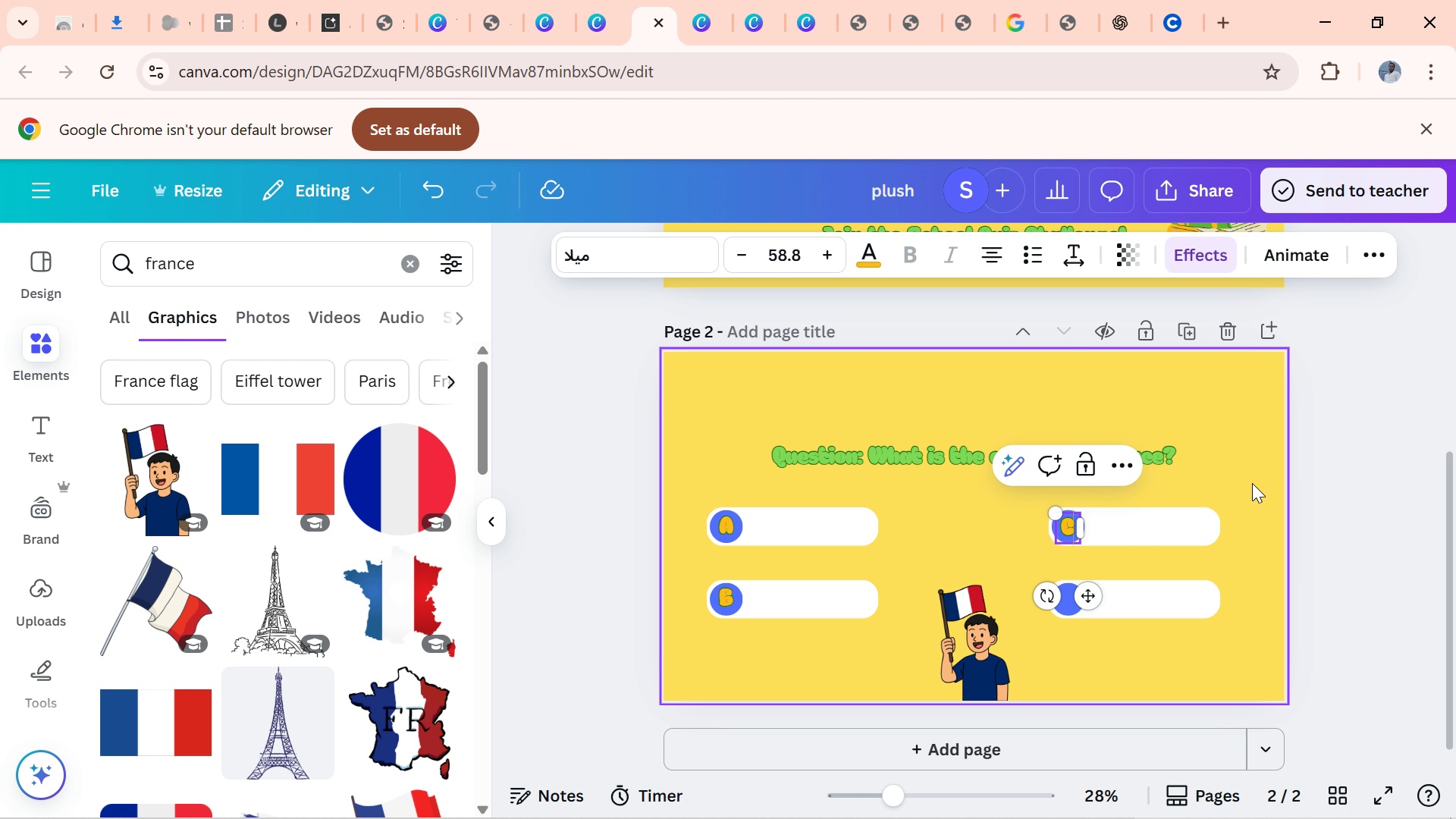 
left_click([1253, 482])
 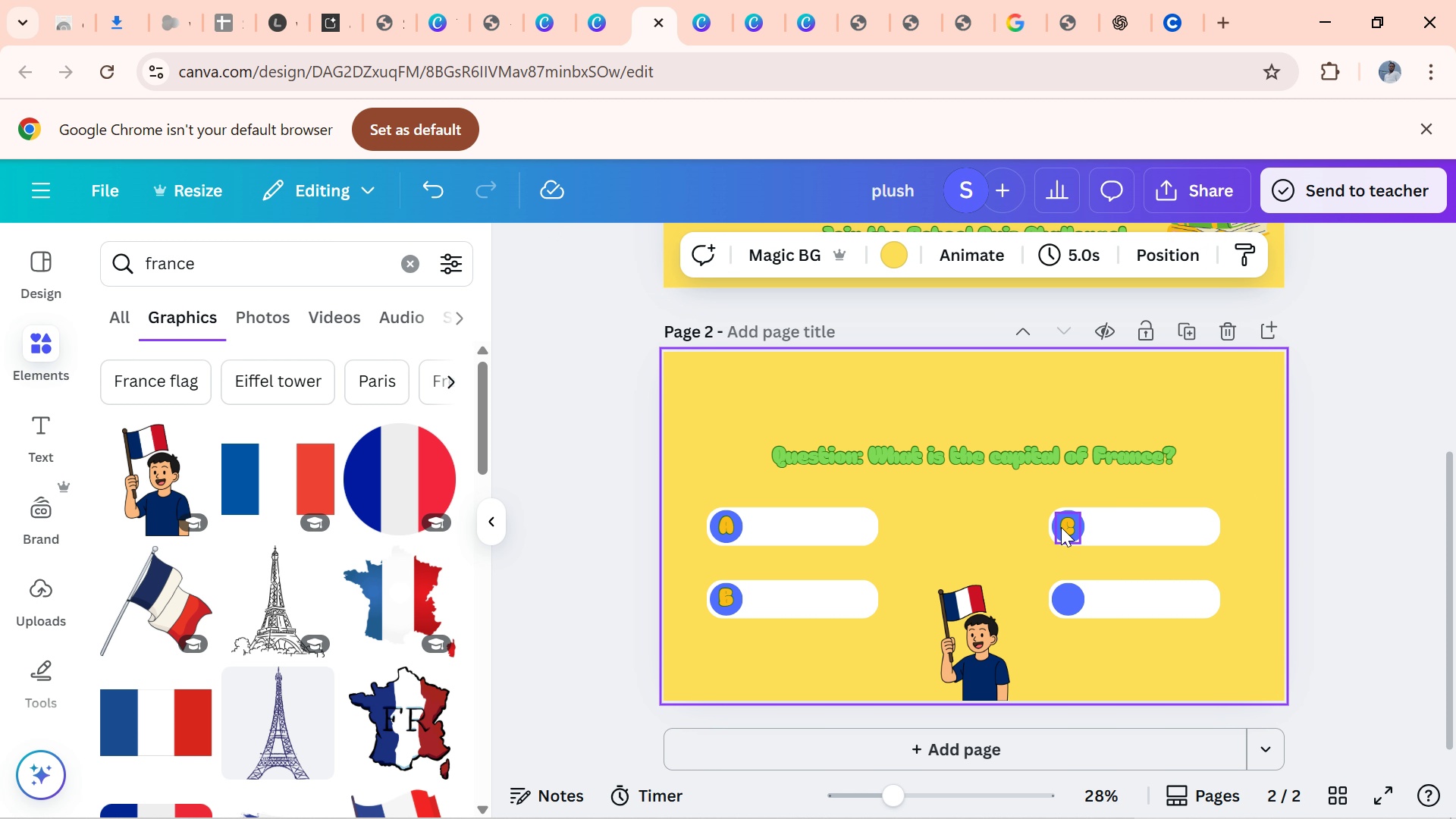 
left_click([1061, 527])
 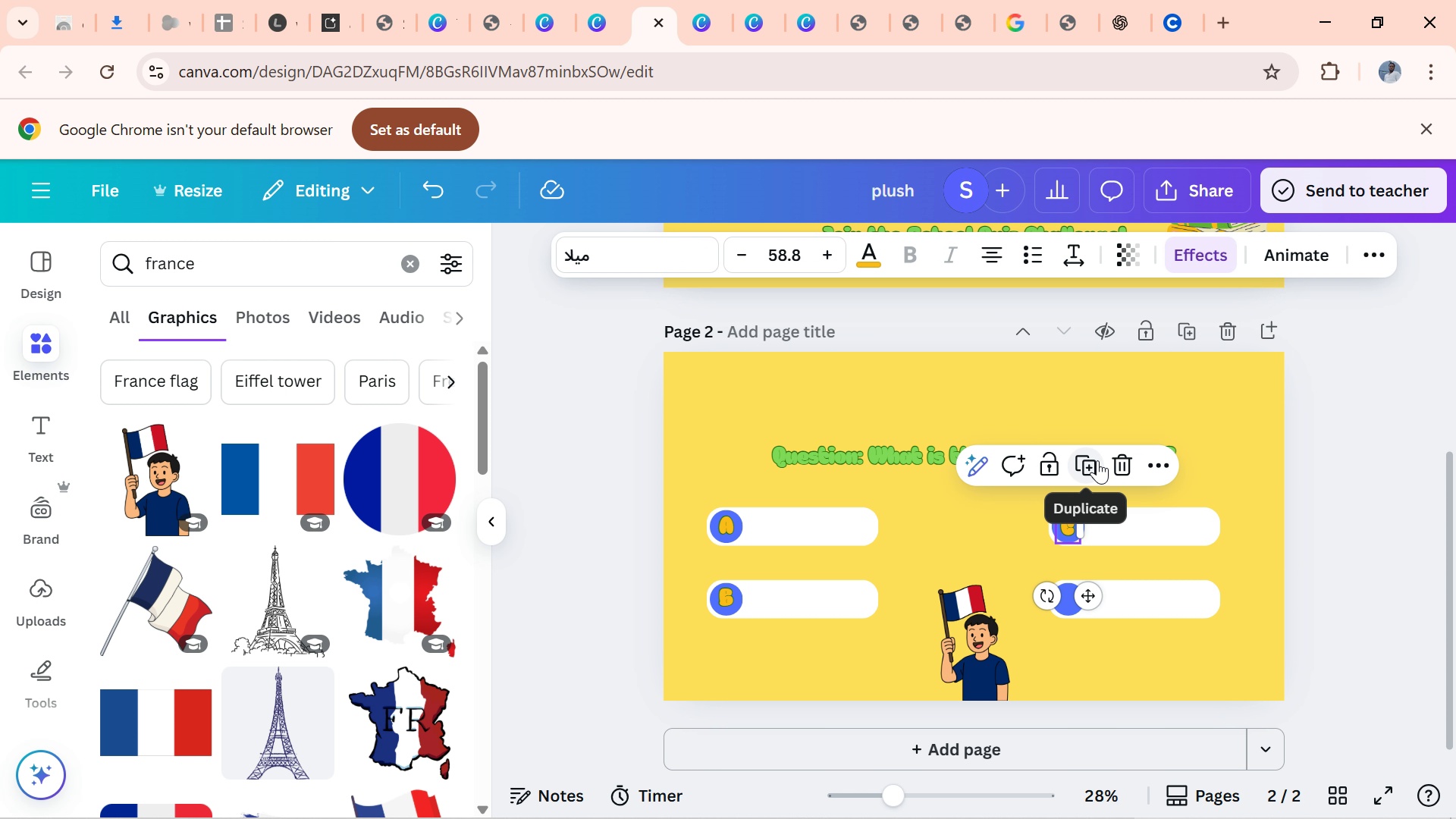 
left_click([1097, 460])
 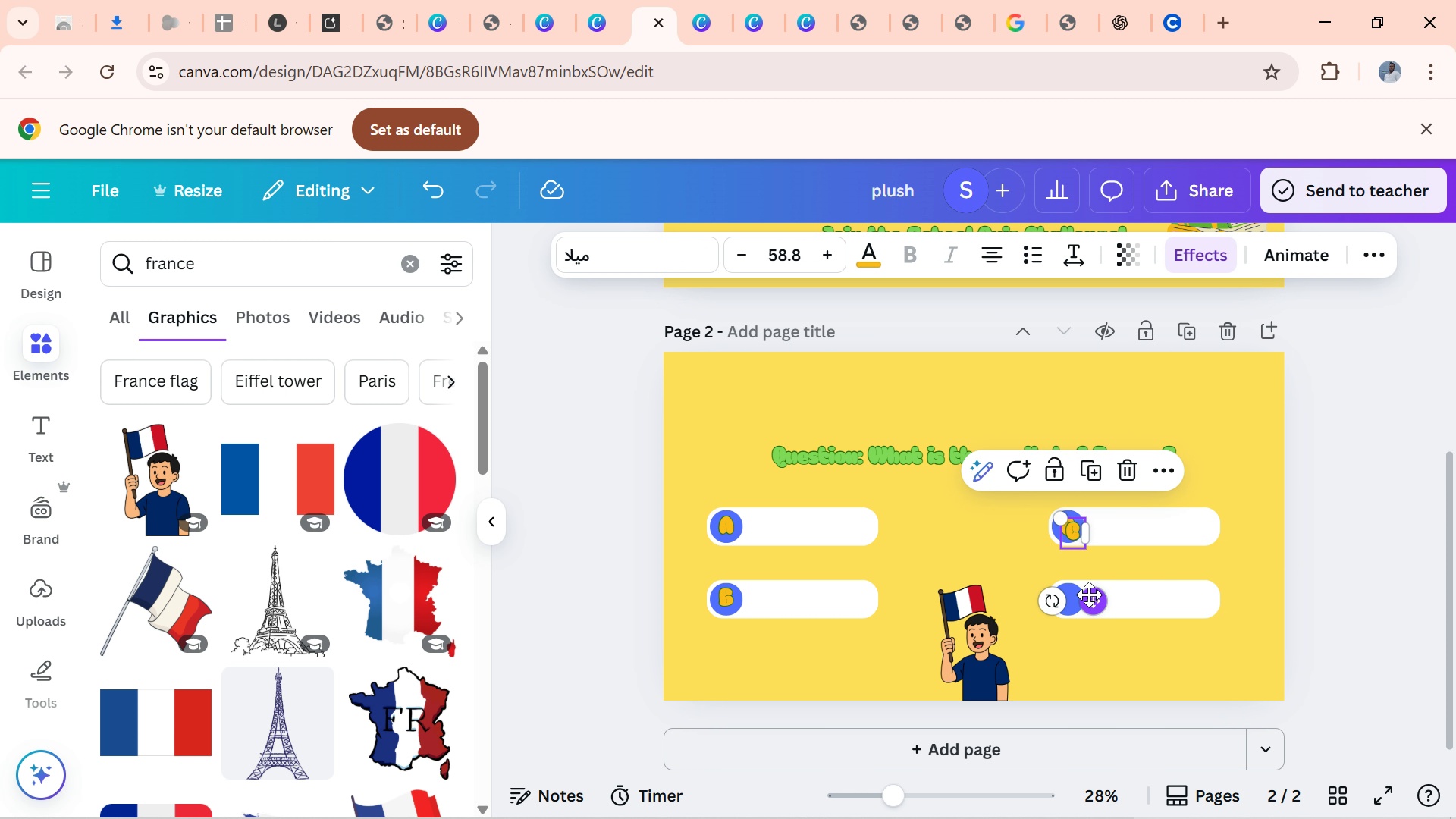 
left_click_drag(start_coordinate=[1088, 595], to_coordinate=[1085, 664])
 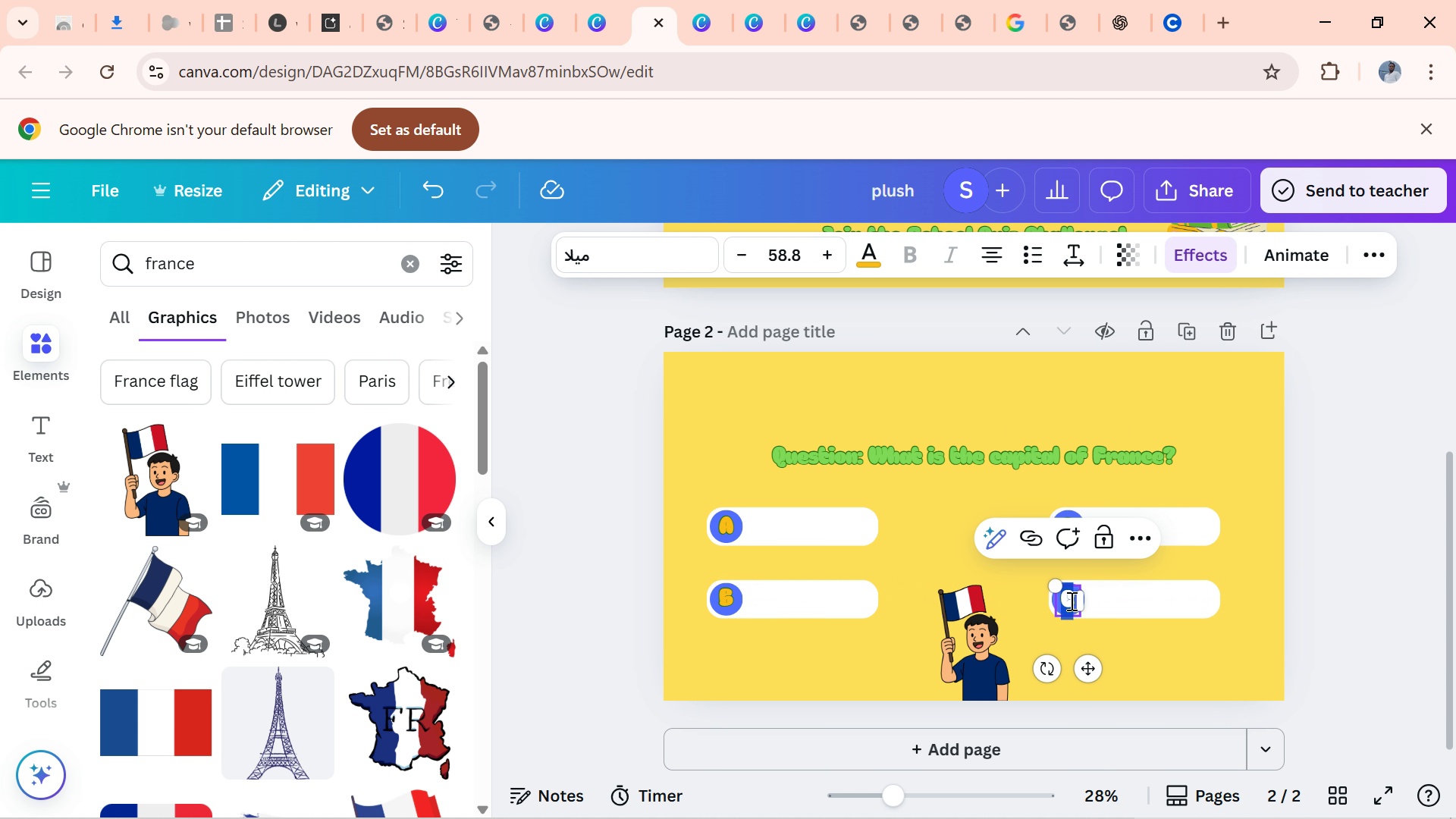 
double_click([1070, 601])
 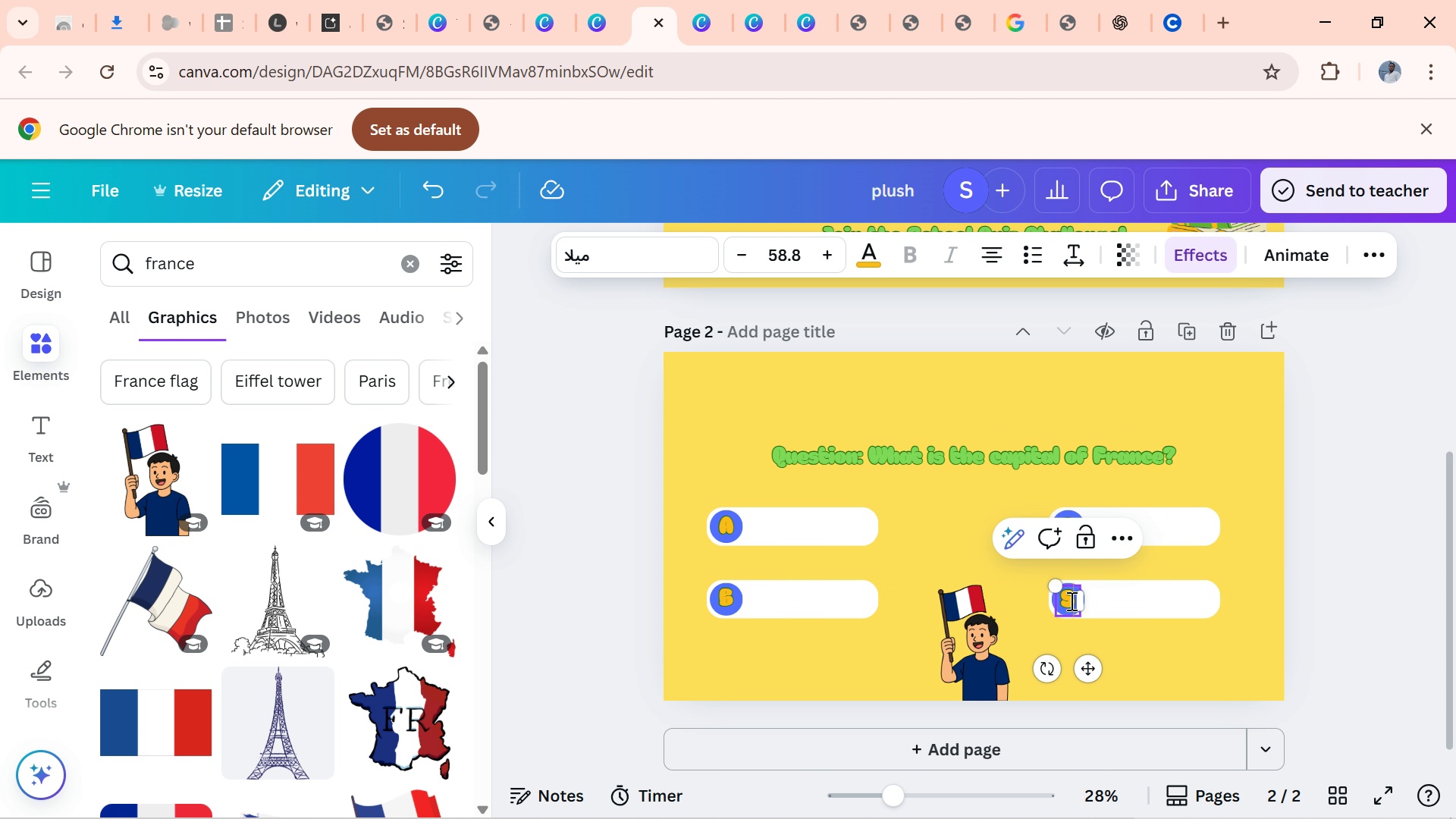 
key(S)
 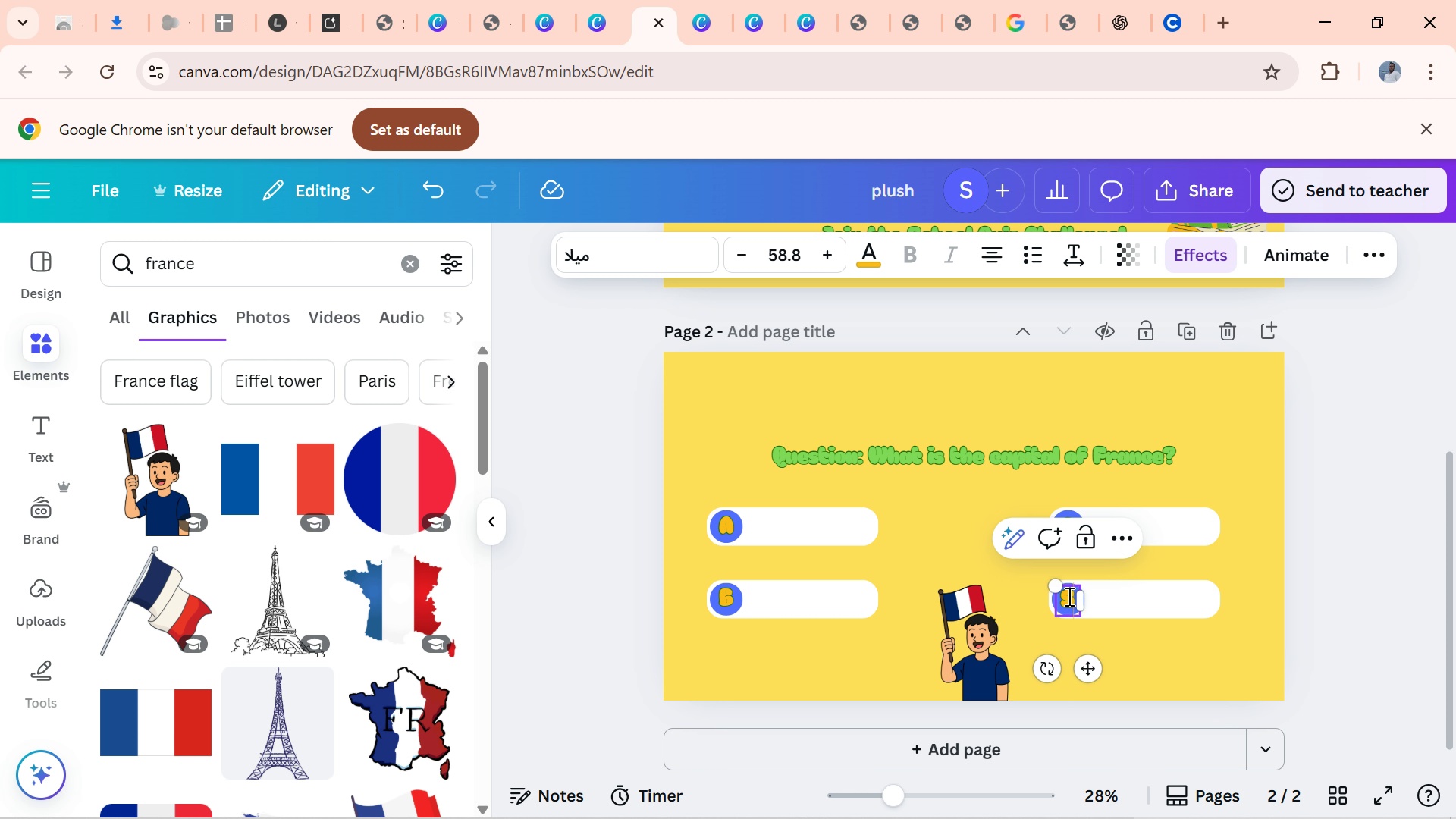 
key(Backspace)
 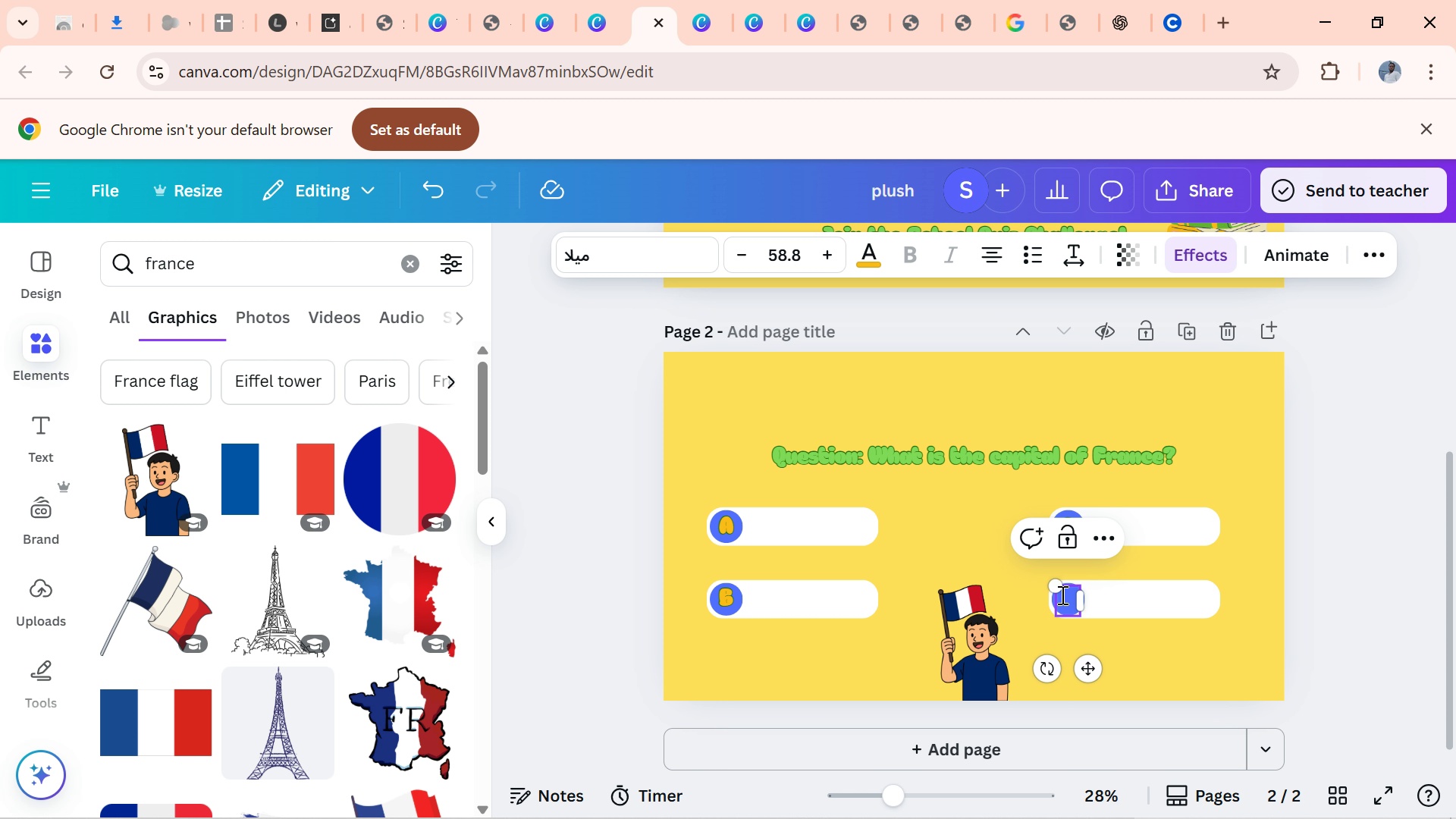 
key(D)
 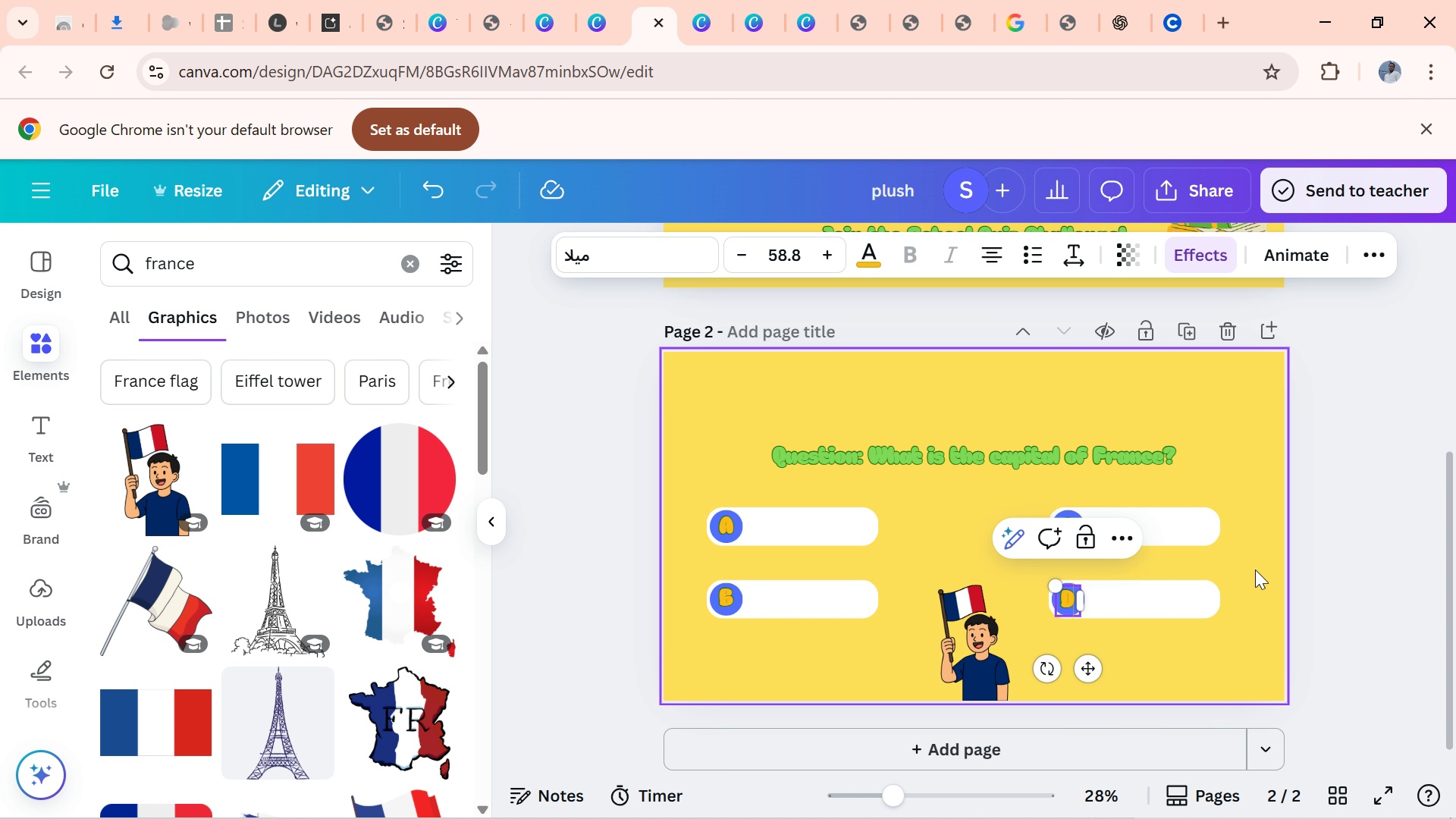 
left_click([1255, 570])
 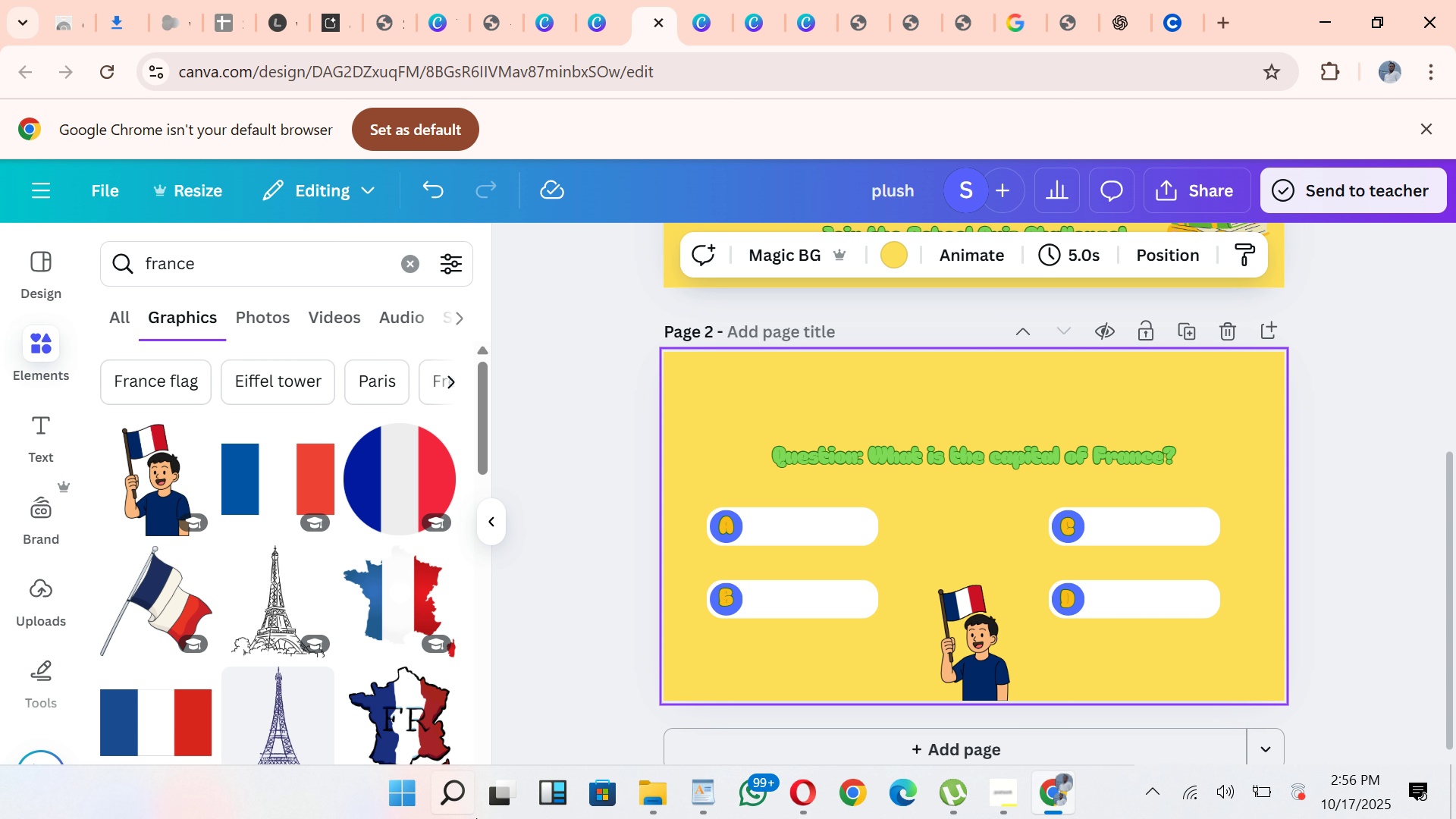 
wait(16.99)
 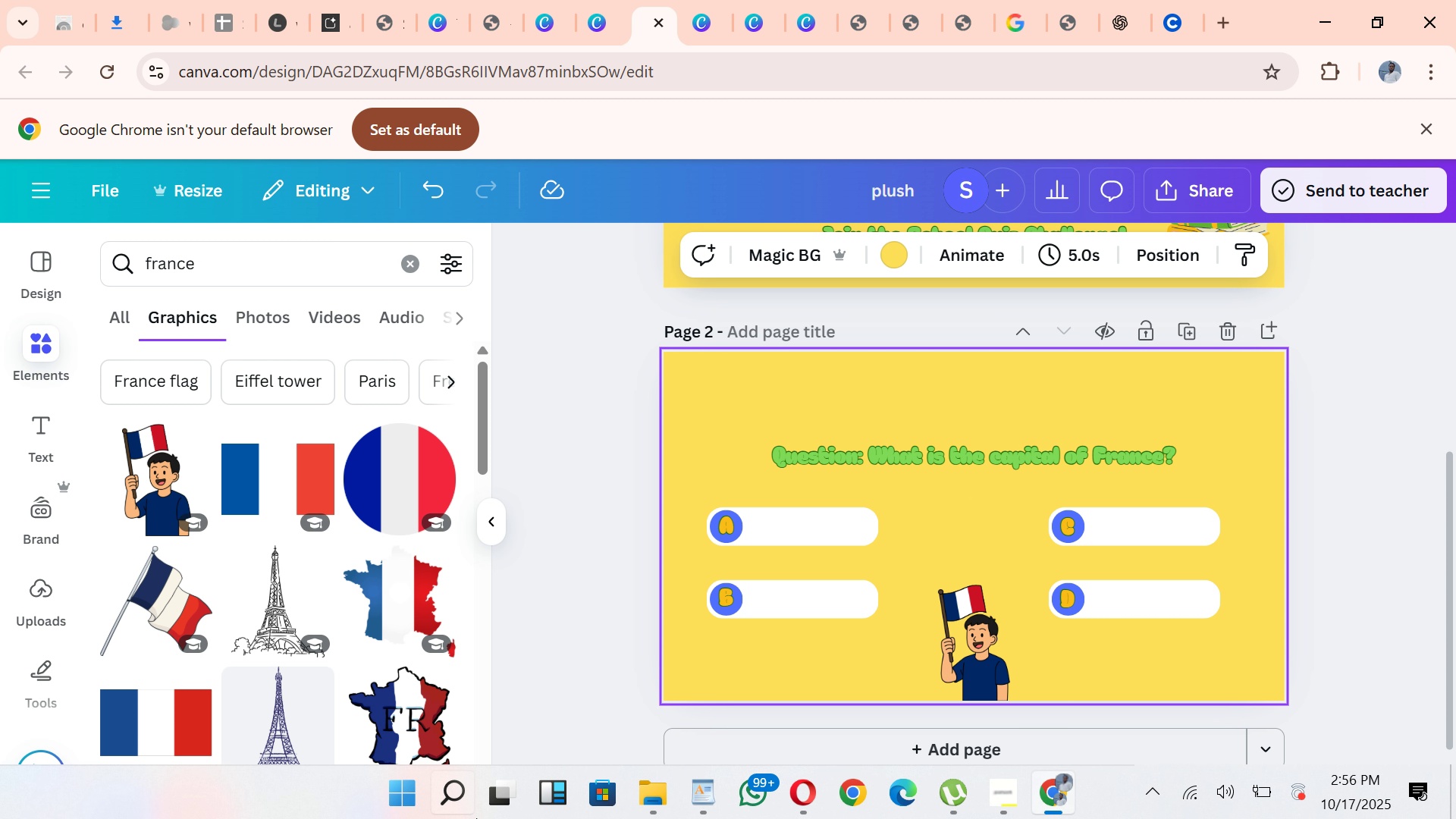 
left_click_drag(start_coordinate=[416, 618], to_coordinate=[381, 625])
 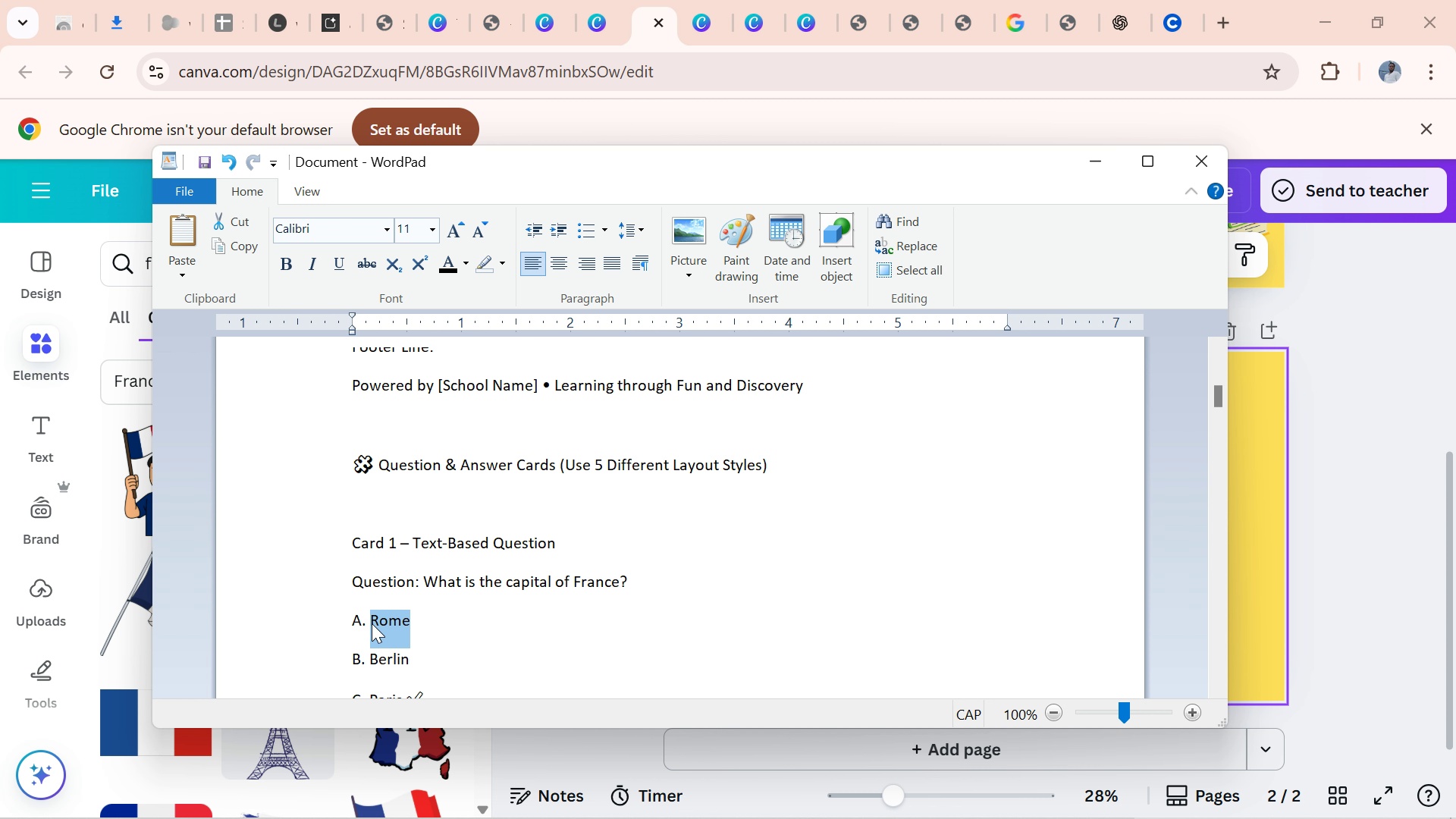 
key(Control+C)
 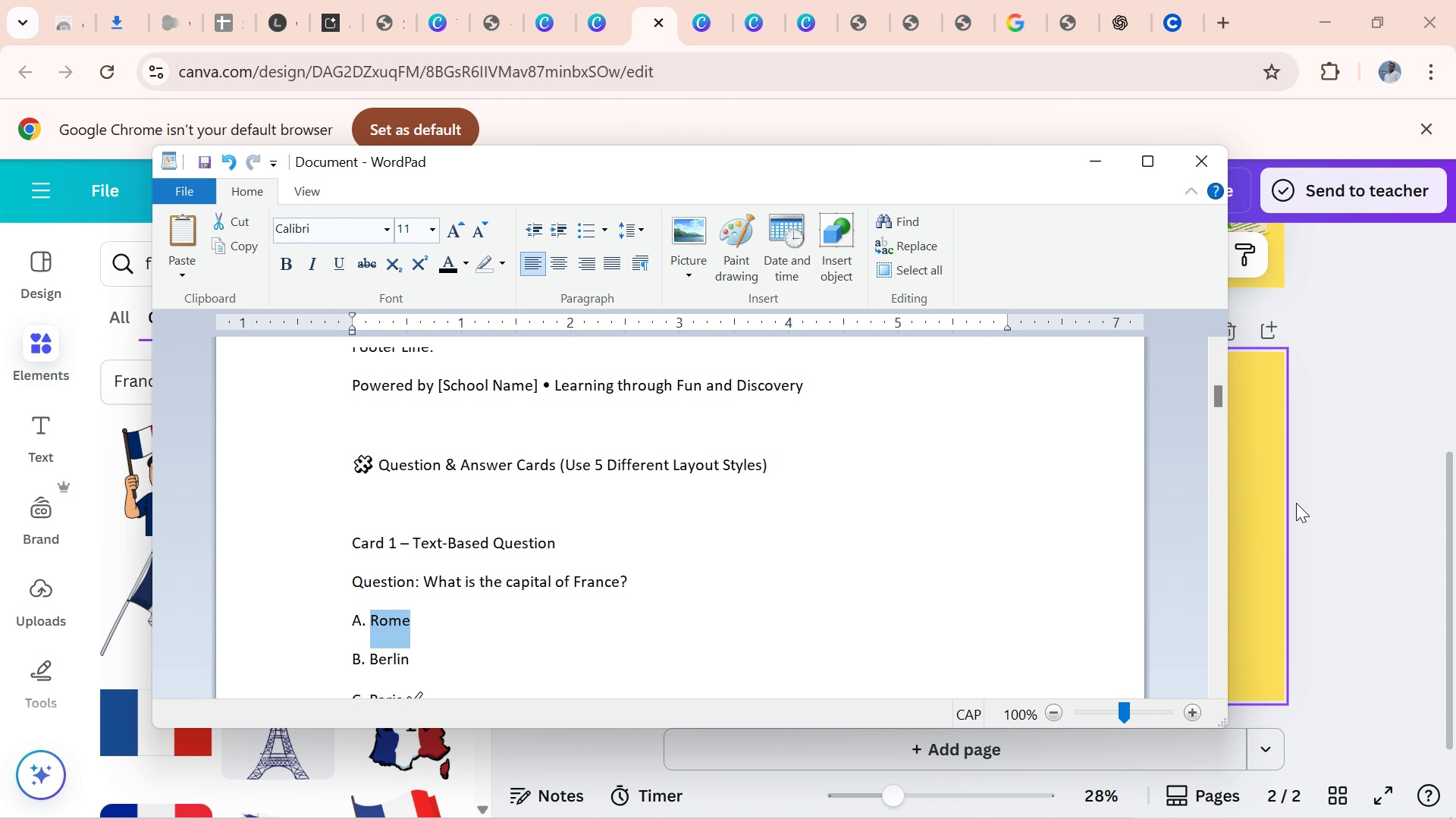 
left_click([1296, 503])
 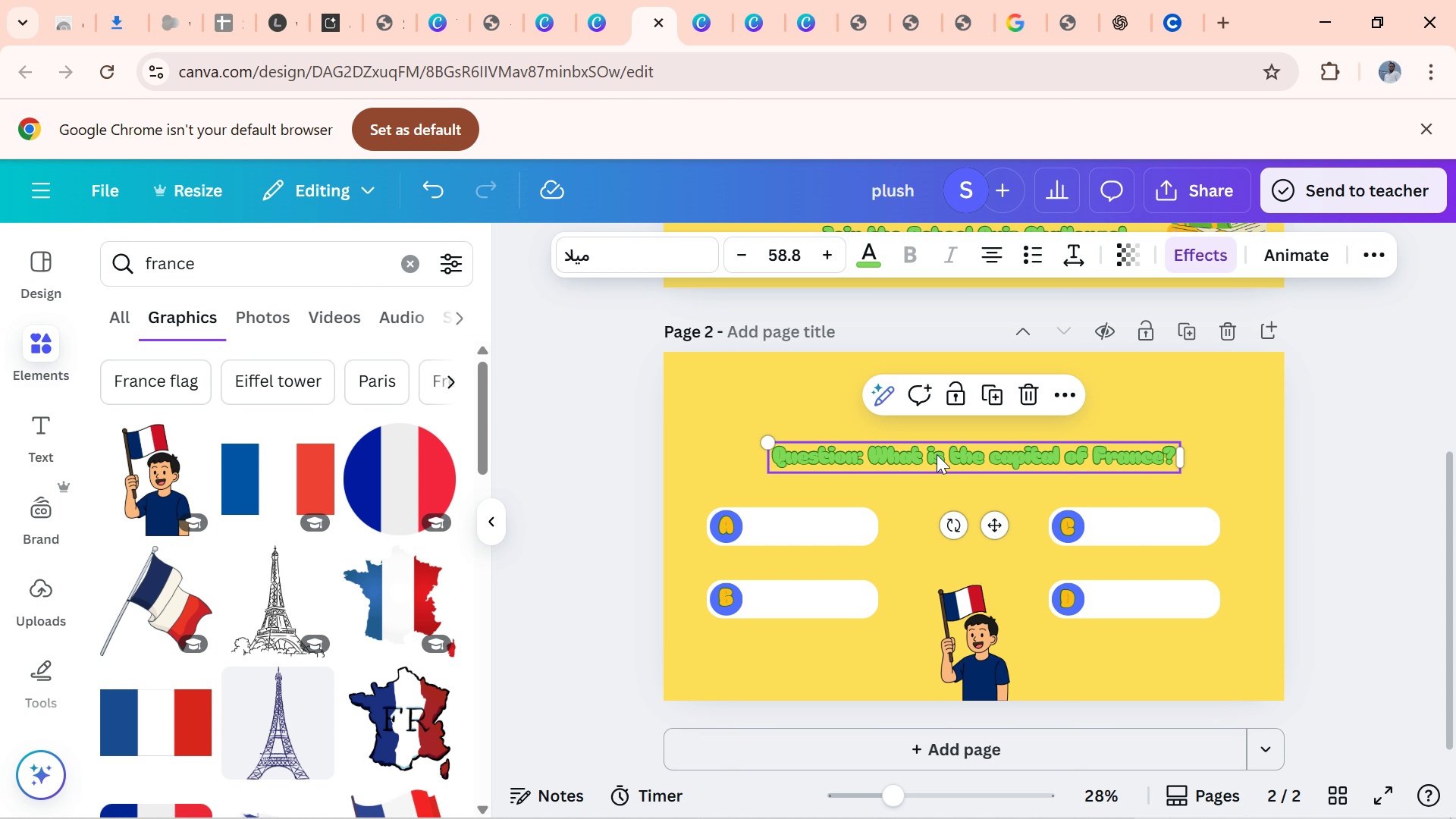 
left_click([937, 454])
 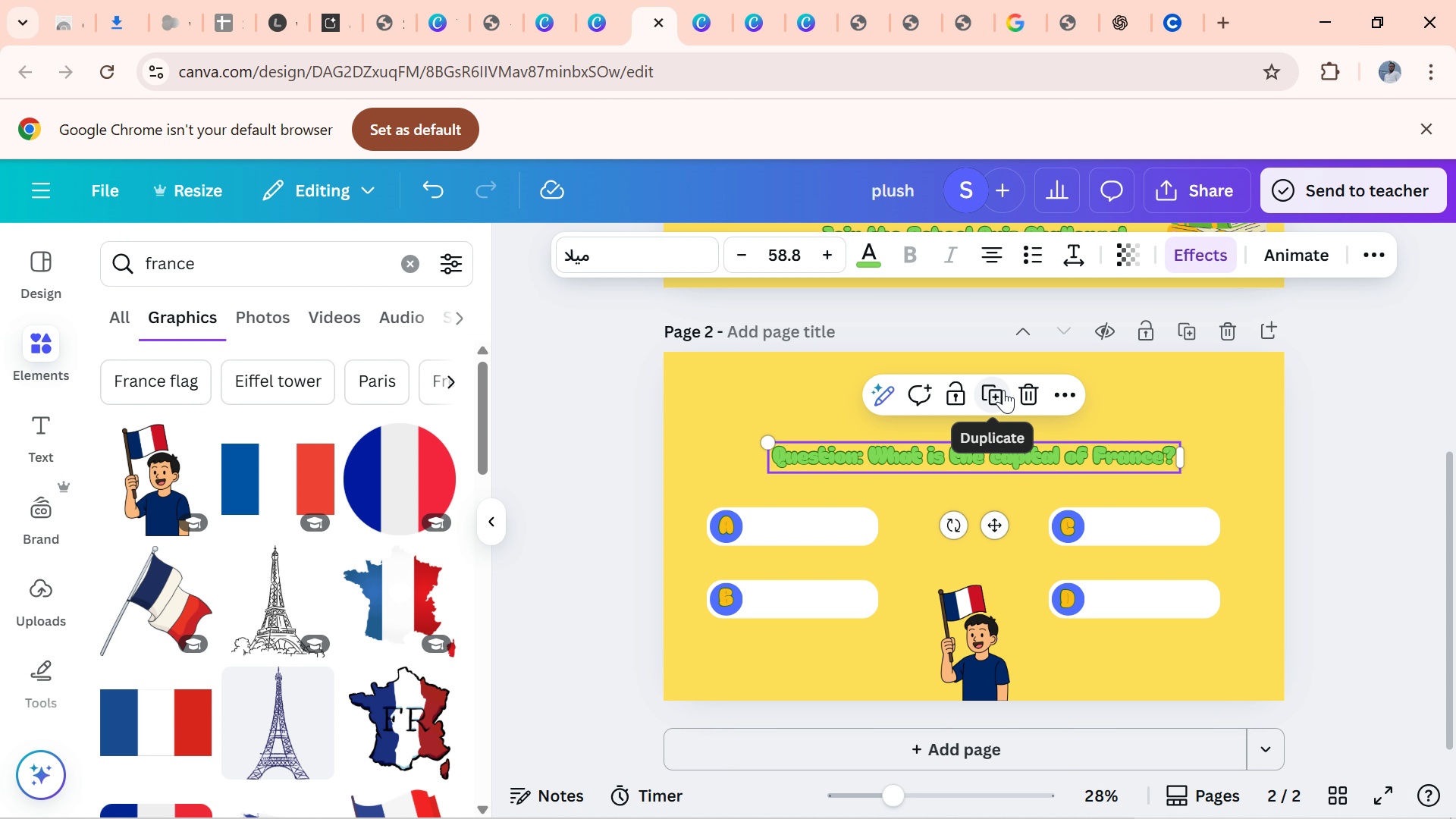 
left_click([1003, 389])
 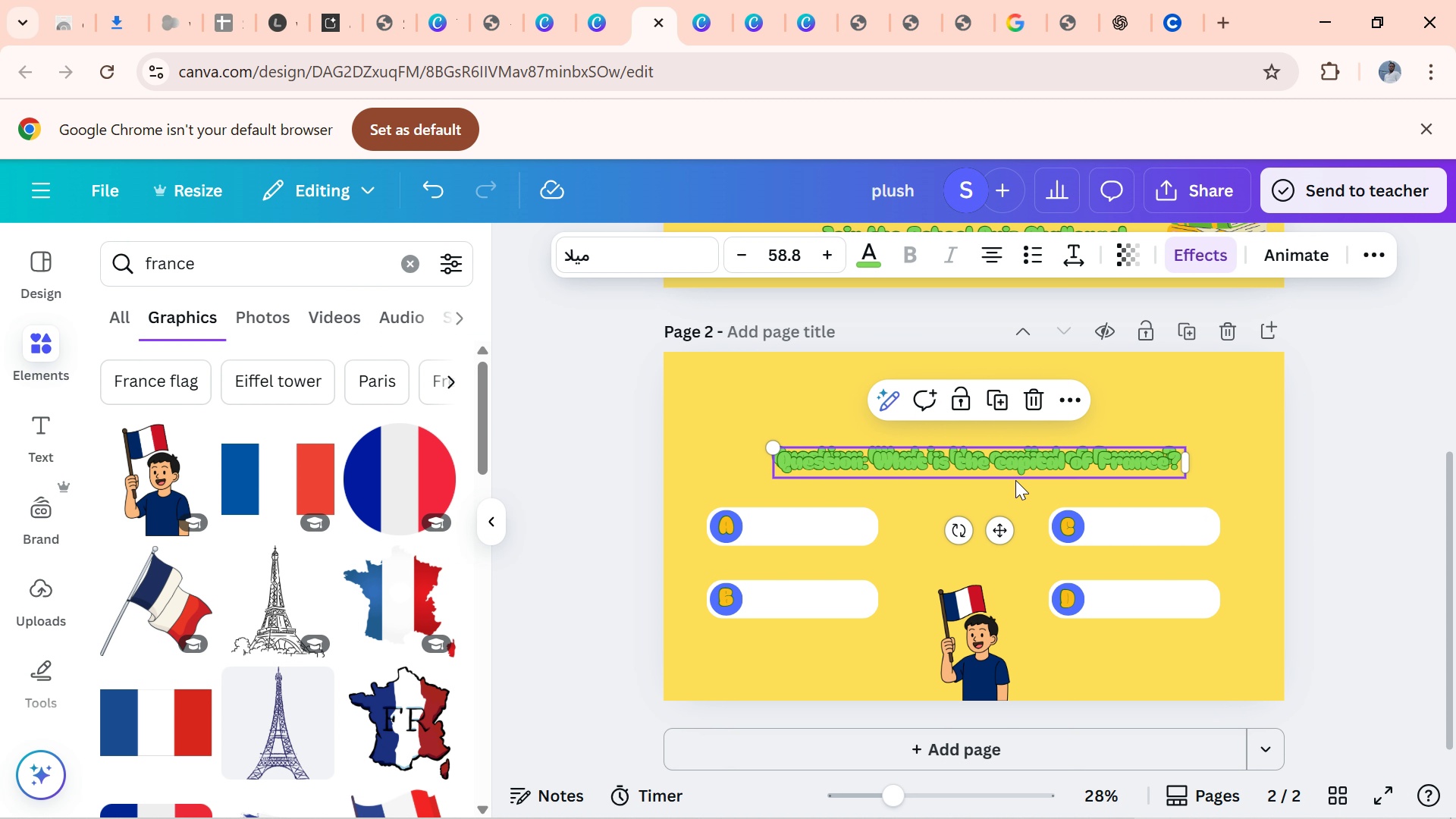 
left_click_drag(start_coordinate=[1013, 466], to_coordinate=[988, 534])
 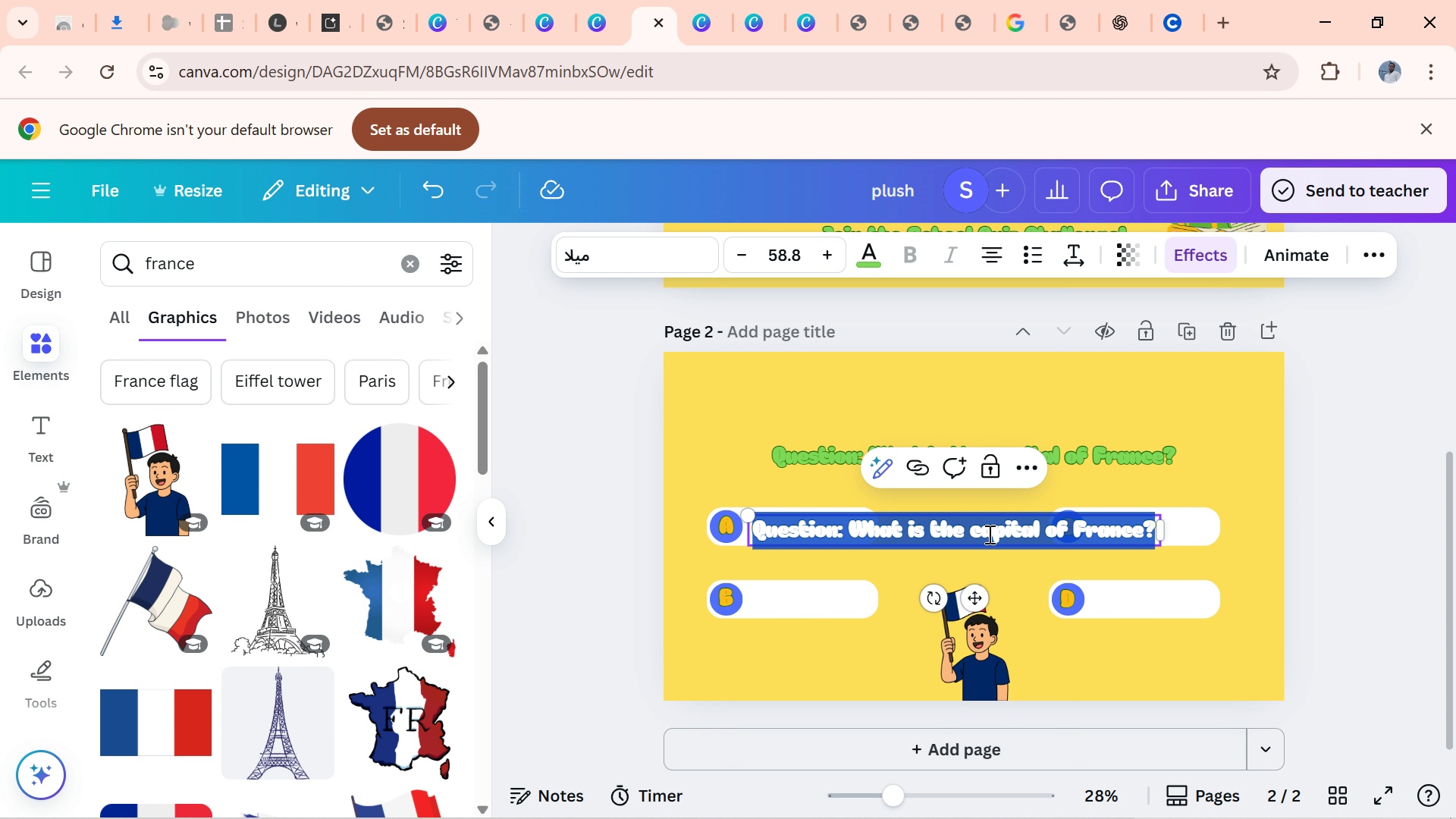 
double_click([988, 534])
 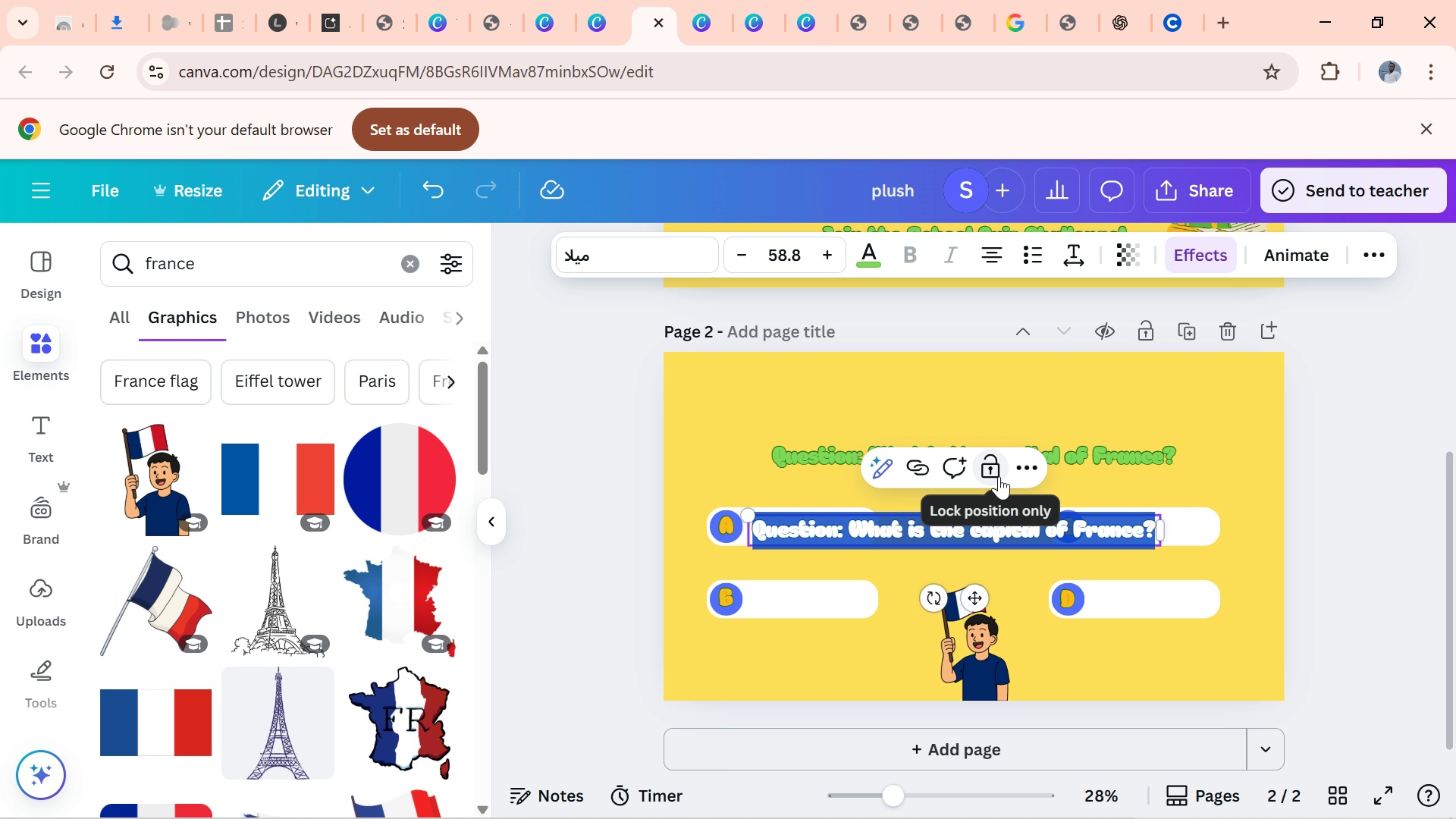 
key(Control+V)
 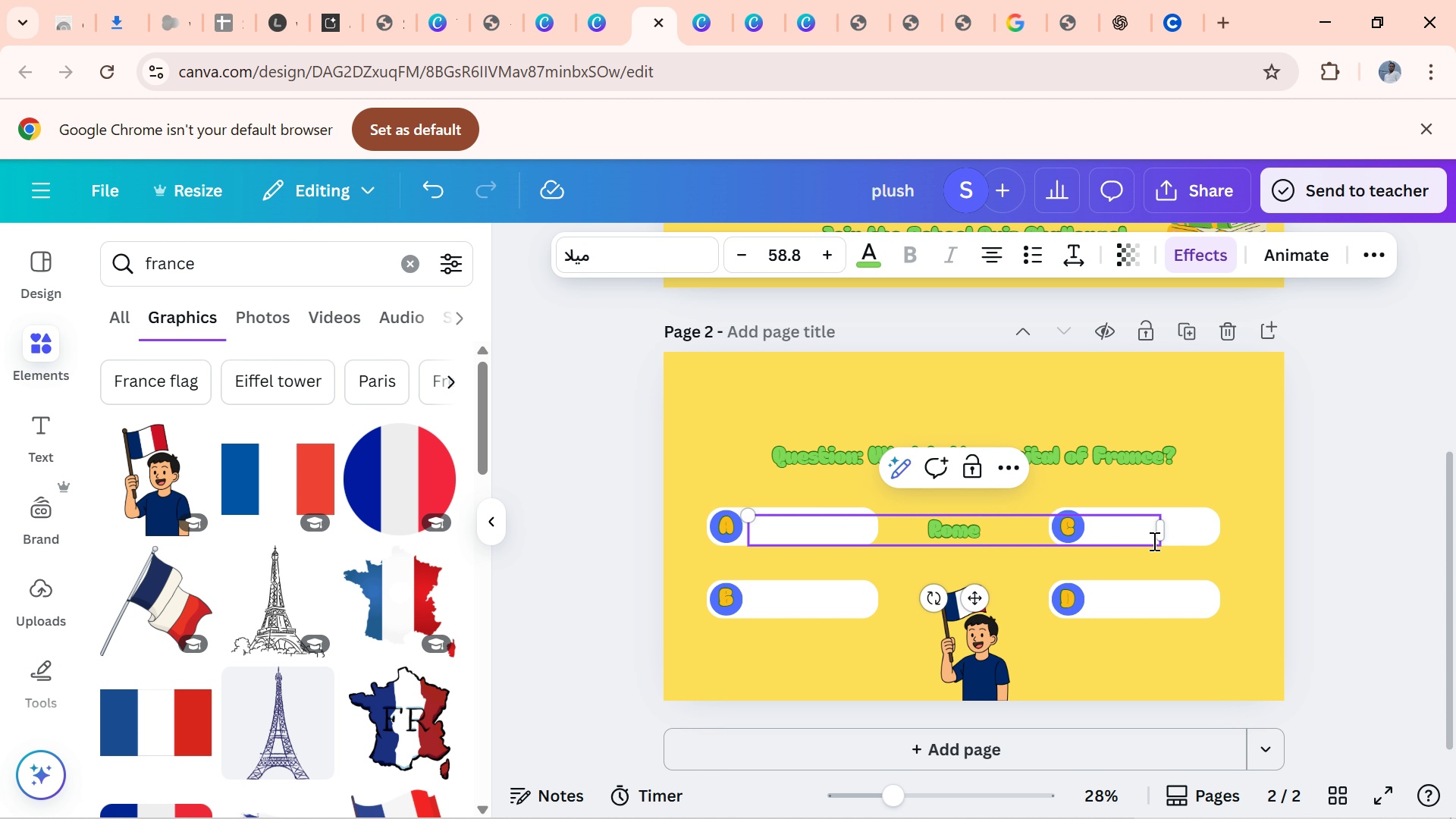 
left_click_drag(start_coordinate=[1164, 535], to_coordinate=[831, 560])
 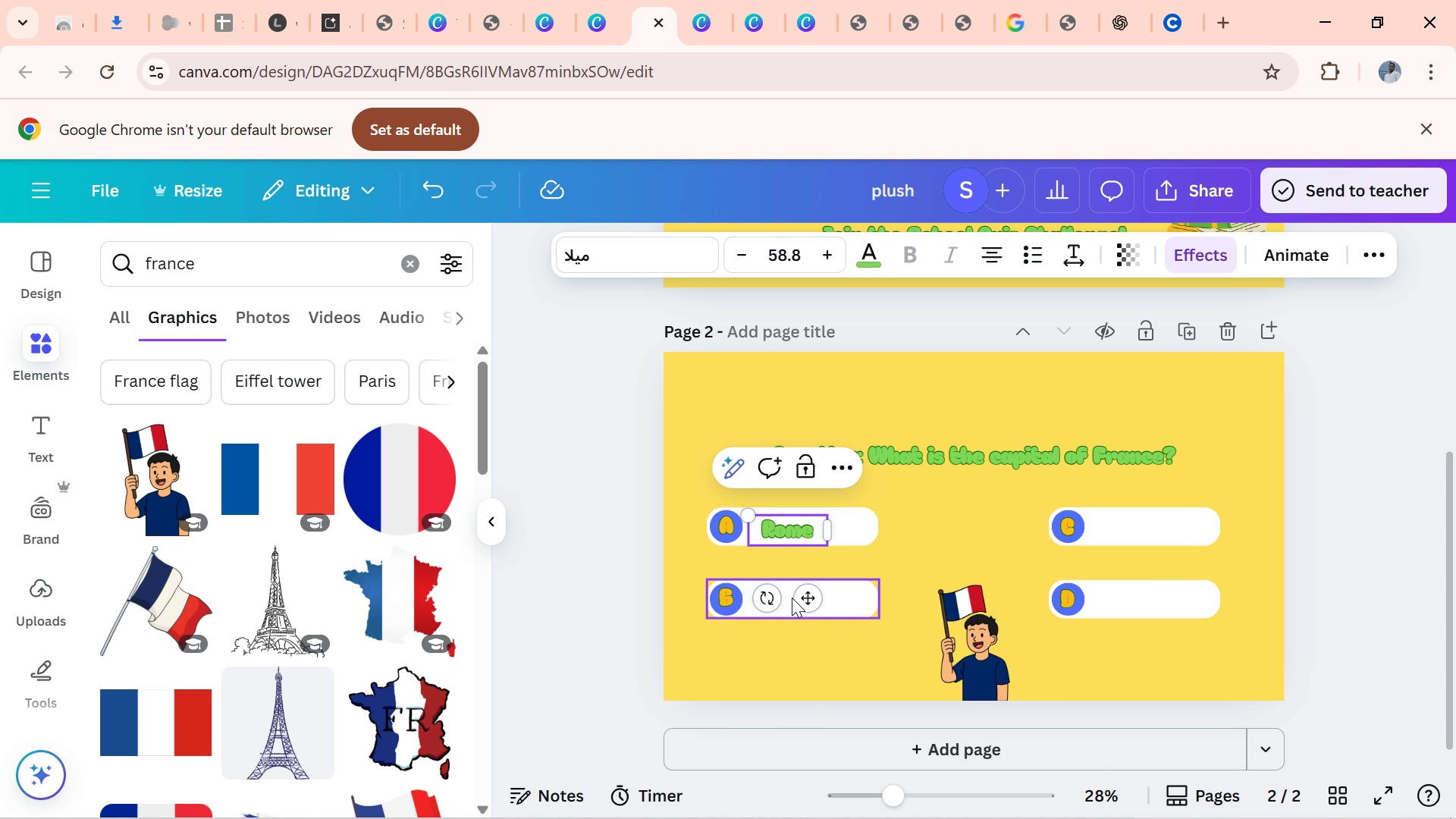 
left_click_drag(start_coordinate=[792, 598], to_coordinate=[792, 589])
 